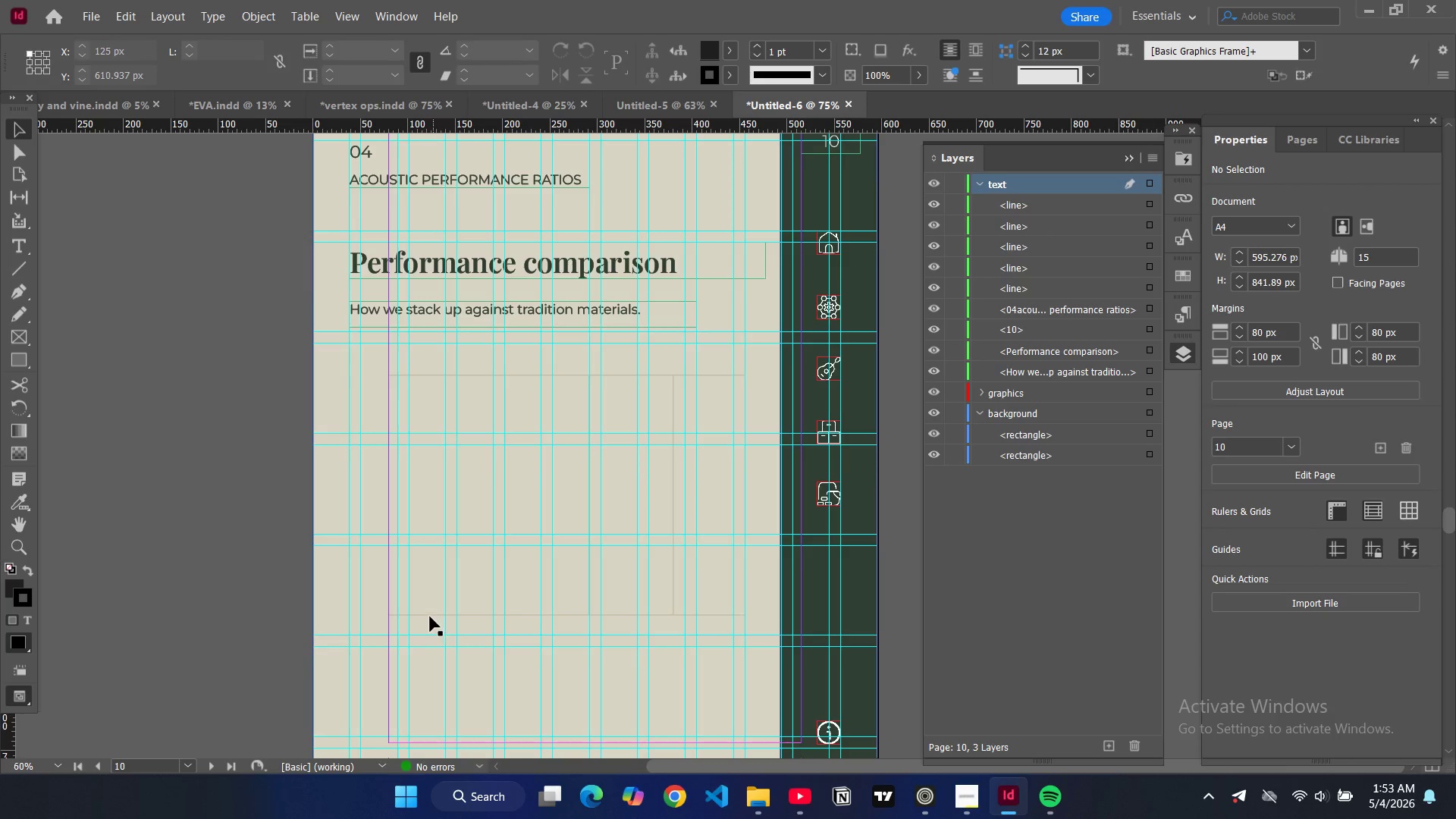 
left_click([428, 614])
 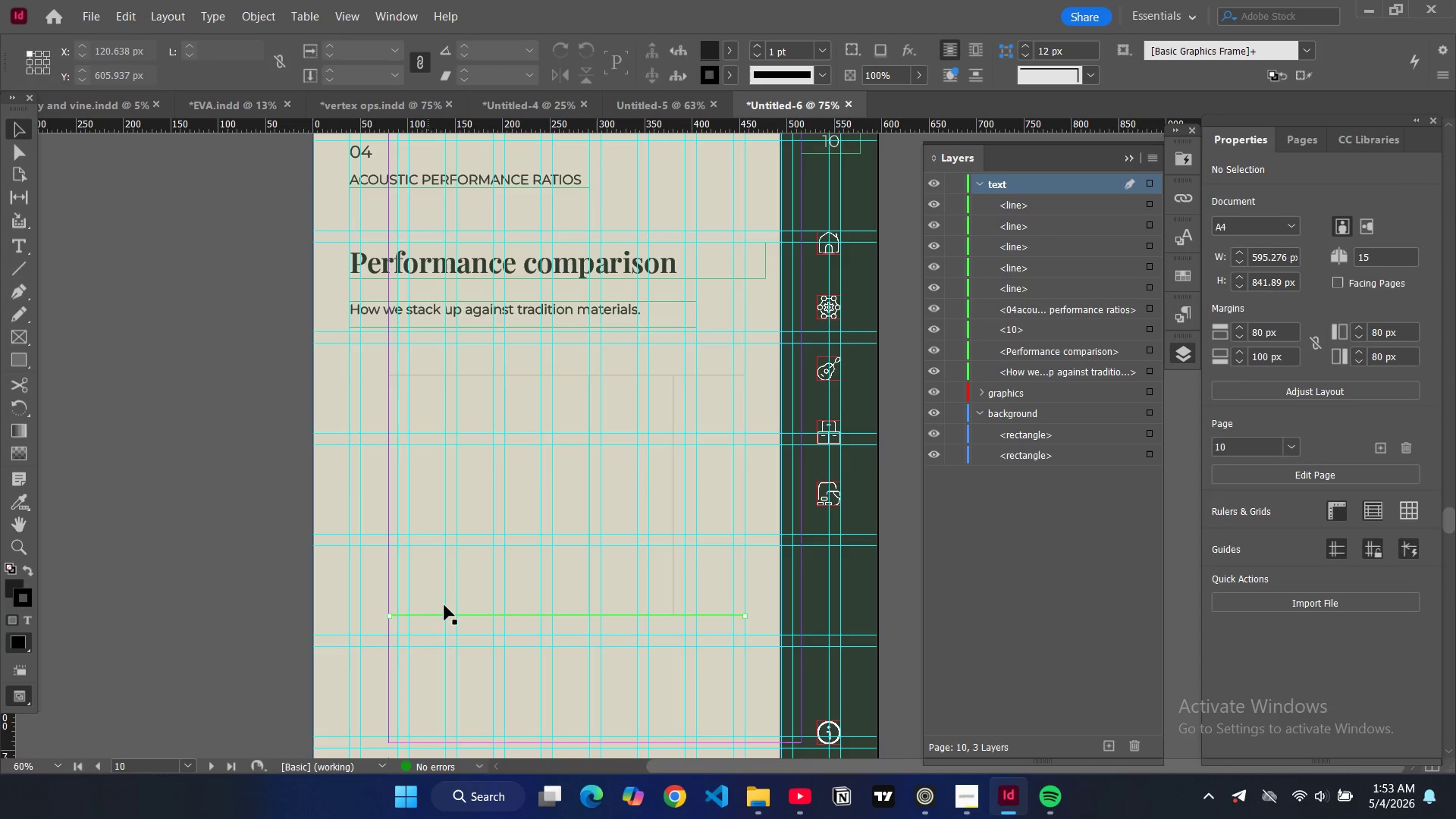 
key(Control+C)
 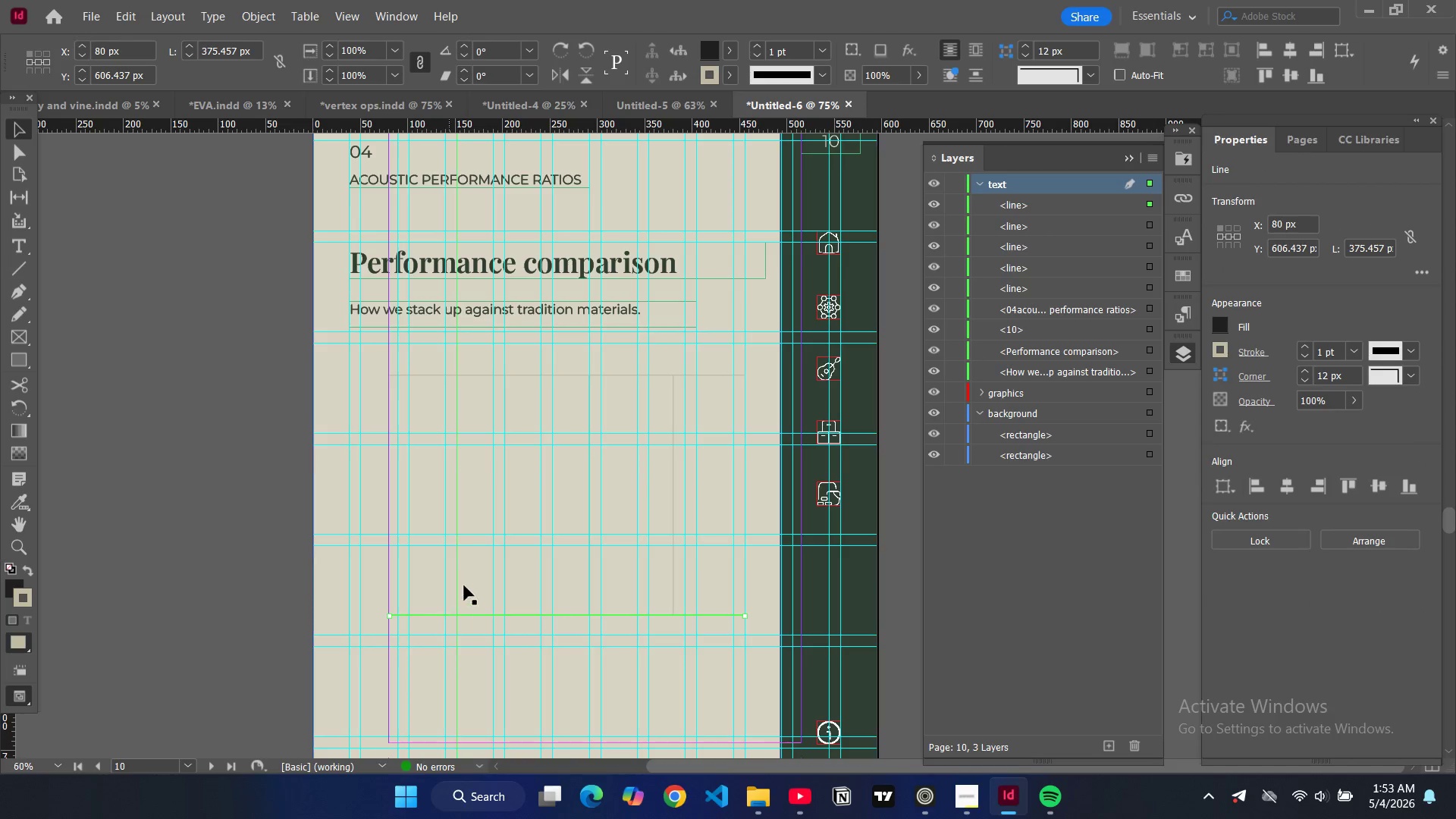 
key(Control+V)
 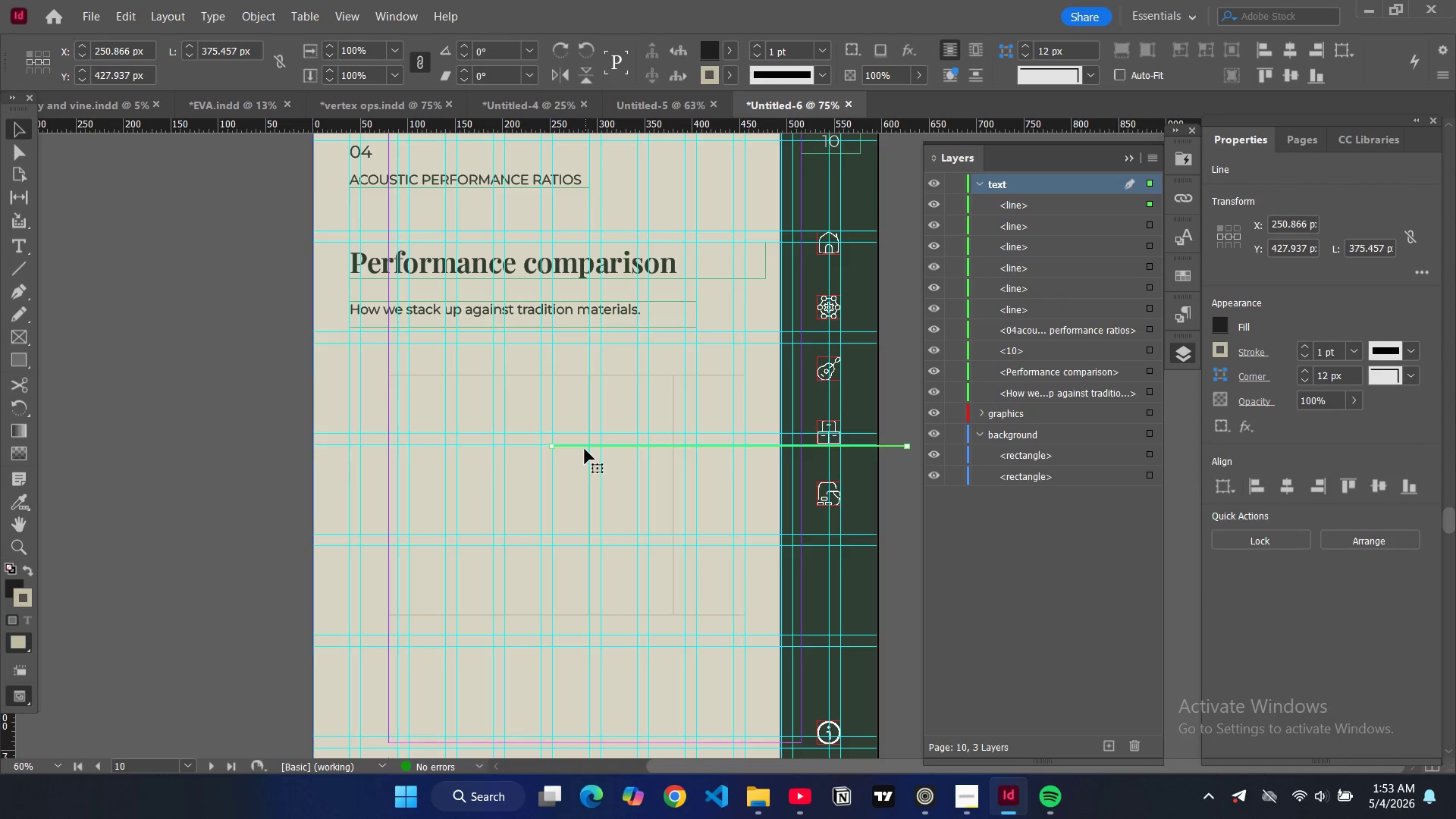 
left_click_drag(start_coordinate=[581, 445], to_coordinate=[417, 425])
 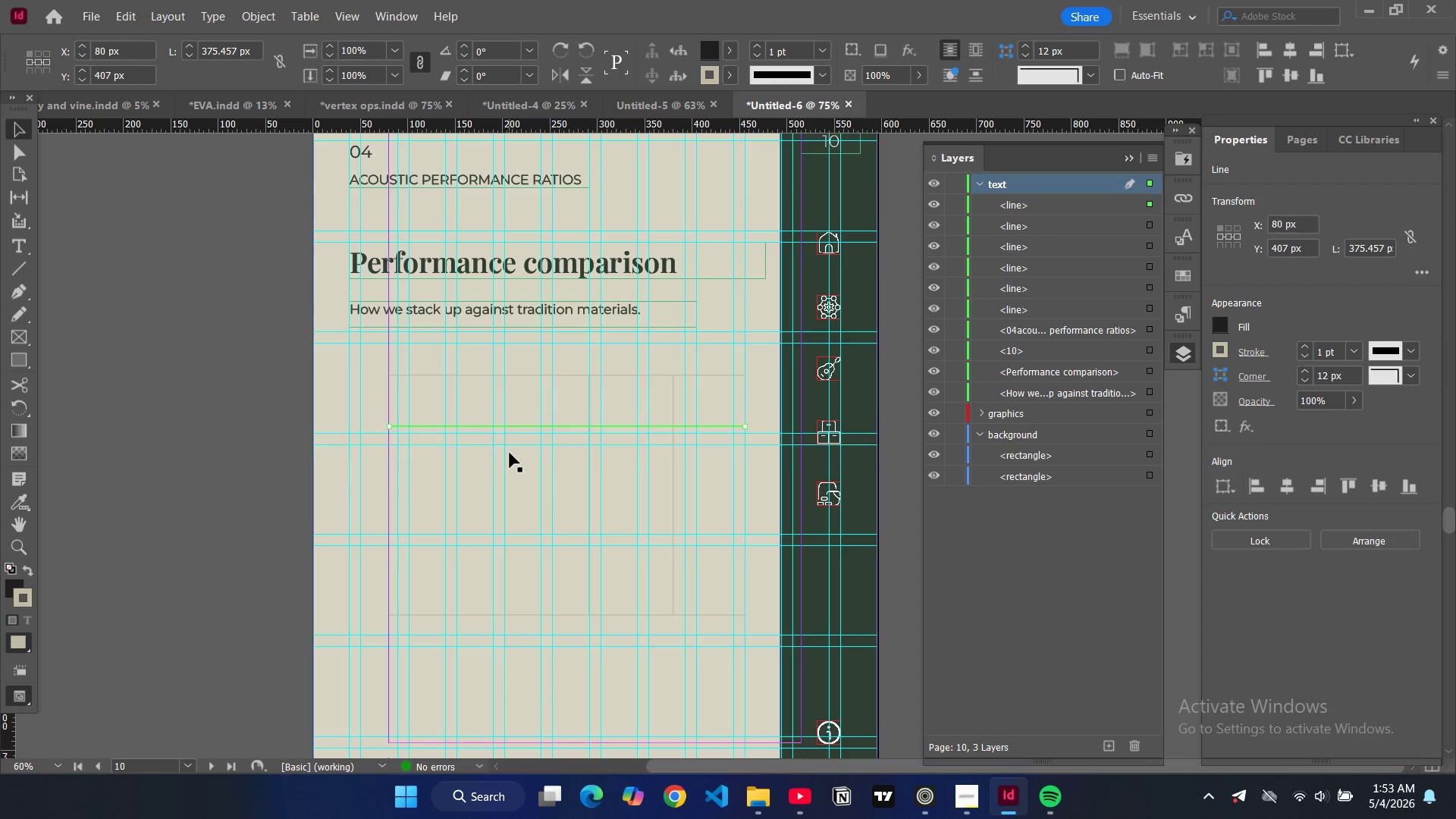 
key(Control+V)
 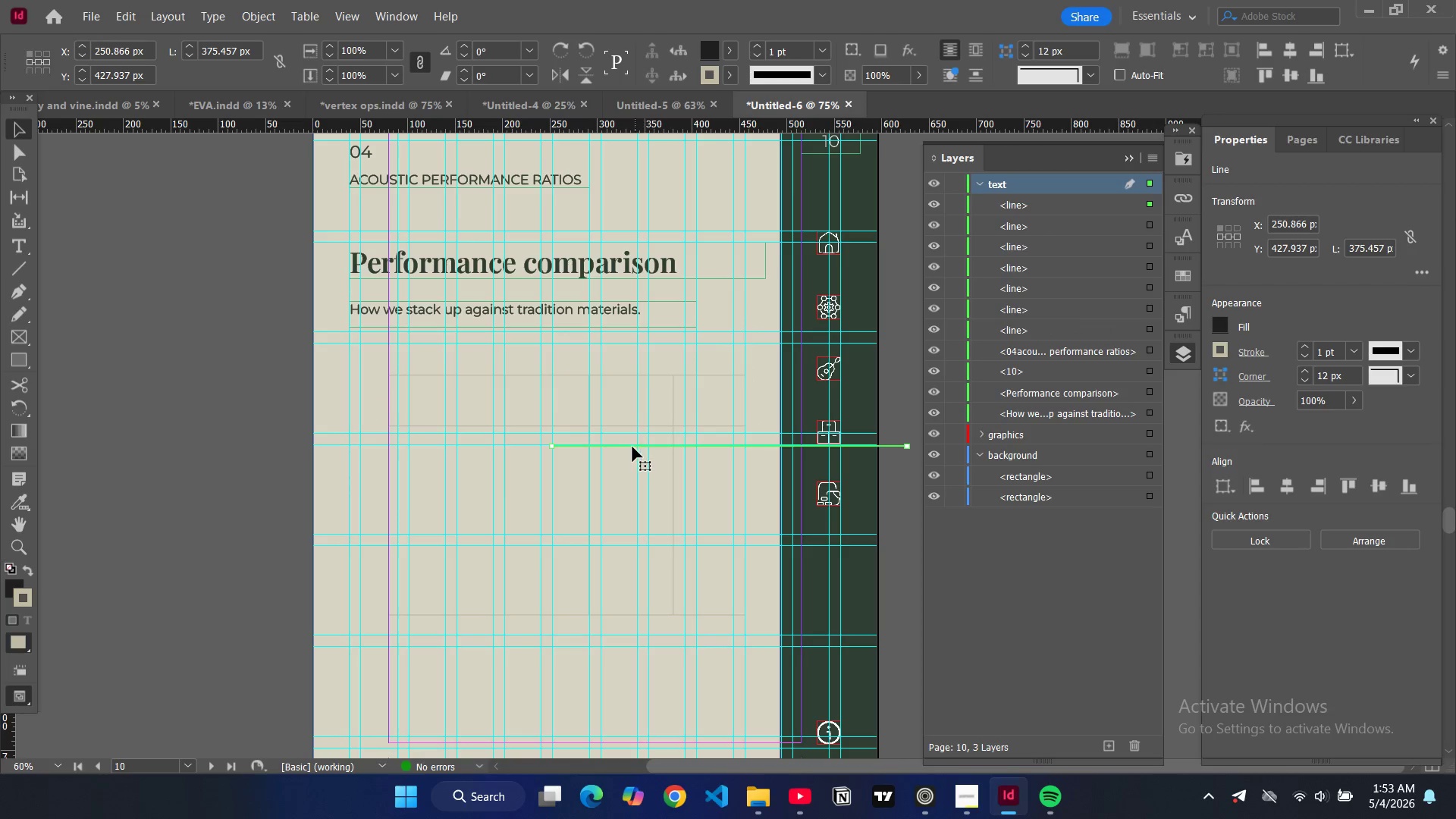 
left_click_drag(start_coordinate=[626, 447], to_coordinate=[466, 483])
 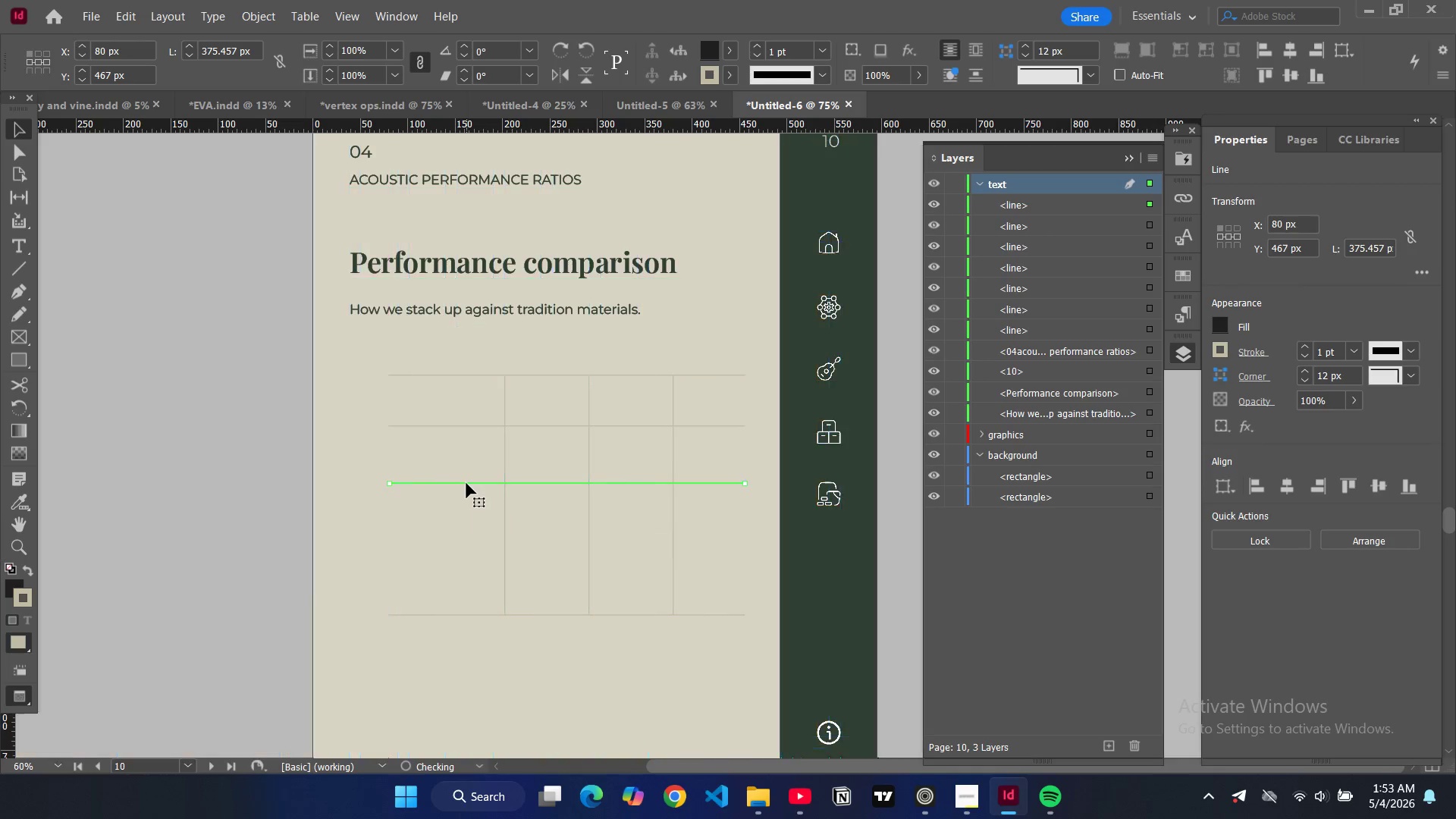 
key(W)
 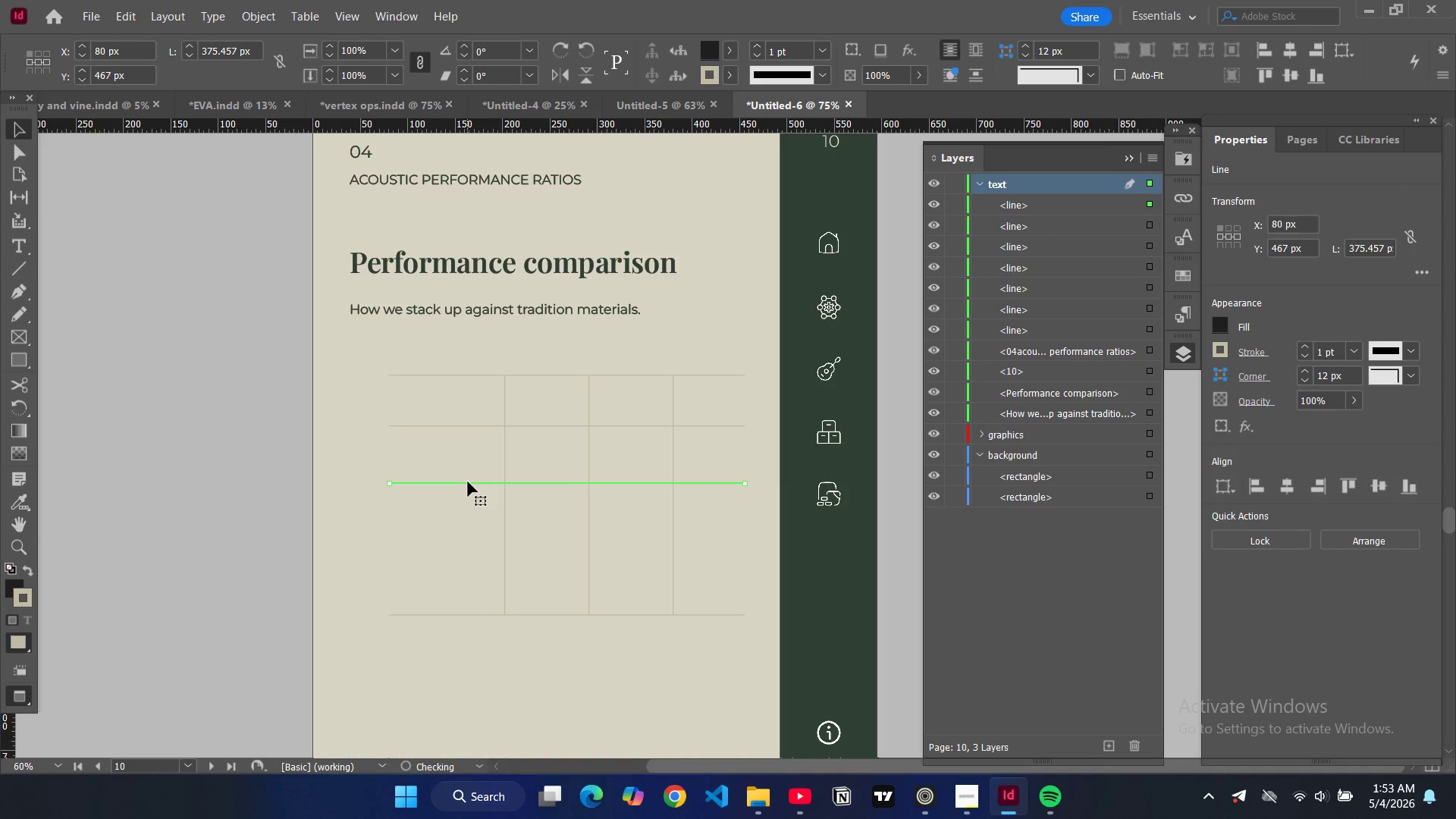 
left_click_drag(start_coordinate=[468, 482], to_coordinate=[467, 468])
 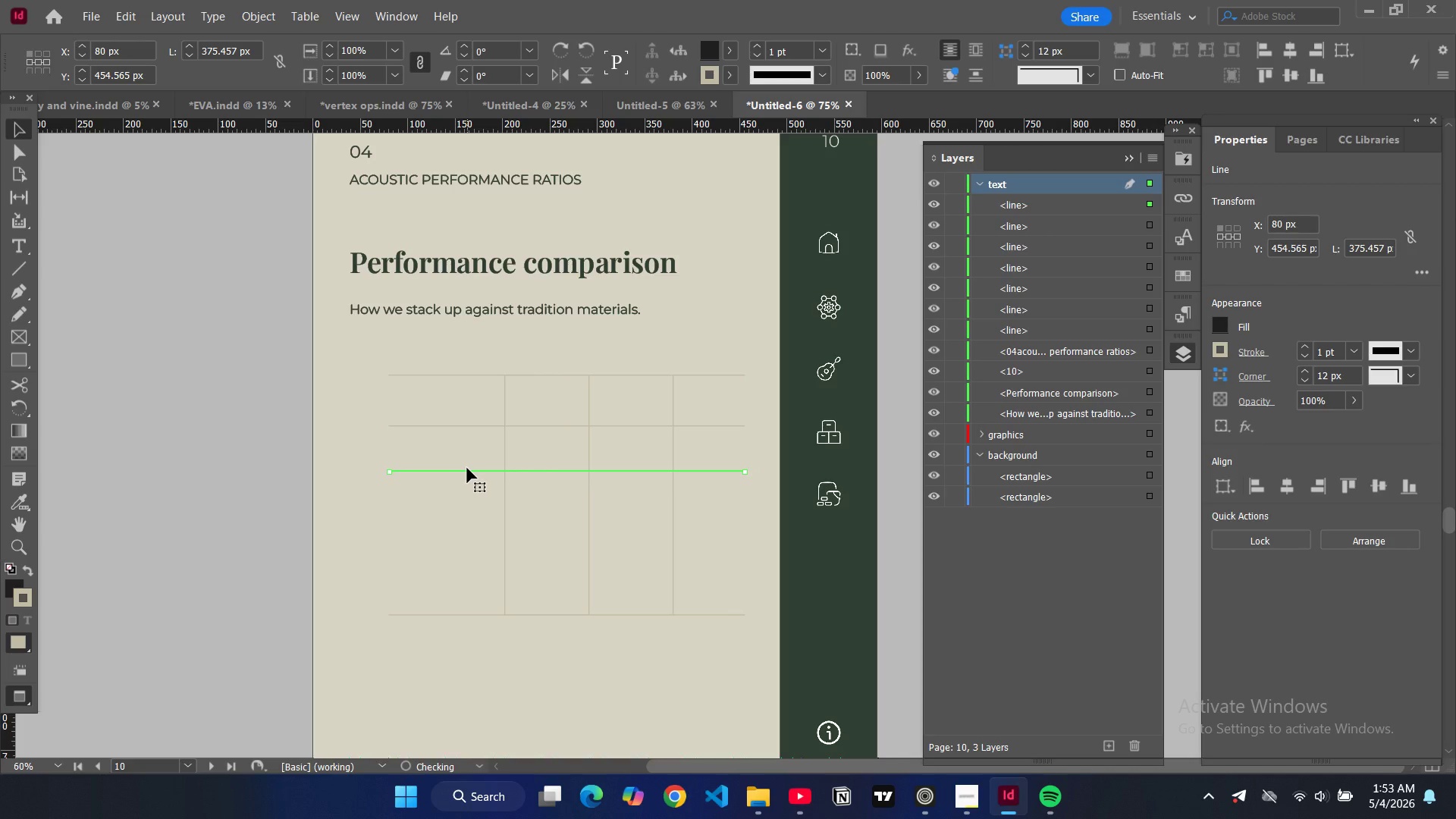 
key(Control+V)
 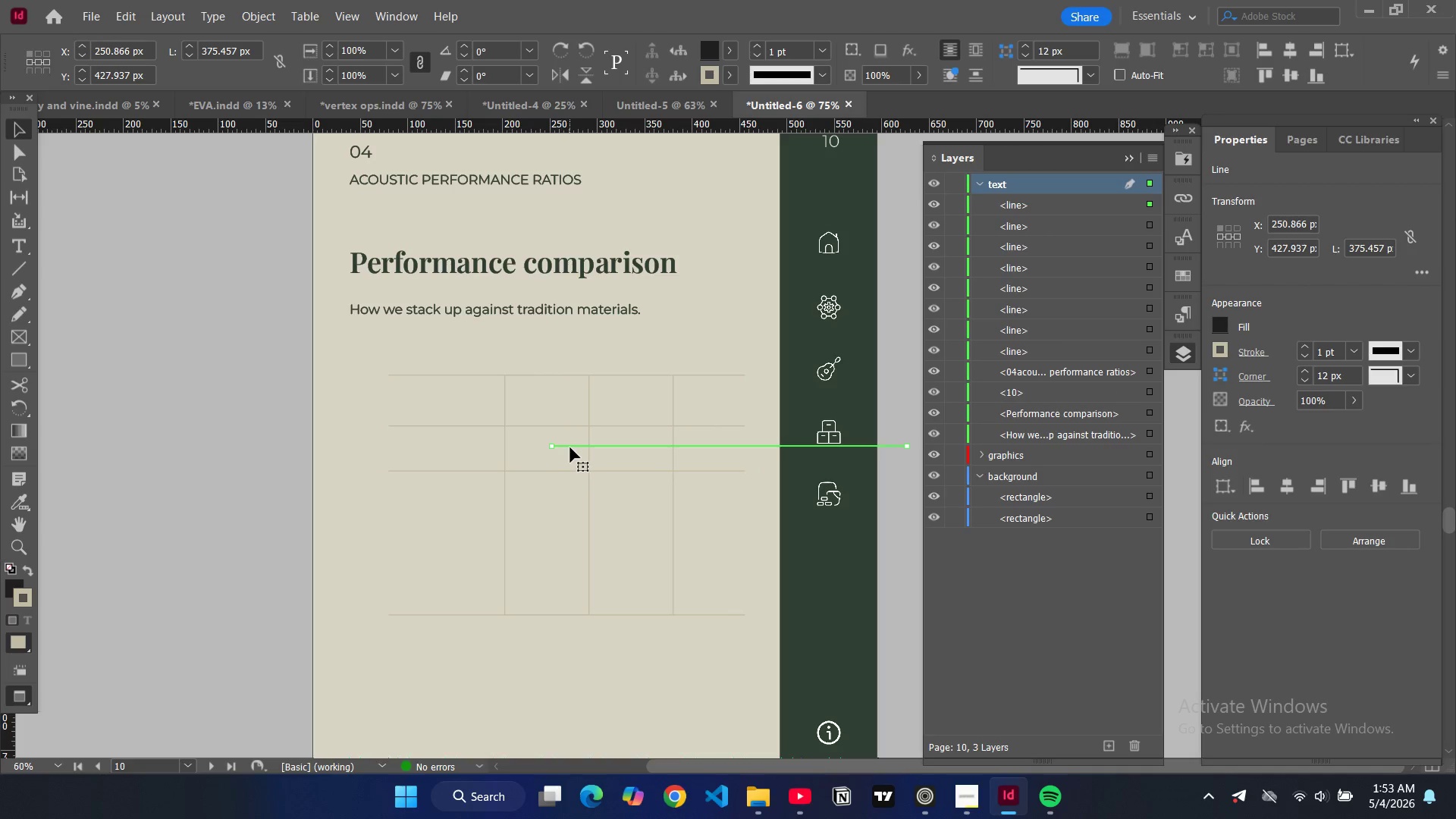 
left_click_drag(start_coordinate=[570, 447], to_coordinate=[406, 526])
 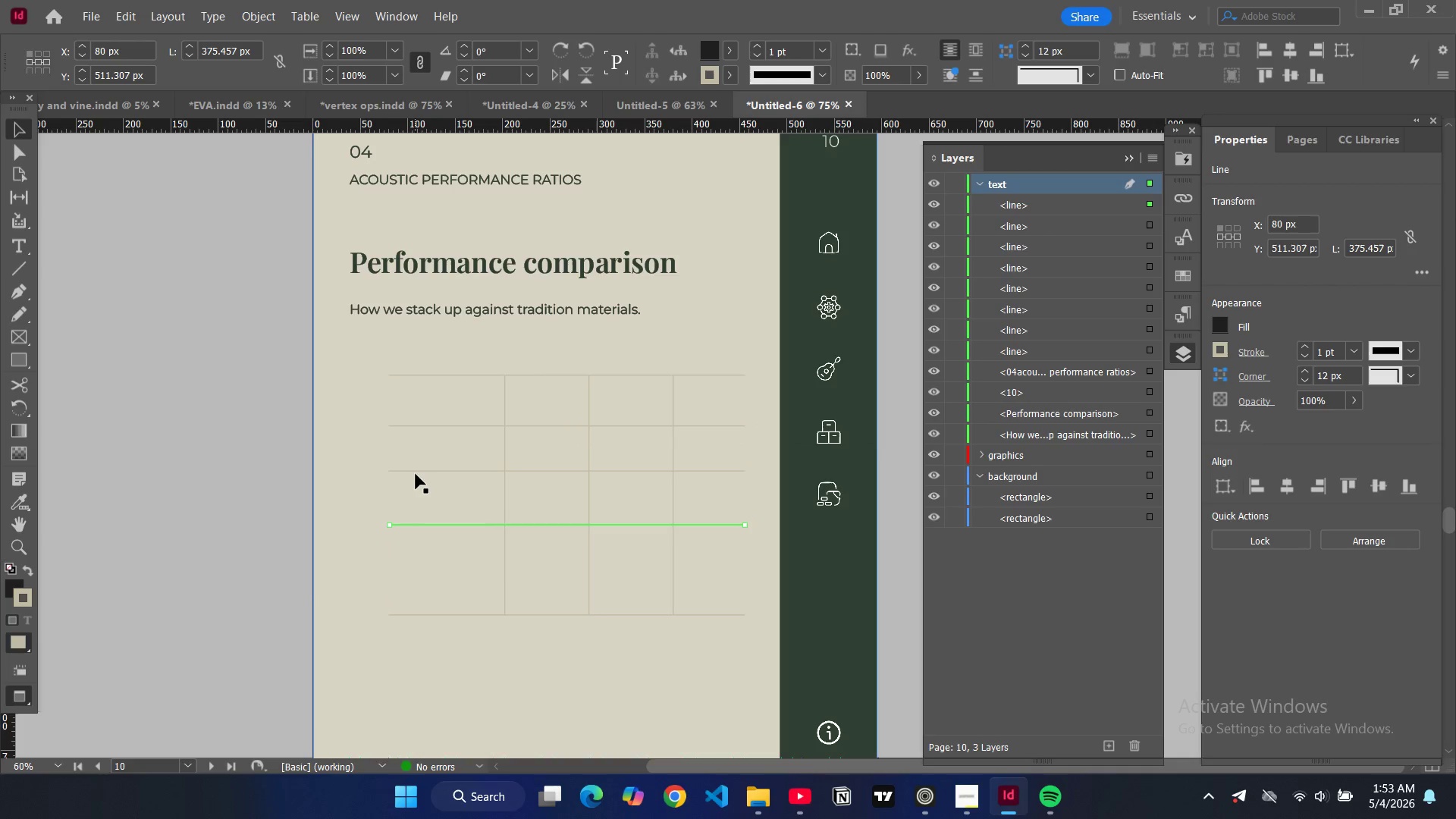 
left_click([416, 473])
 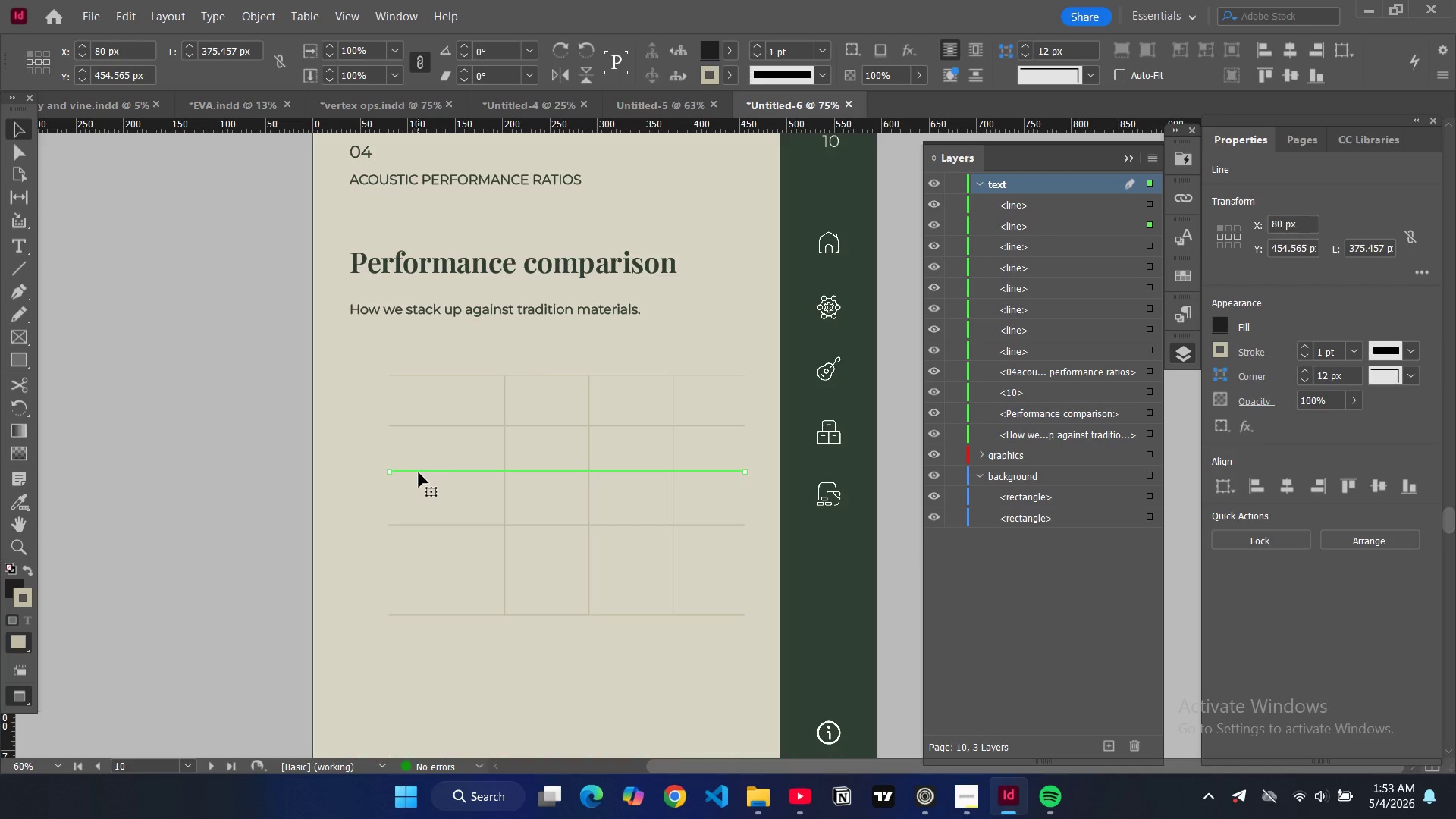 
left_click_drag(start_coordinate=[419, 472], to_coordinate=[420, 479])
 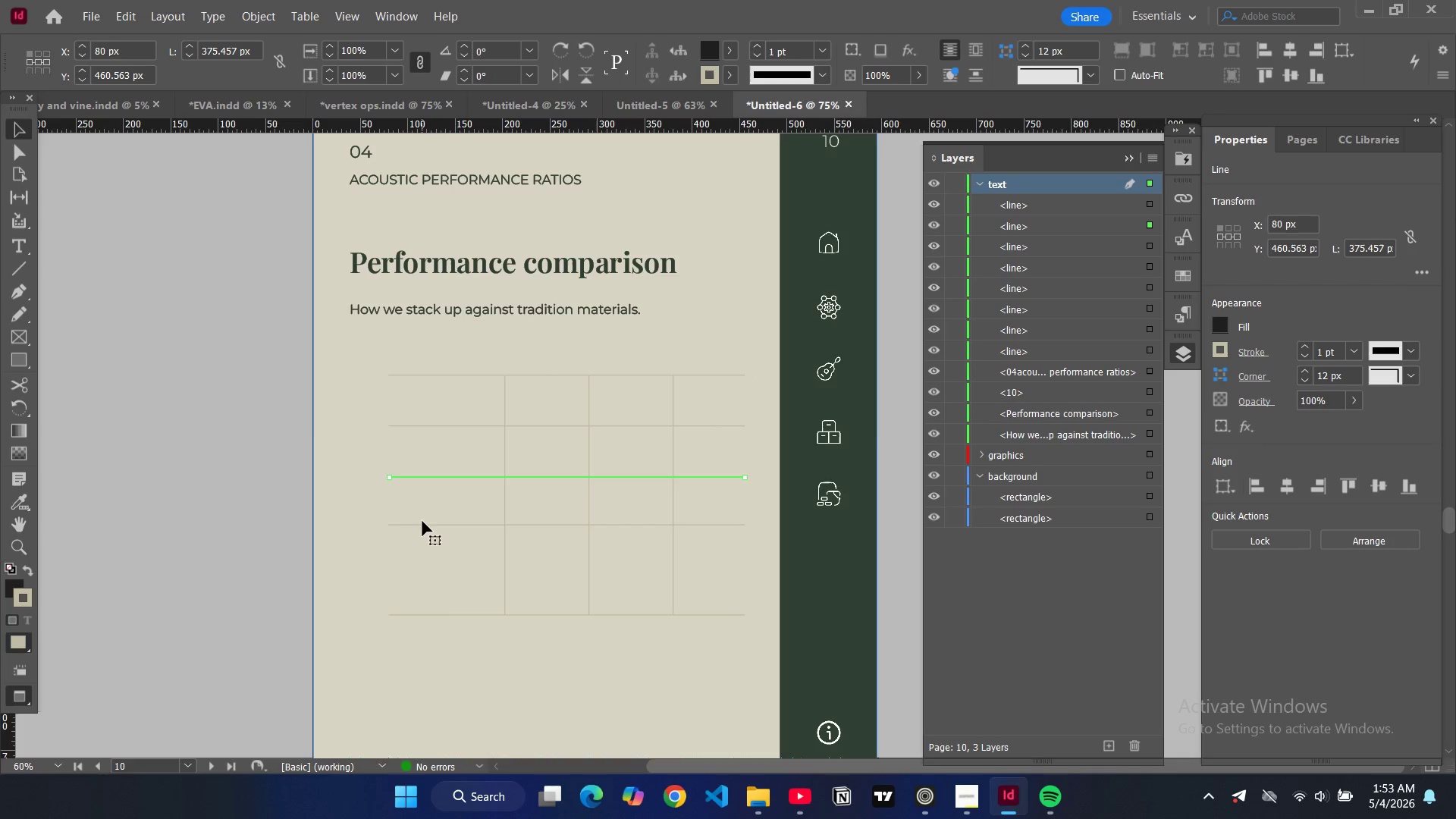 
double_click([424, 524])
 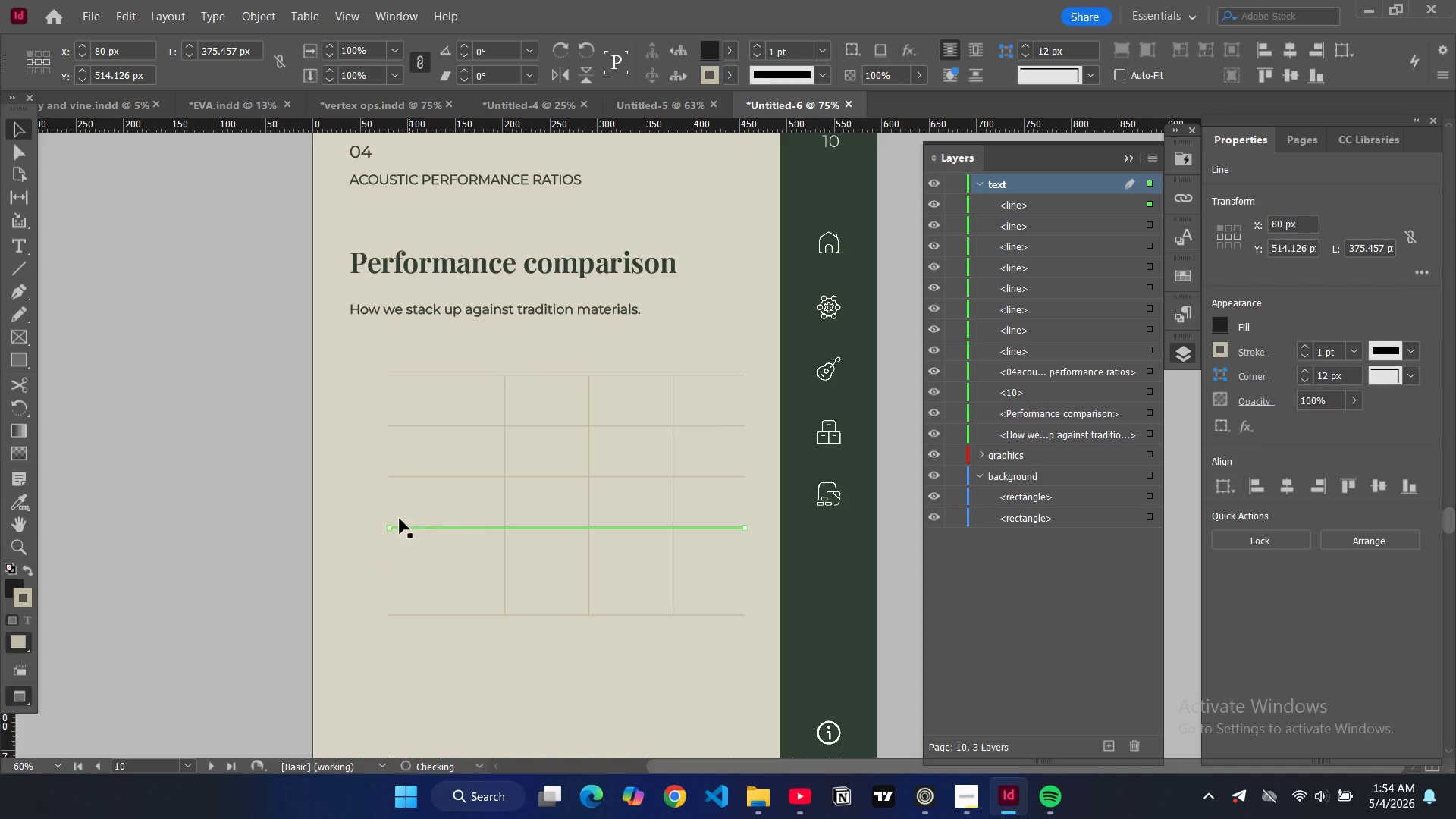 
wait(14.56)
 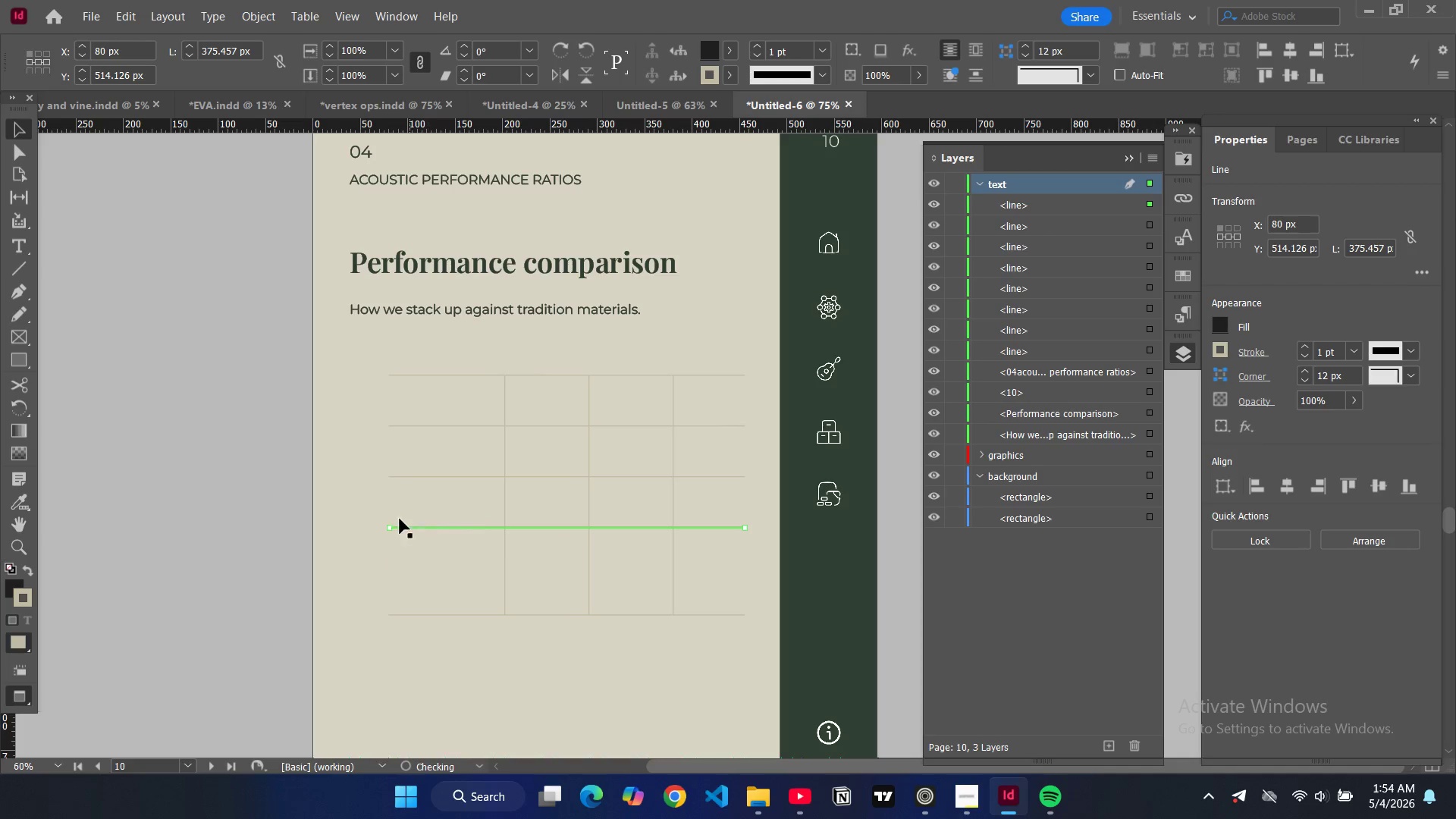 
left_click([440, 614])
 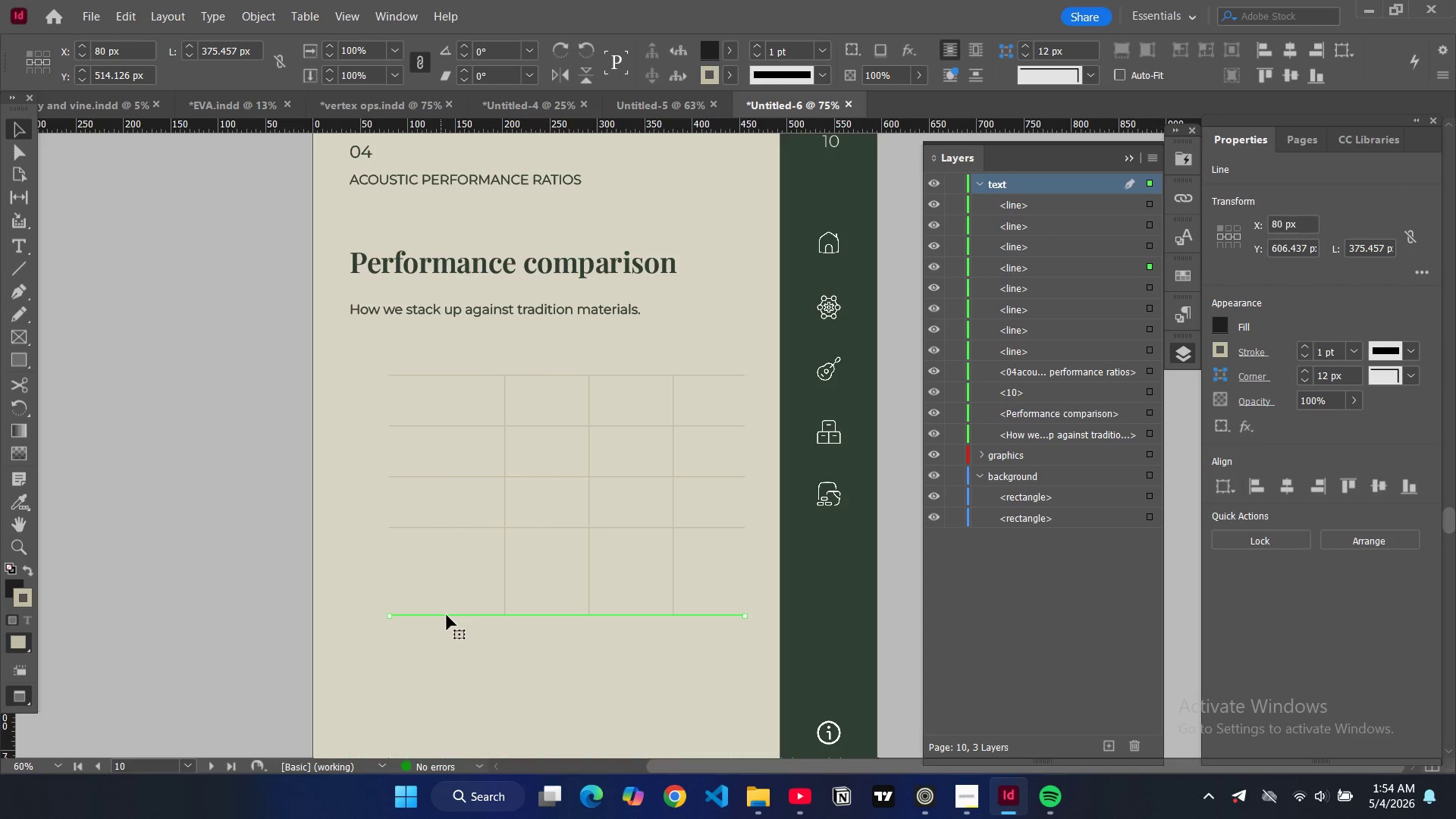 
left_click_drag(start_coordinate=[447, 615], to_coordinate=[449, 582])
 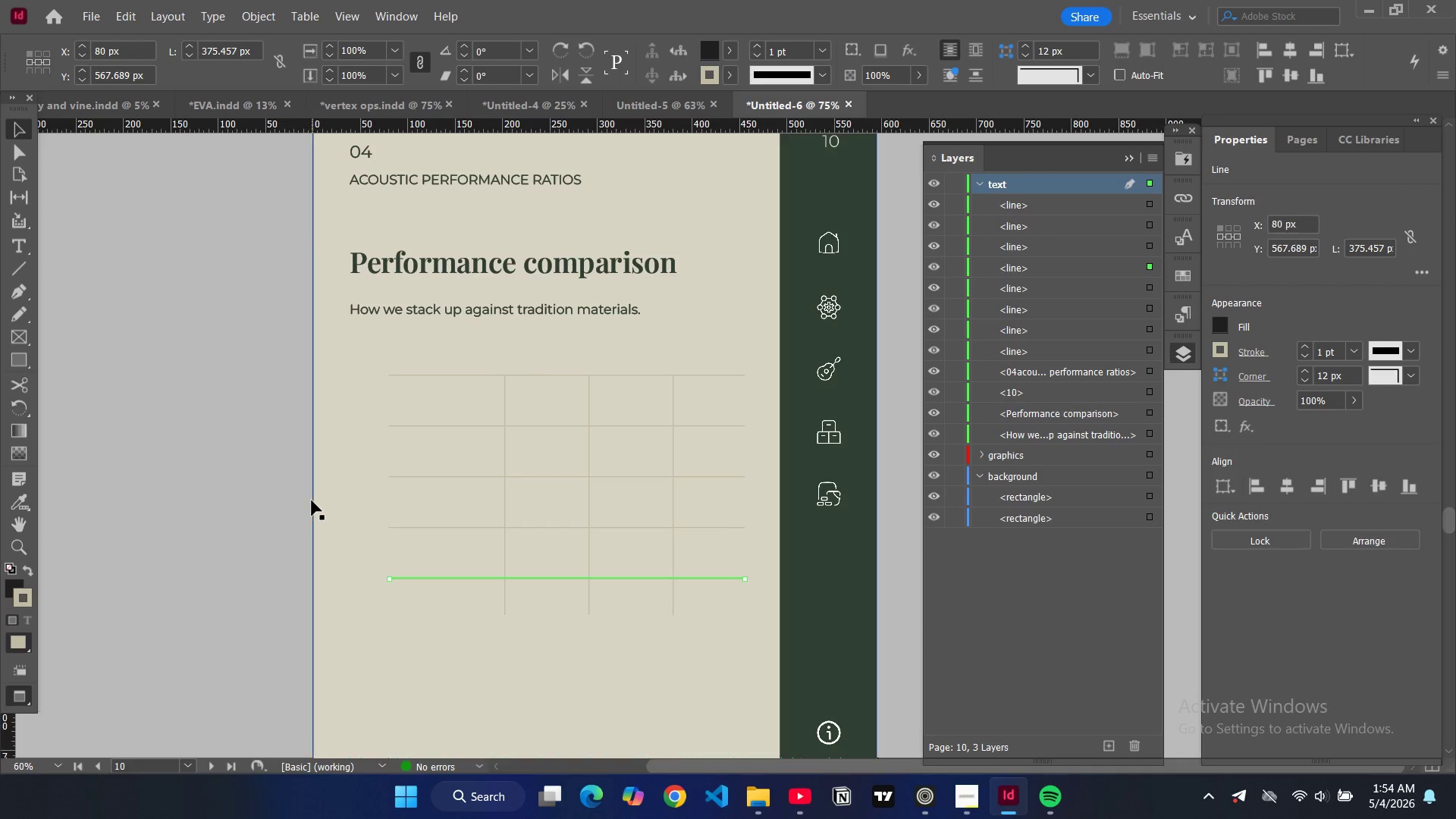 
left_click([312, 500])
 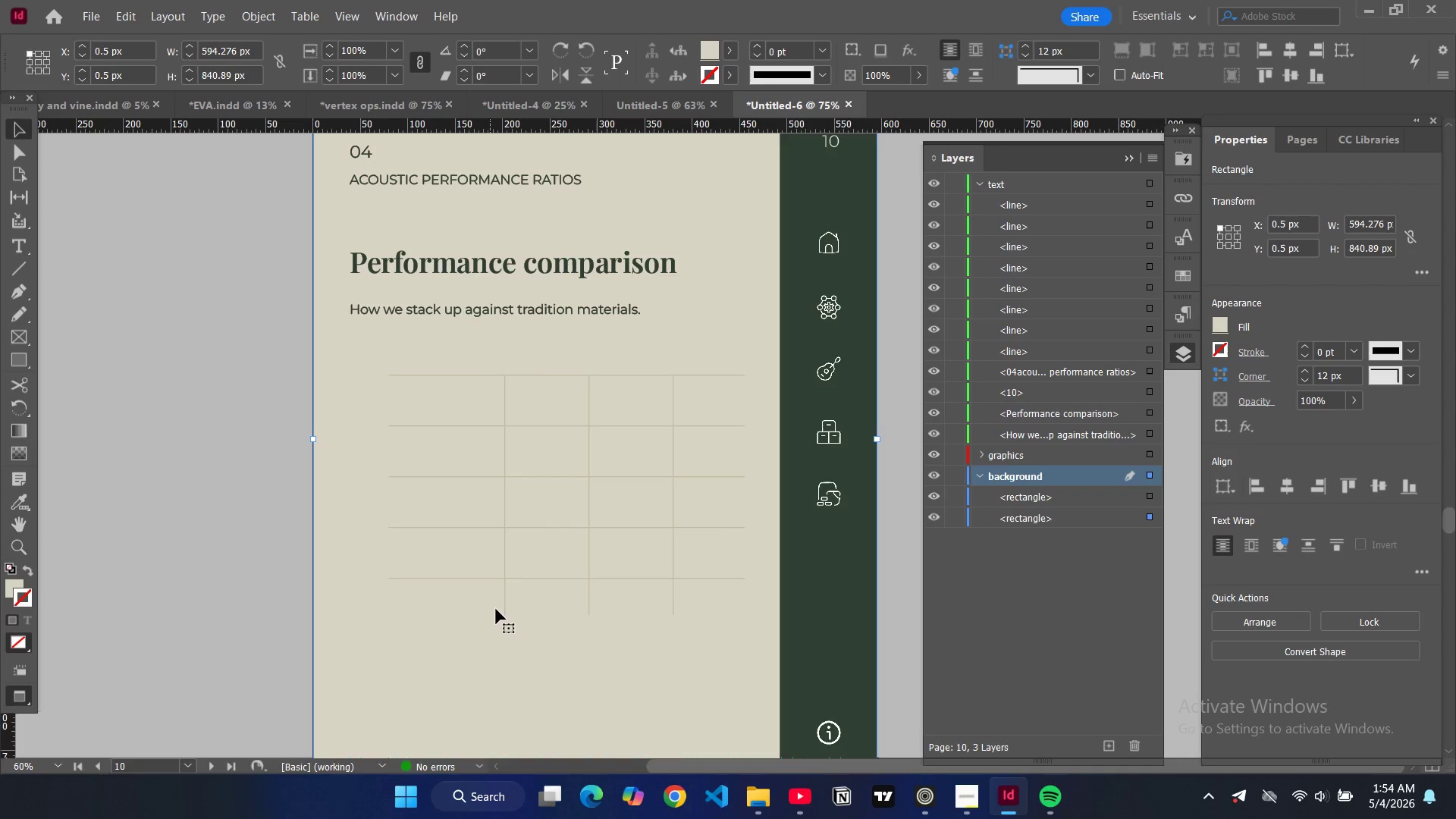 
left_click([503, 607])
 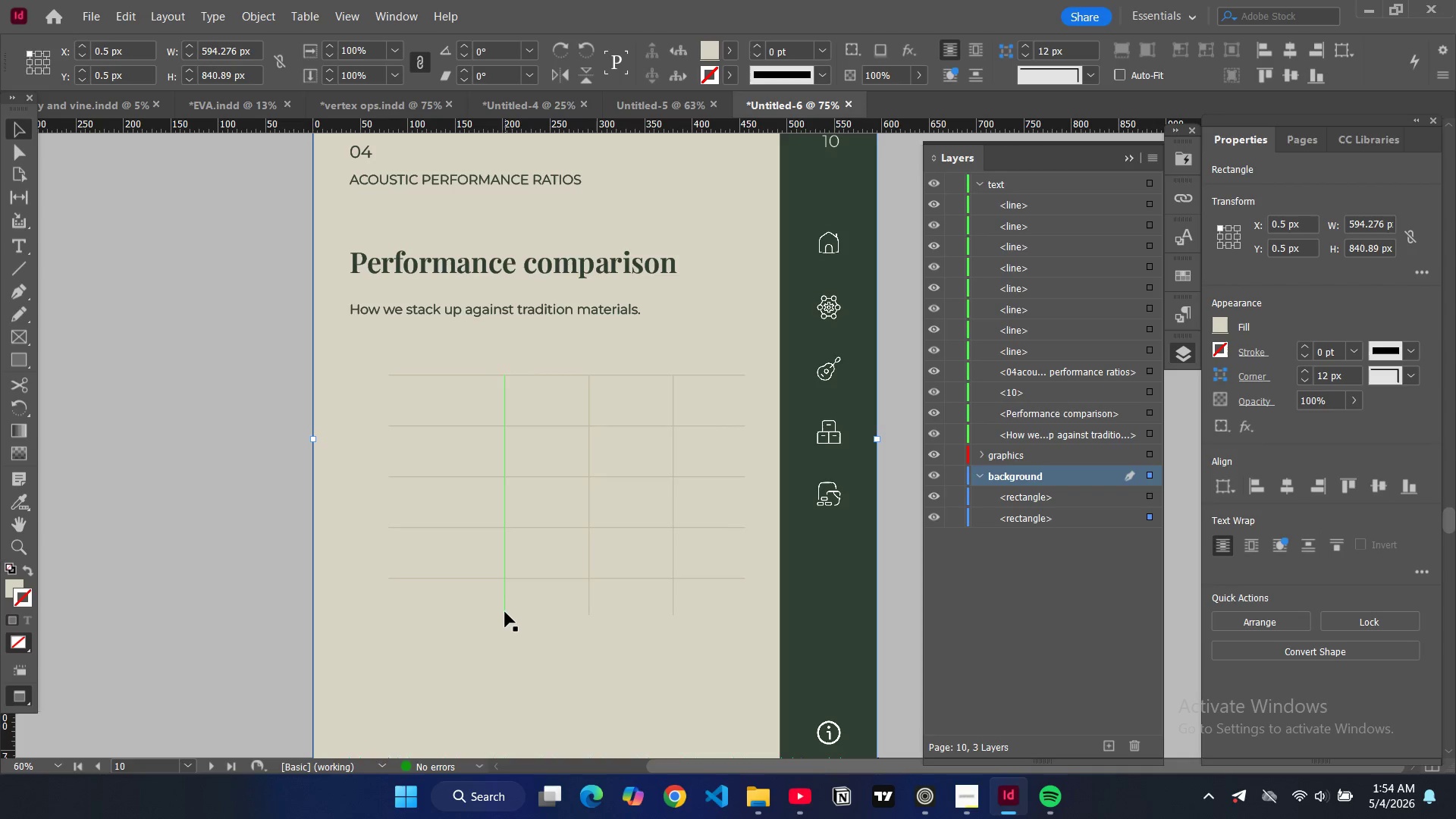 
left_click([505, 612])
 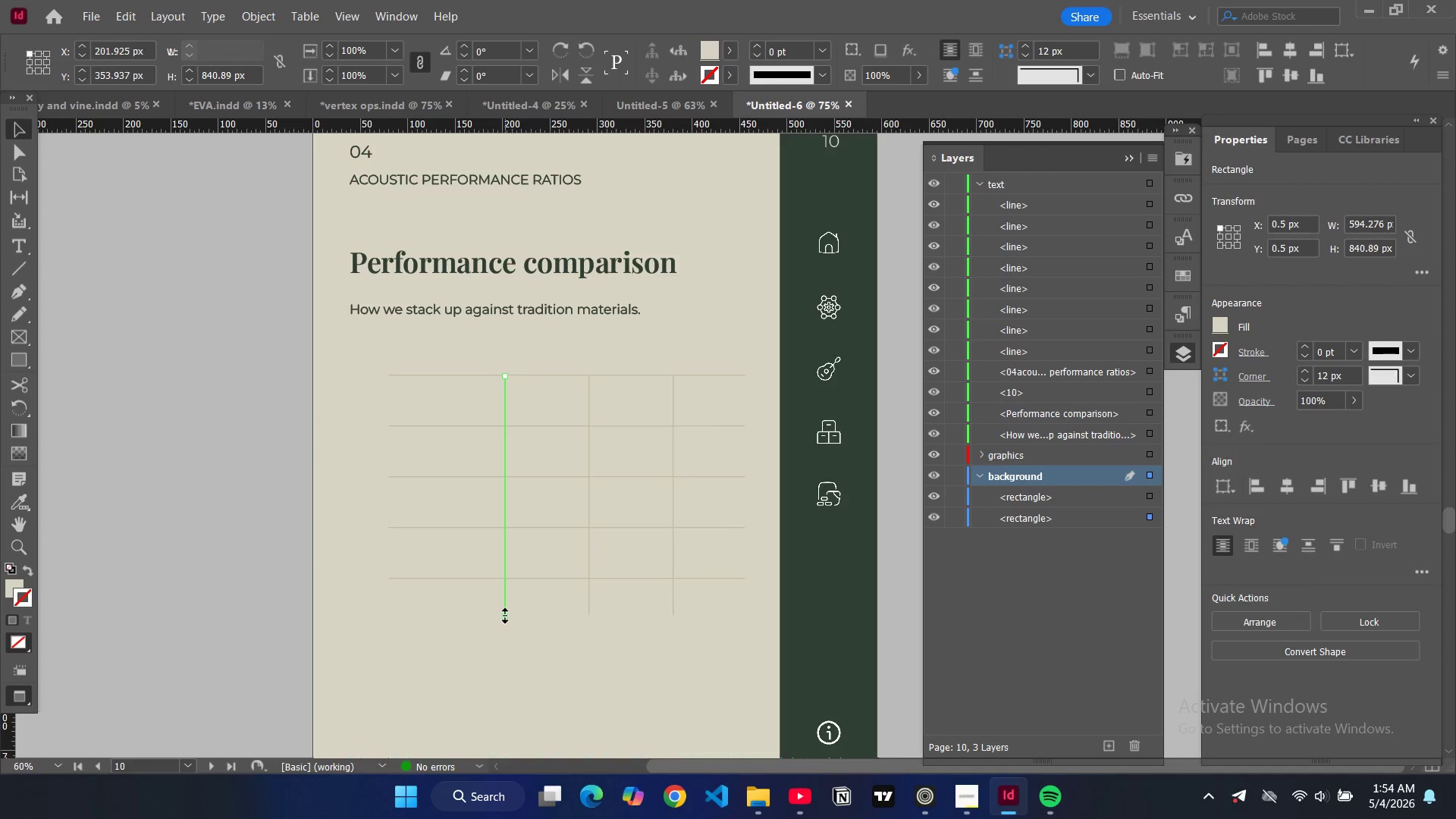 
left_click_drag(start_coordinate=[505, 616], to_coordinate=[504, 579])
 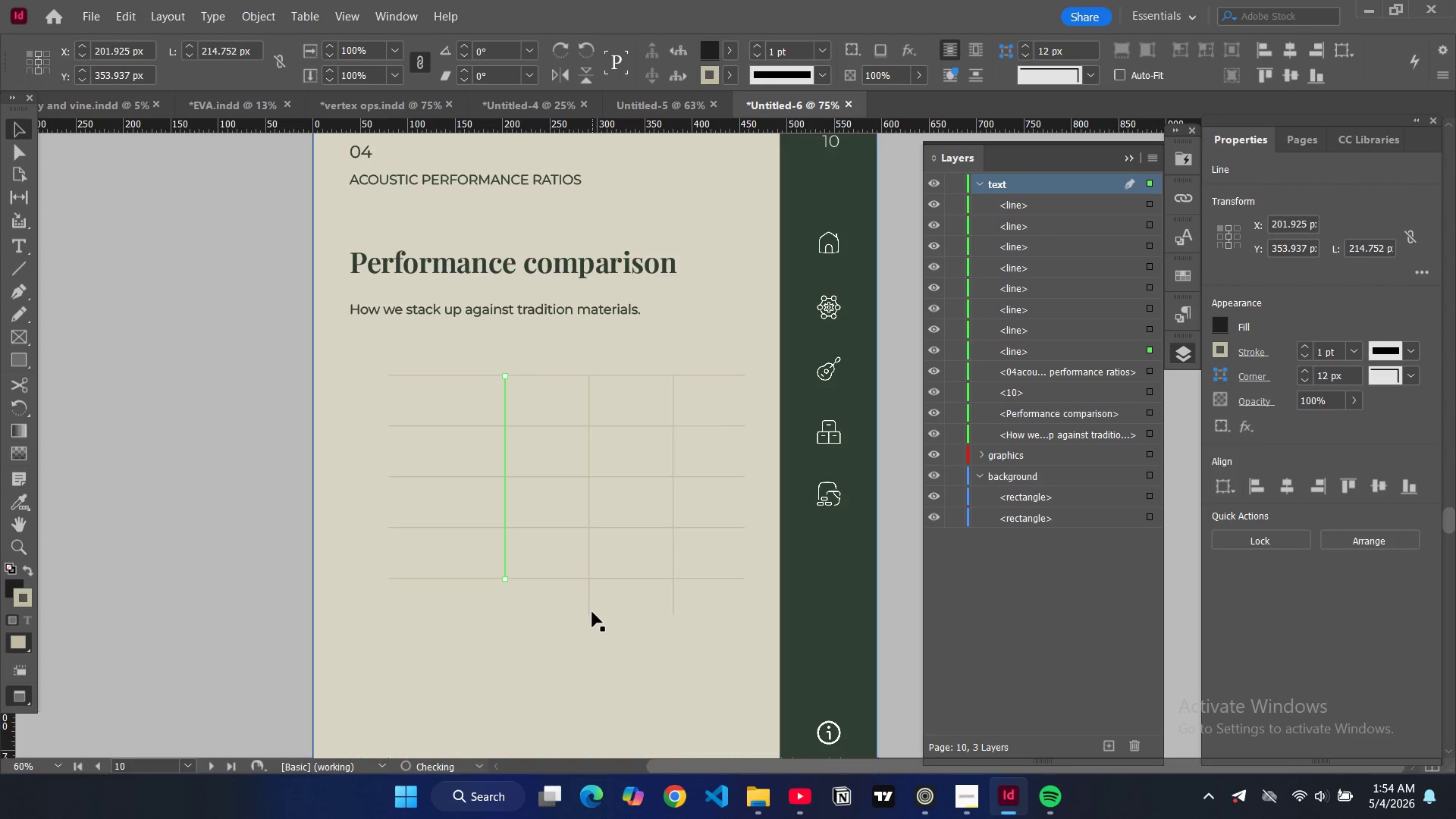 
left_click([592, 612])
 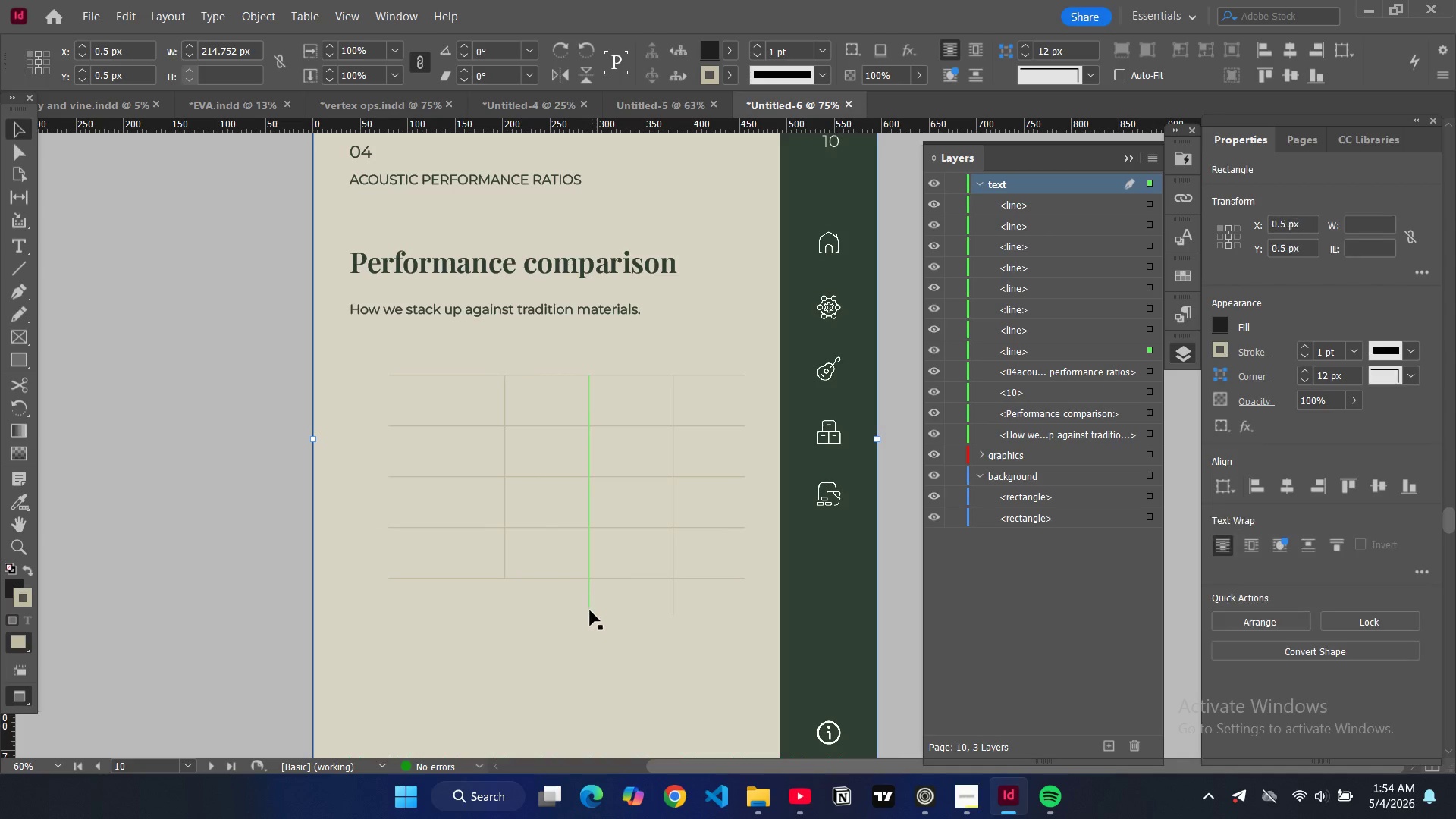 
double_click([590, 610])
 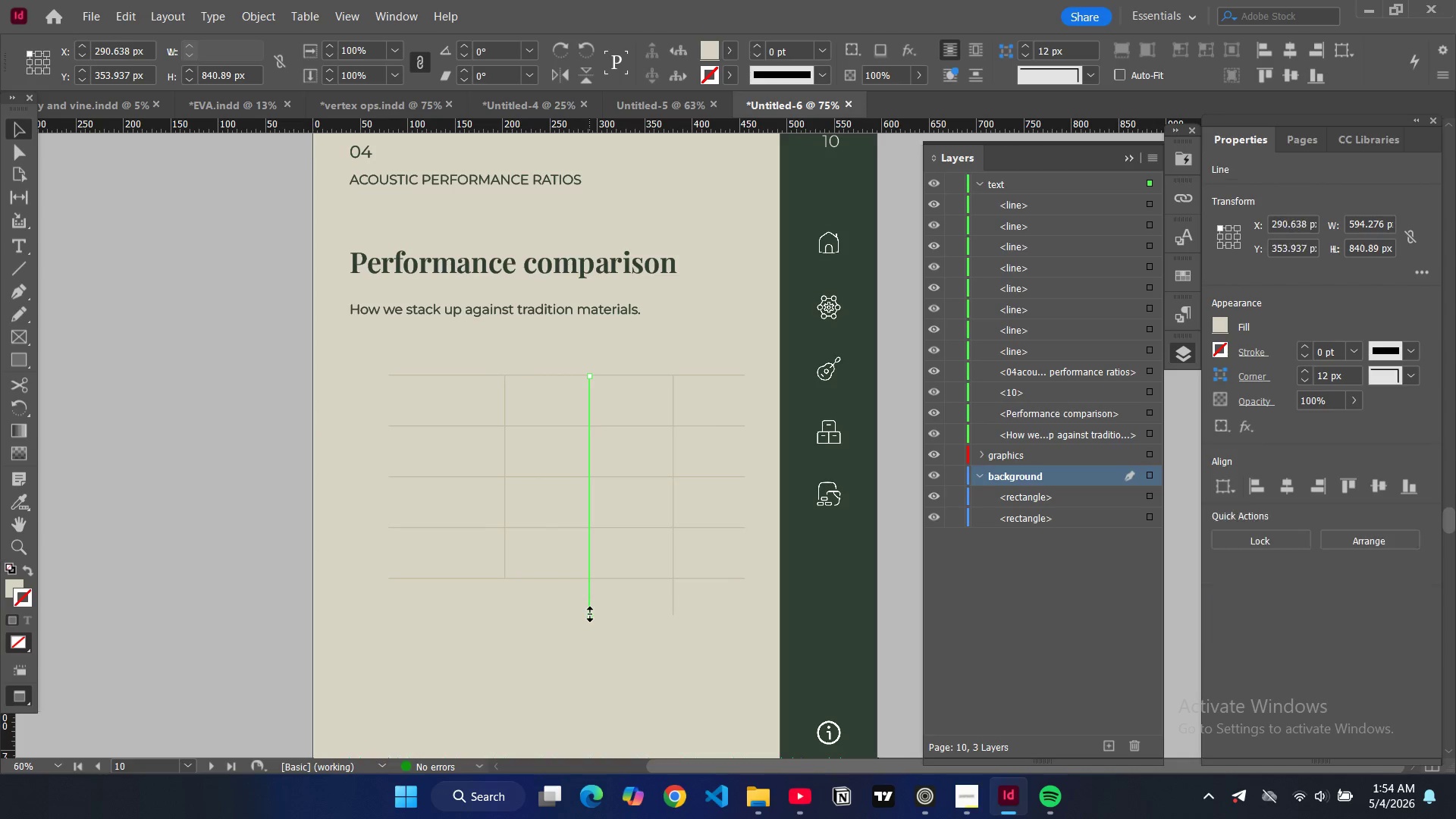 
left_click_drag(start_coordinate=[590, 614], to_coordinate=[593, 578])
 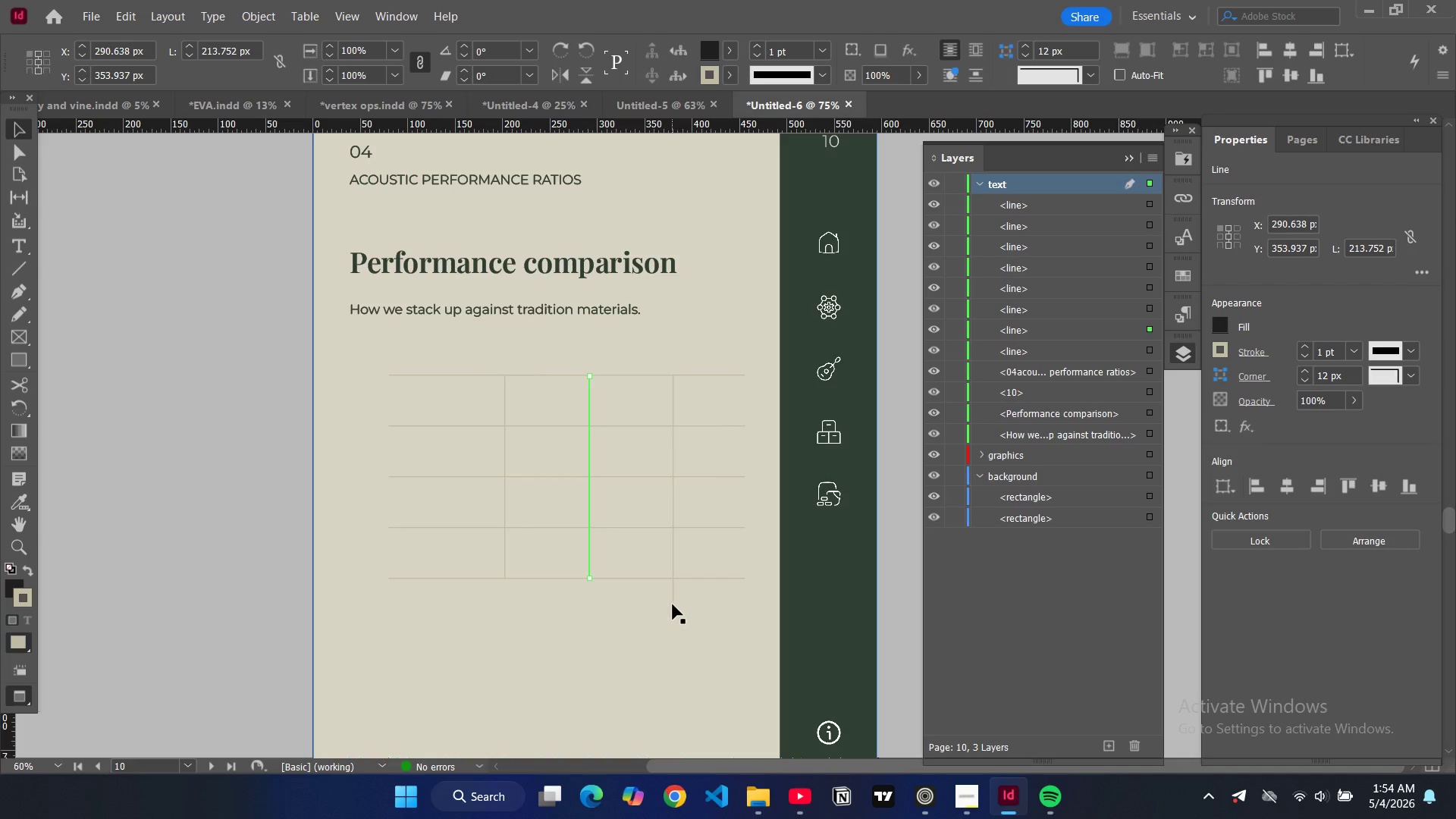 
left_click([673, 604])
 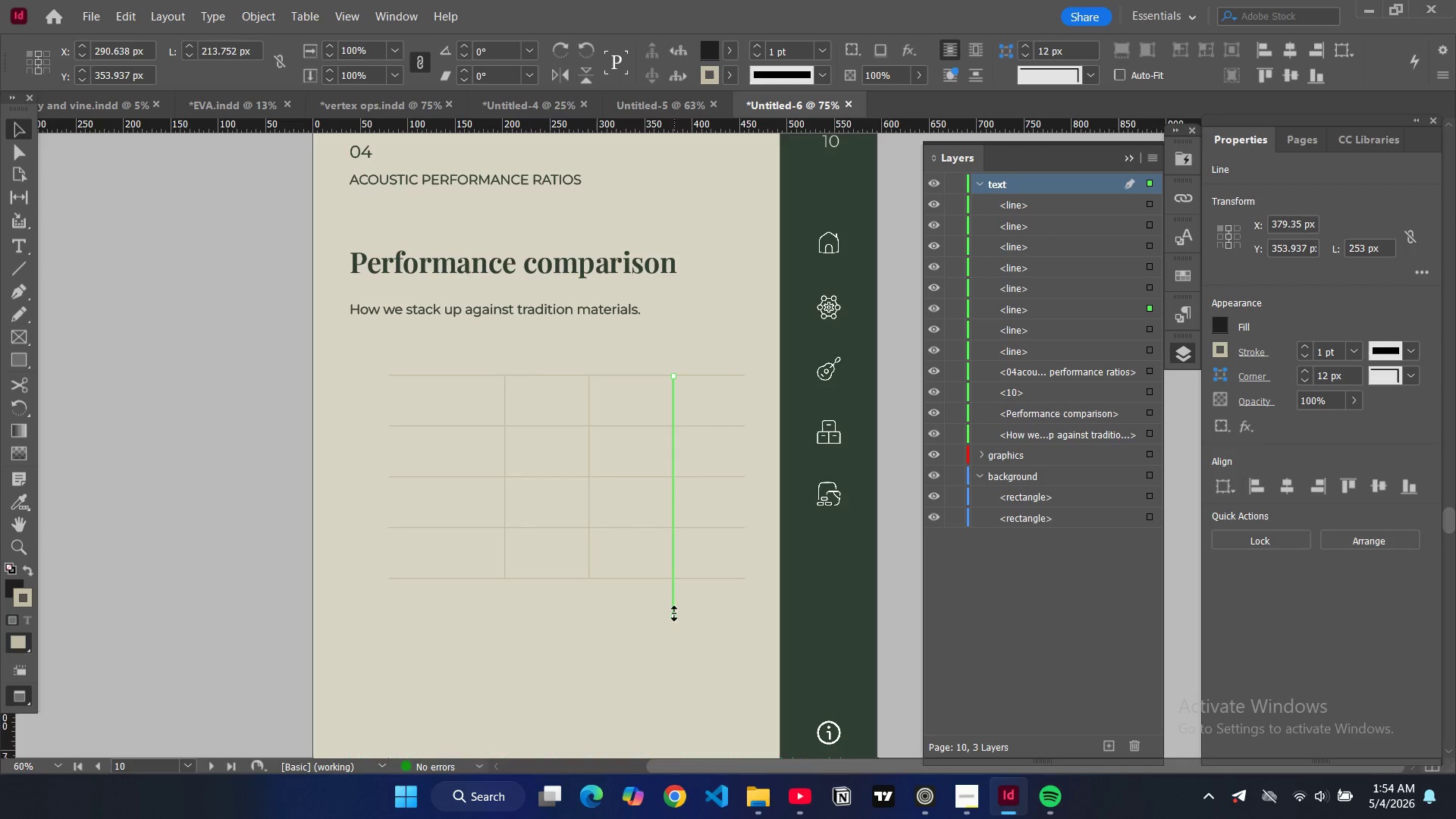 
left_click_drag(start_coordinate=[674, 613], to_coordinate=[675, 579])
 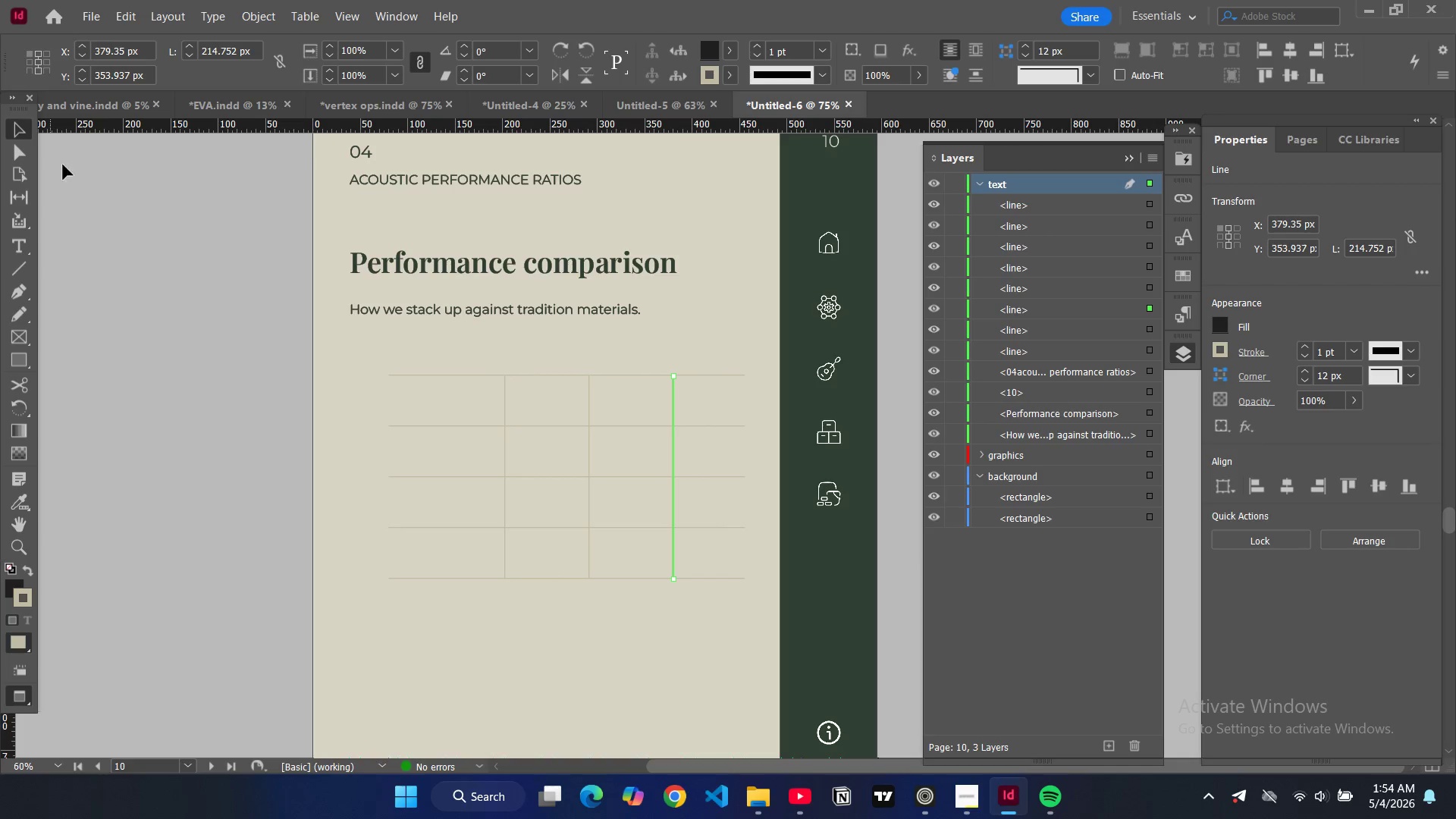 
left_click([105, 226])
 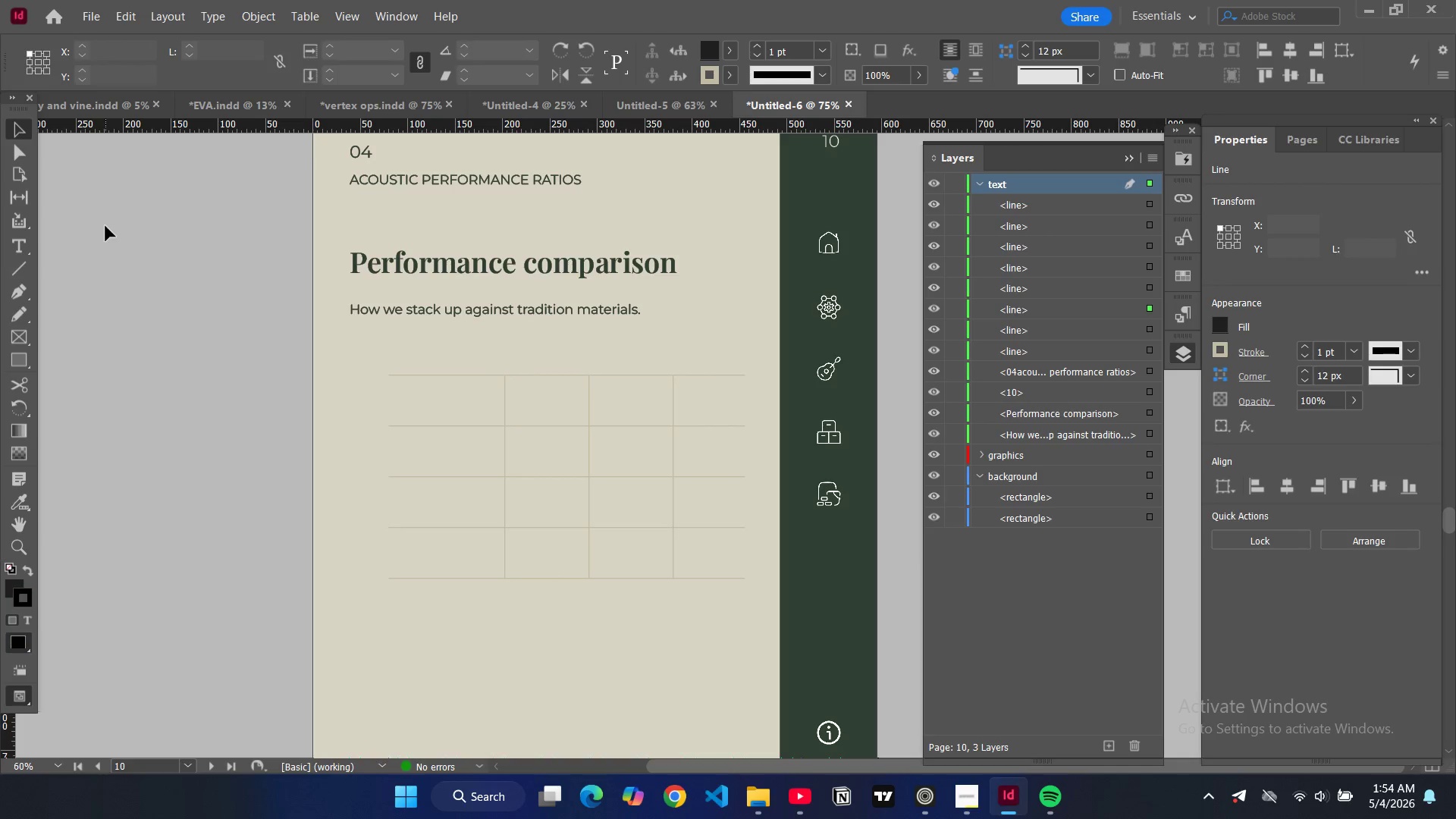 
type(www)
 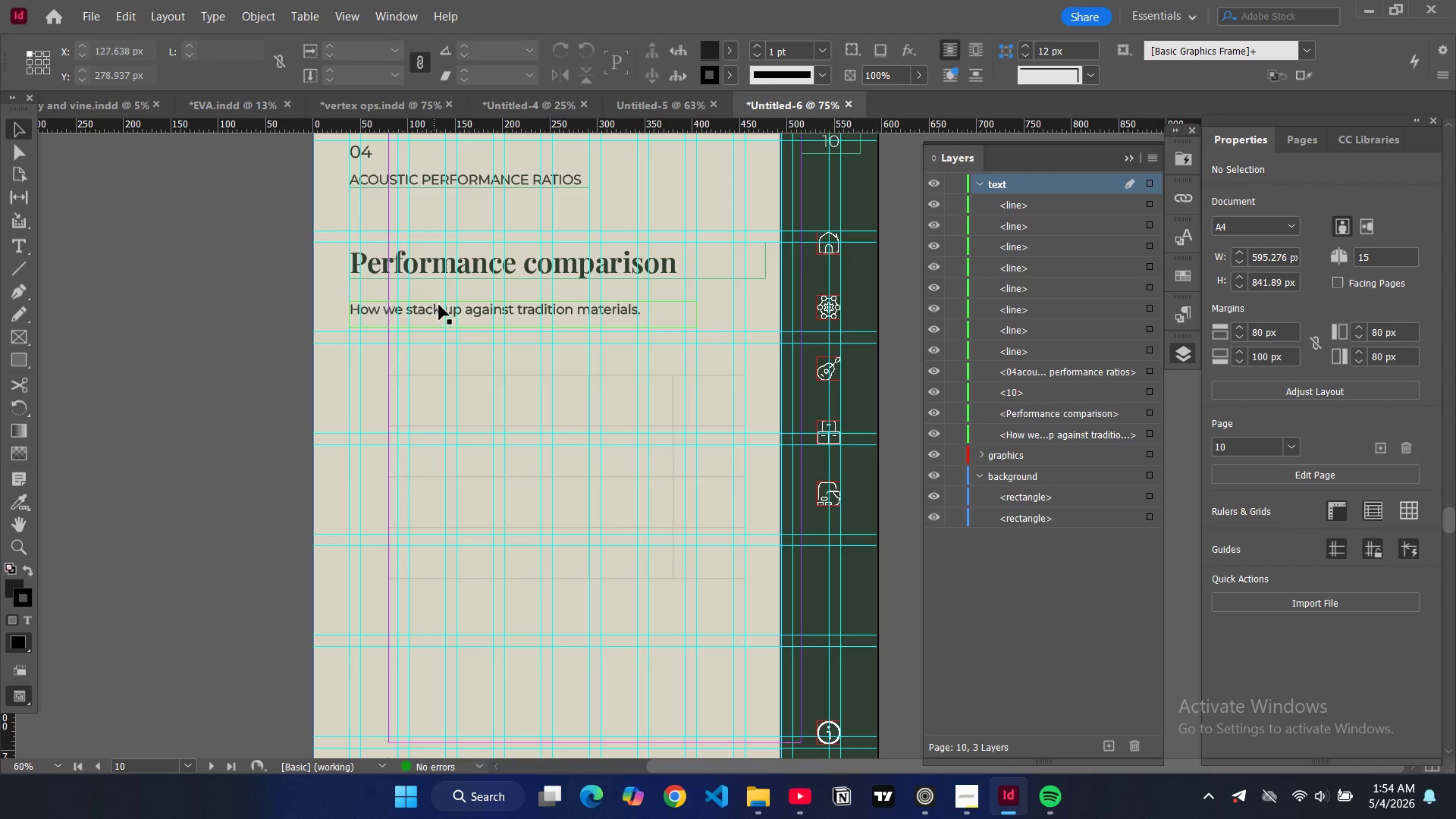 
left_click([428, 311])
 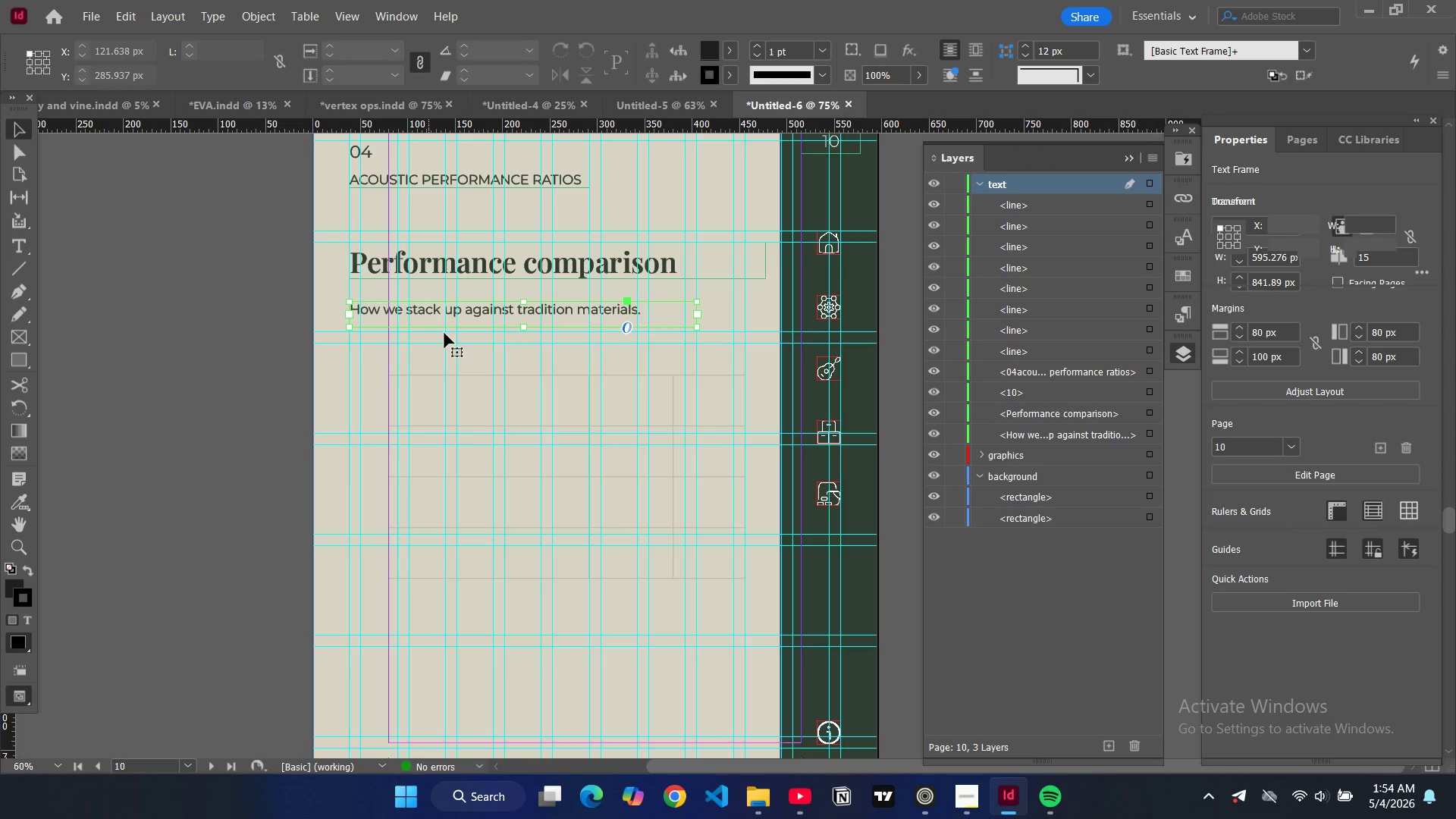 
key(Control+C)
 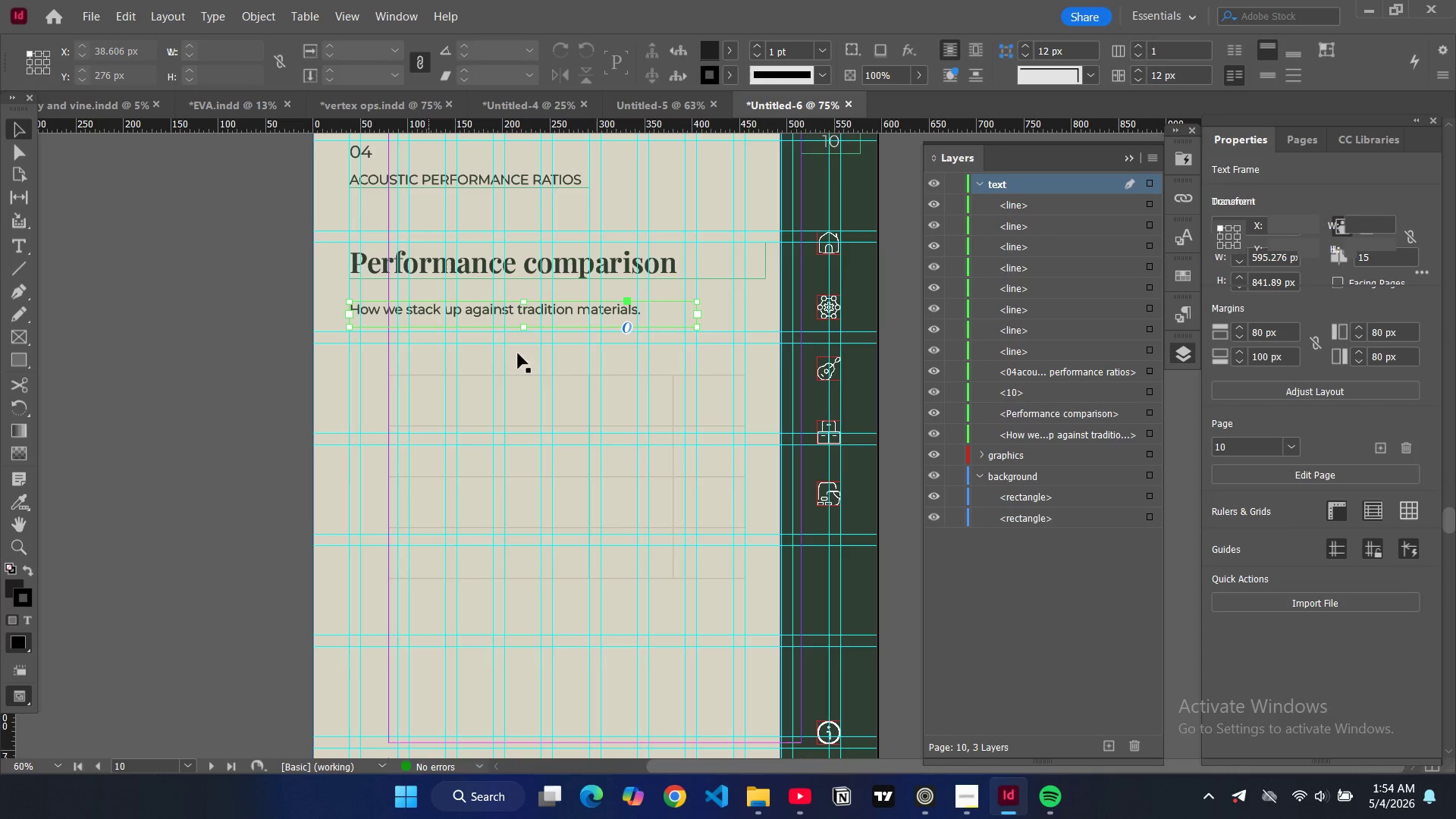 
key(Control+V)
 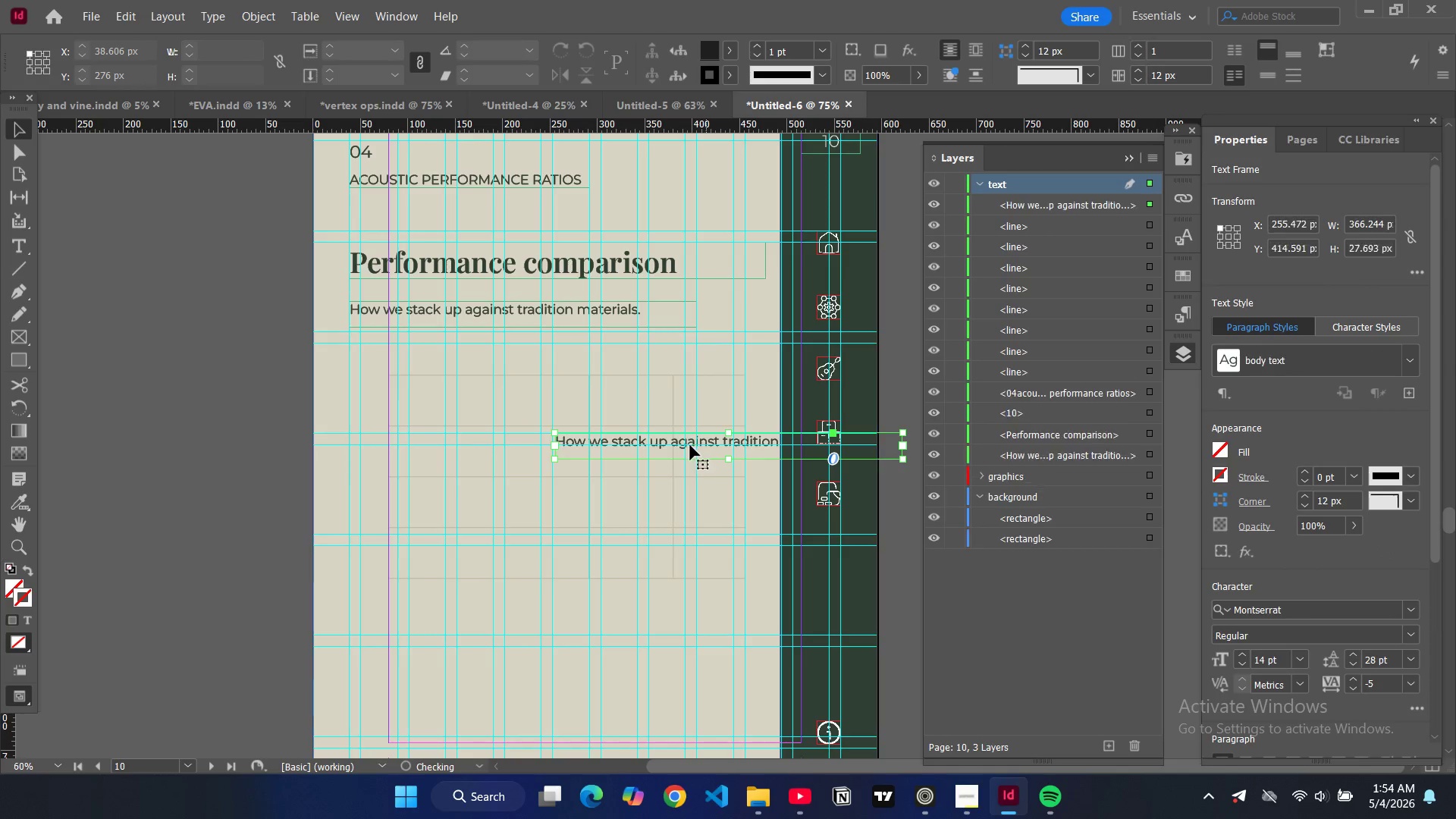 
left_click_drag(start_coordinate=[690, 445], to_coordinate=[499, 428])
 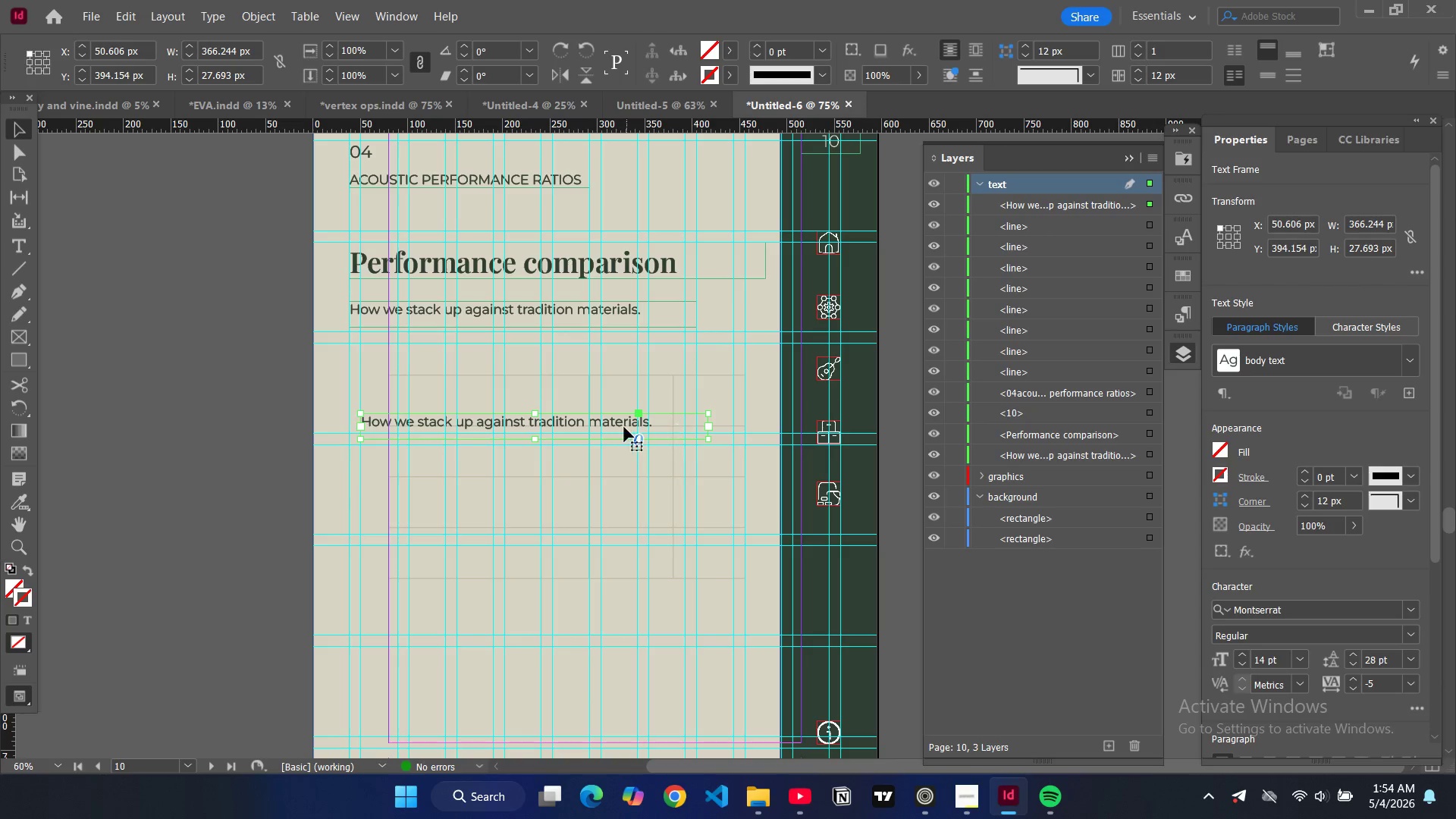 
double_click([624, 427])
 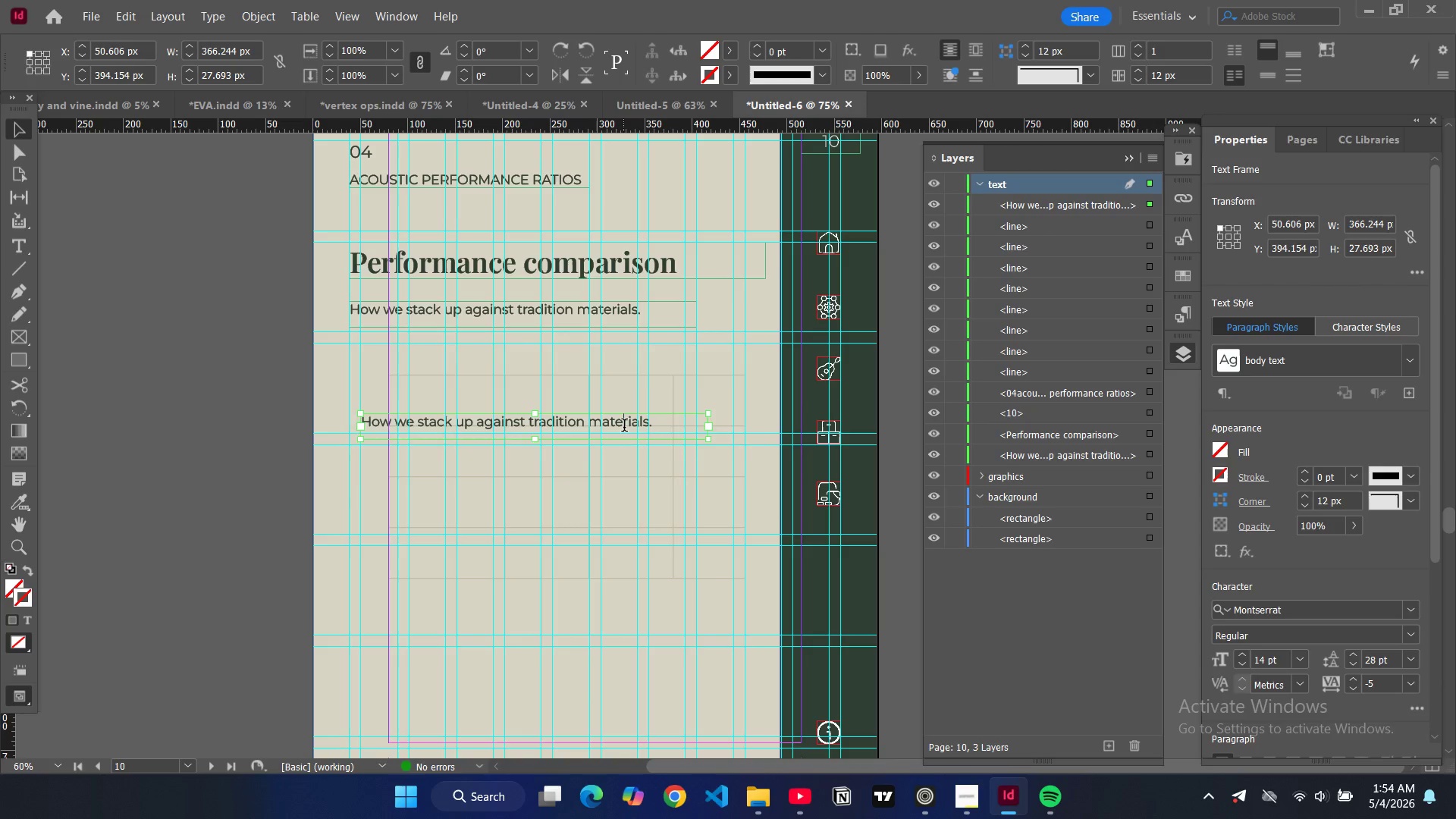 
key(Control+A)
 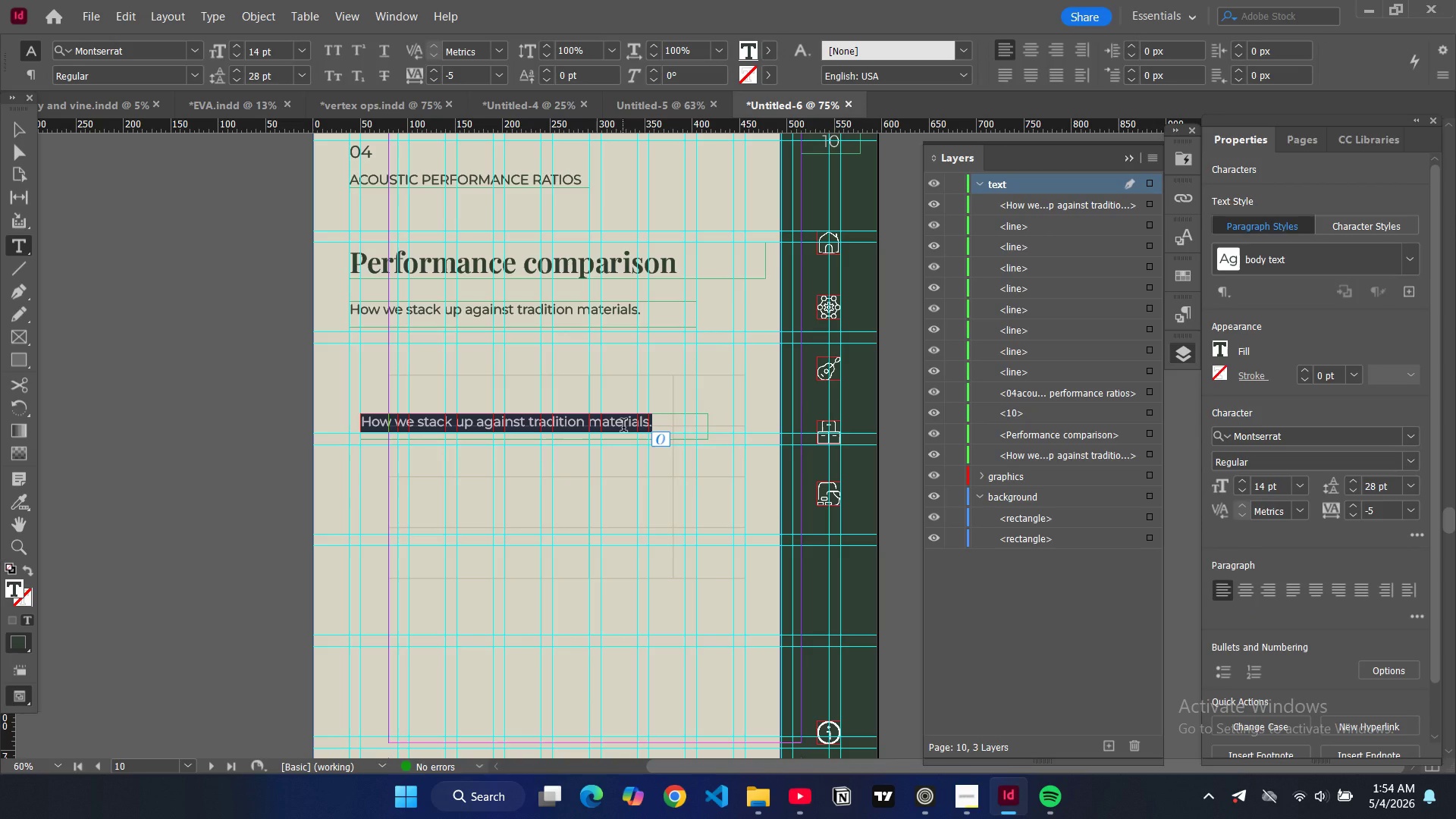 
type(Materia;)
key(Backspace)
type(l)
 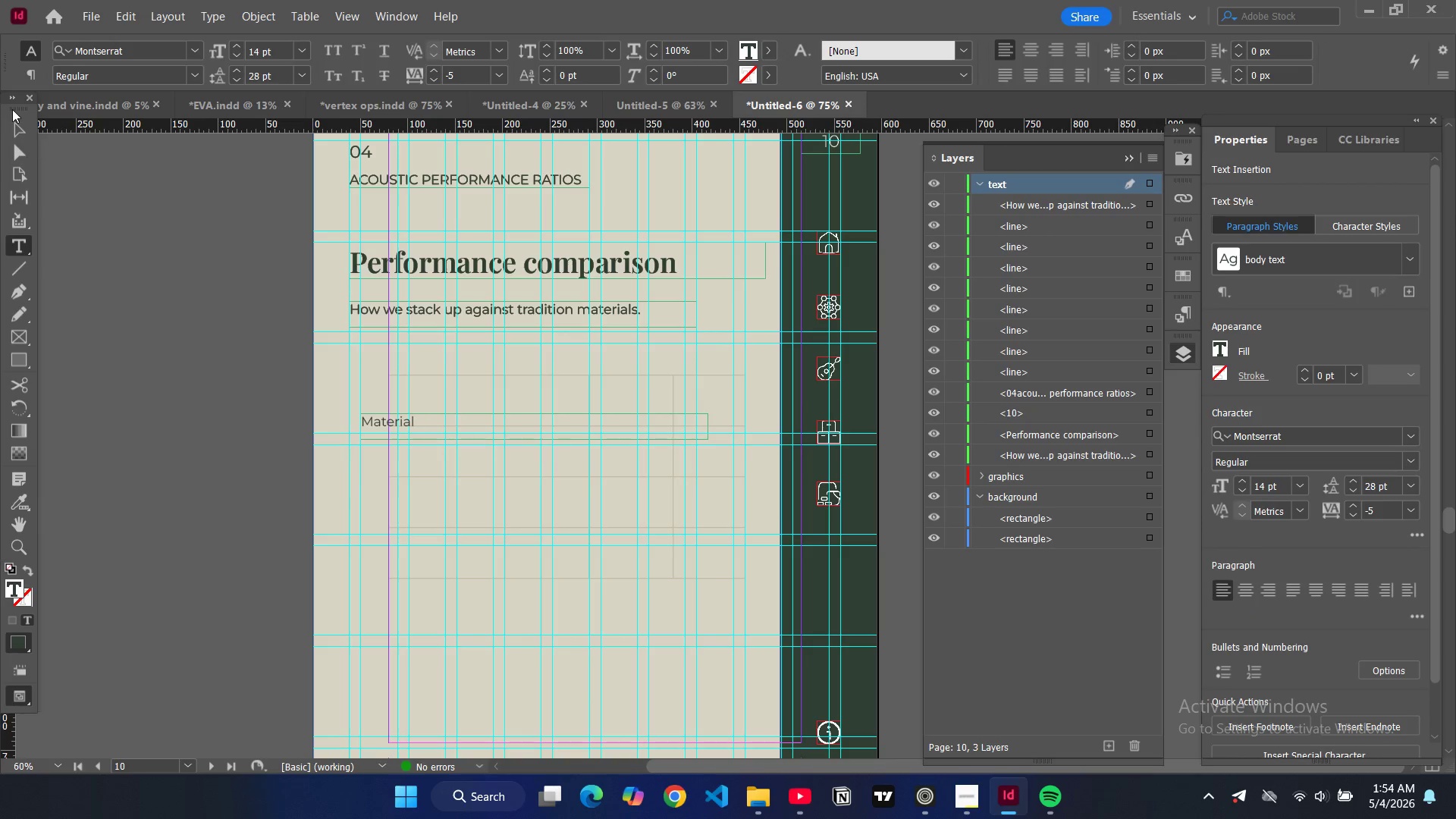 
left_click([16, 127])
 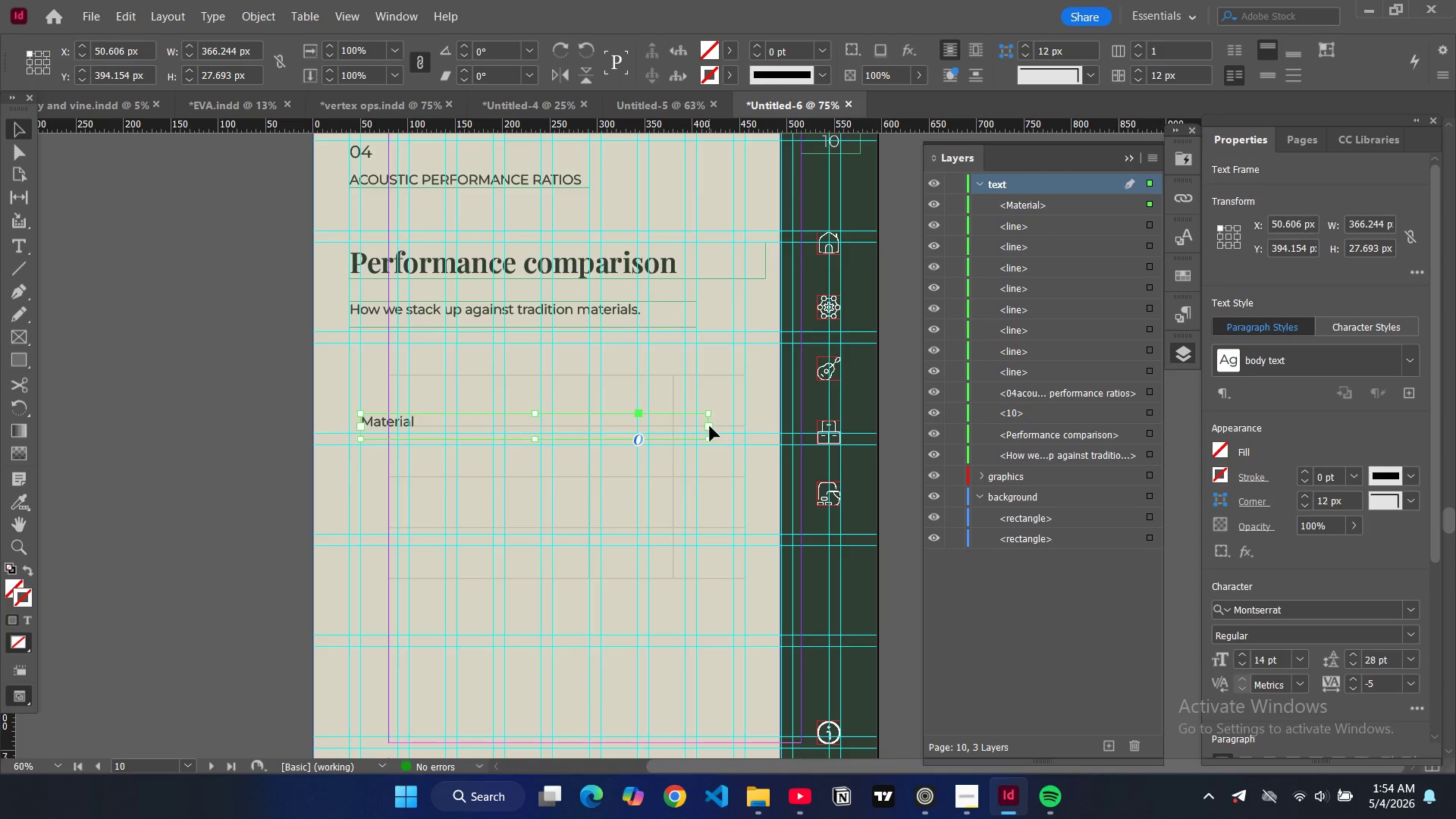 
left_click_drag(start_coordinate=[710, 426], to_coordinate=[444, 430])
 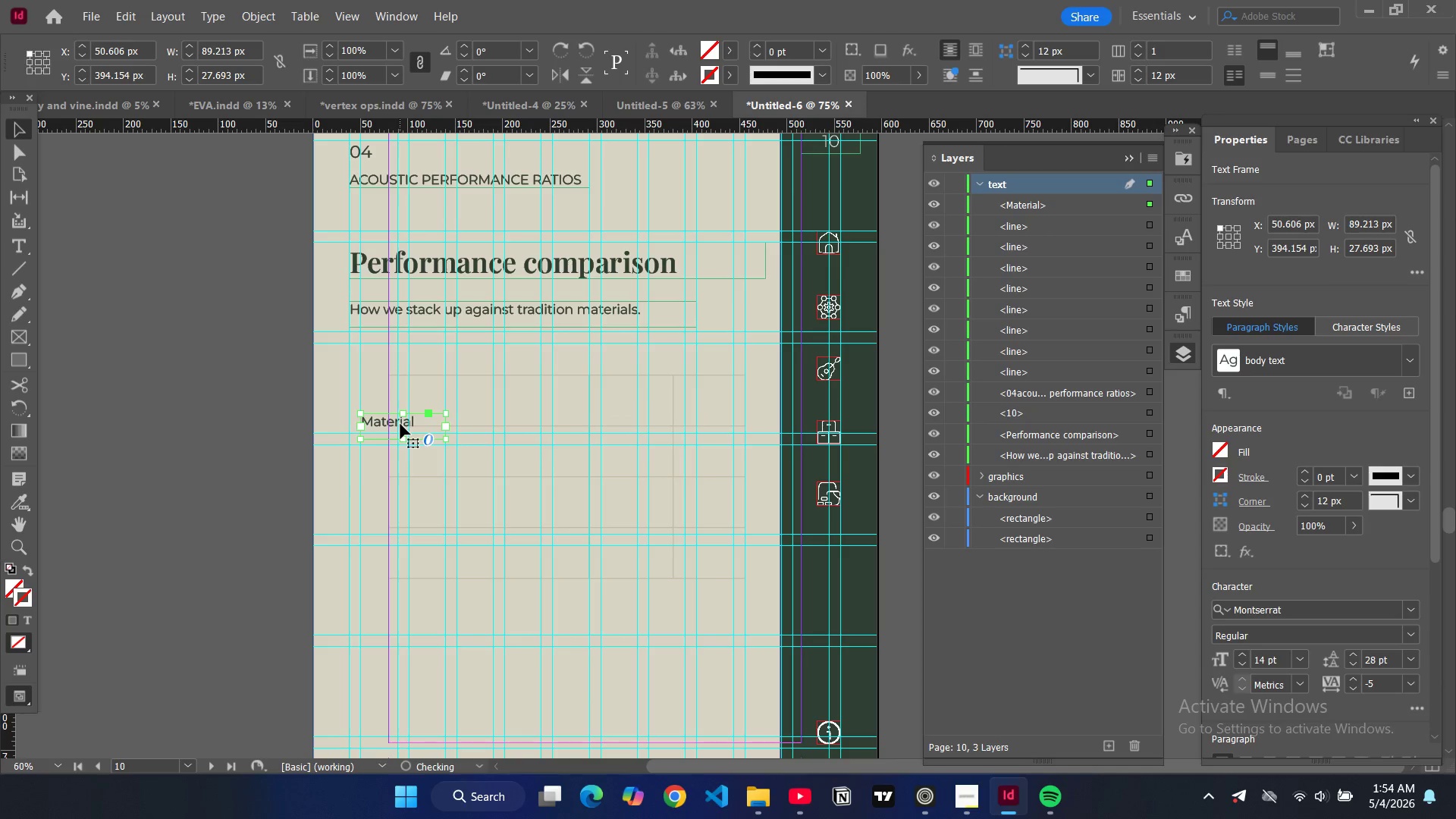 
left_click_drag(start_coordinate=[400, 424], to_coordinate=[428, 388])
 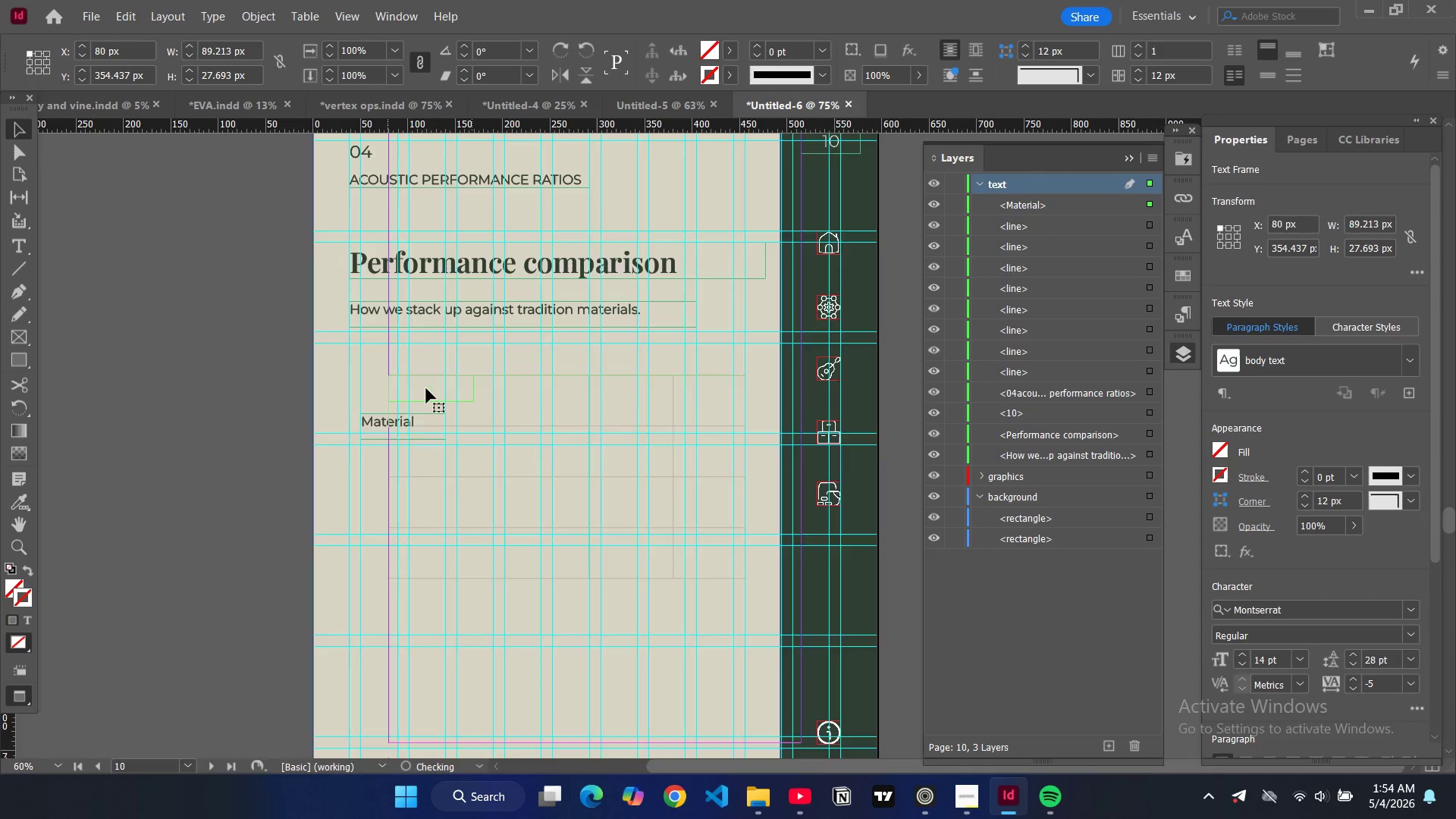 
key(W)
 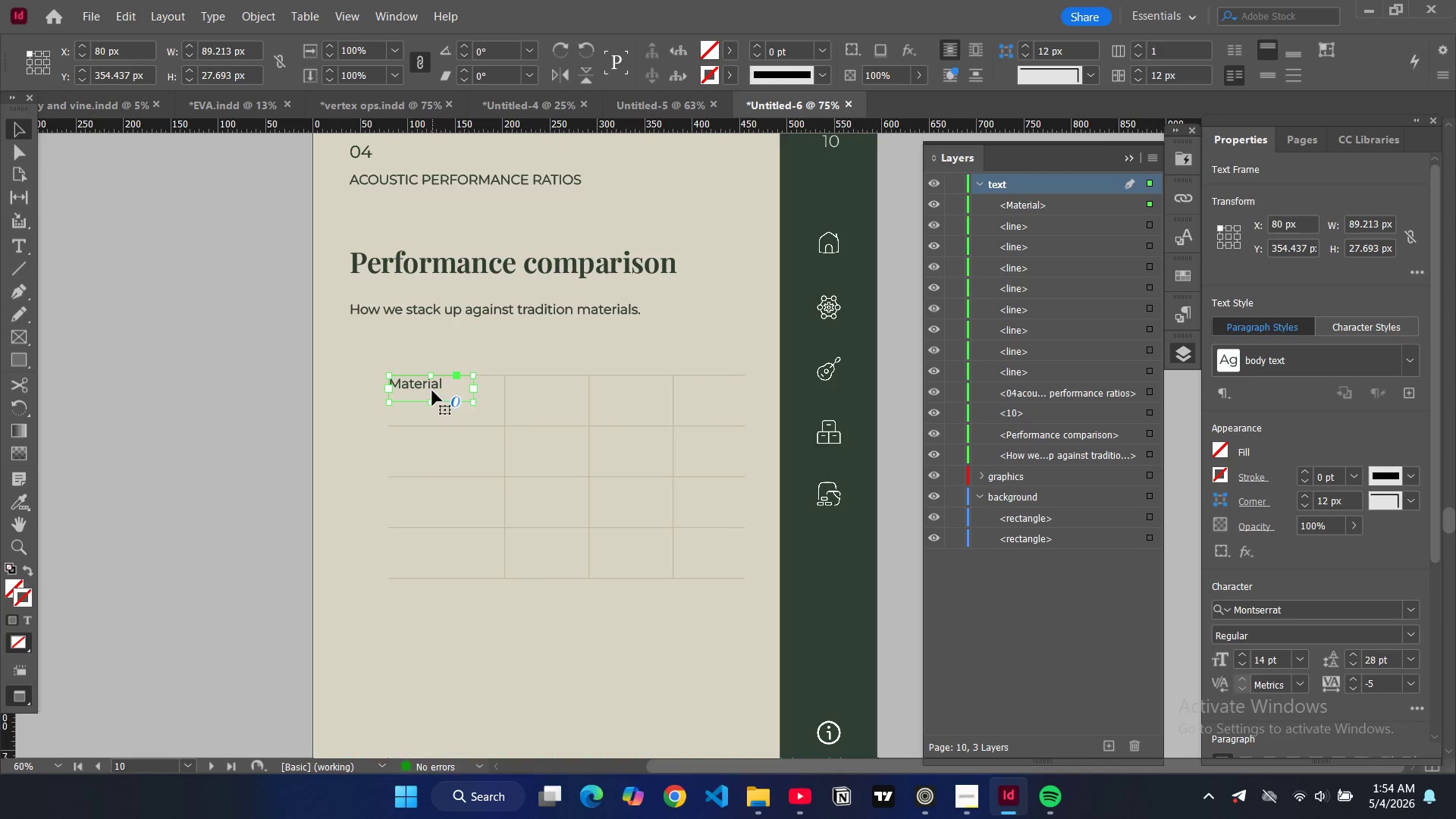 
left_click_drag(start_coordinate=[432, 391], to_coordinate=[449, 359])
 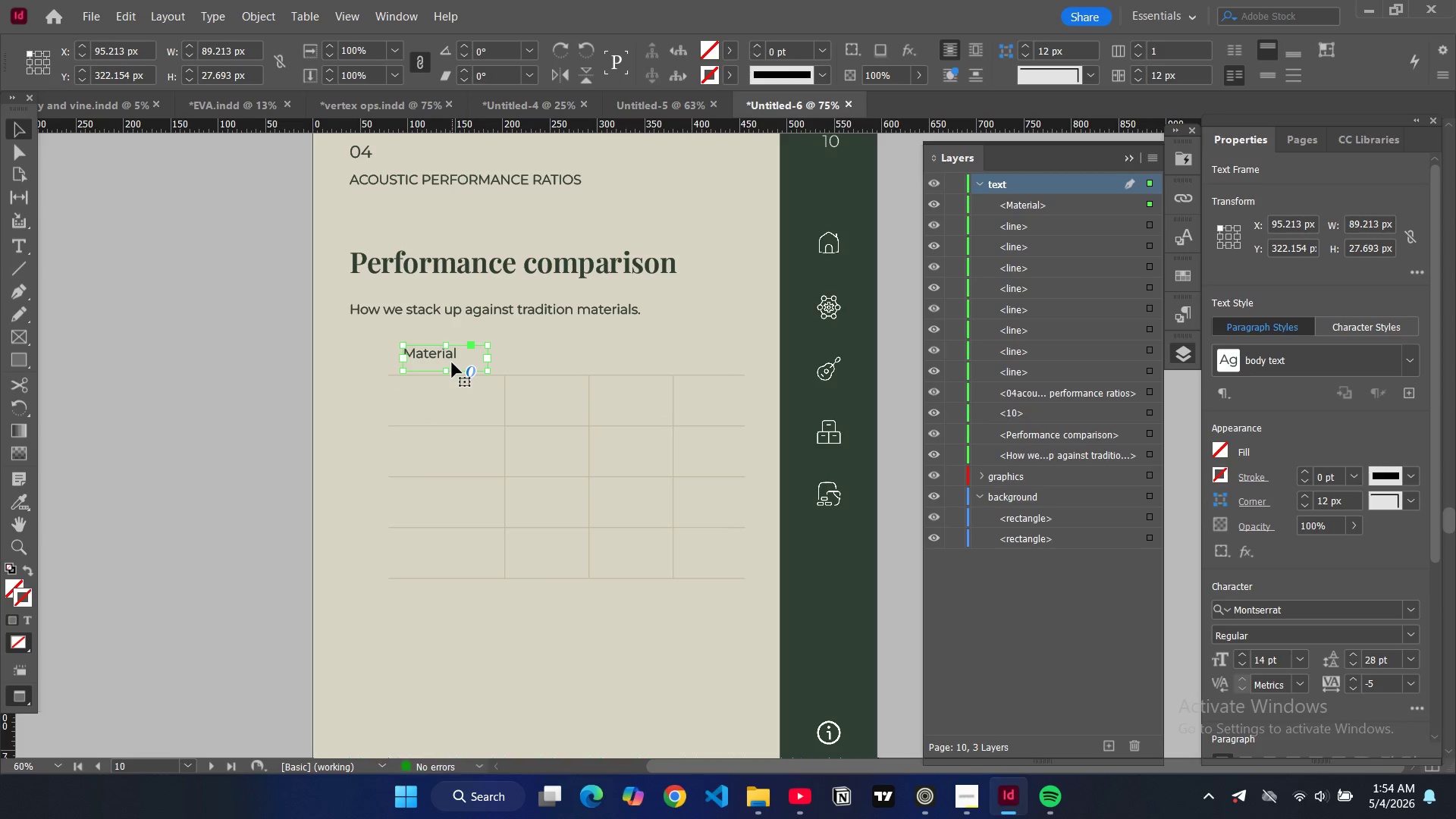 
key(Control+Shift+C)
 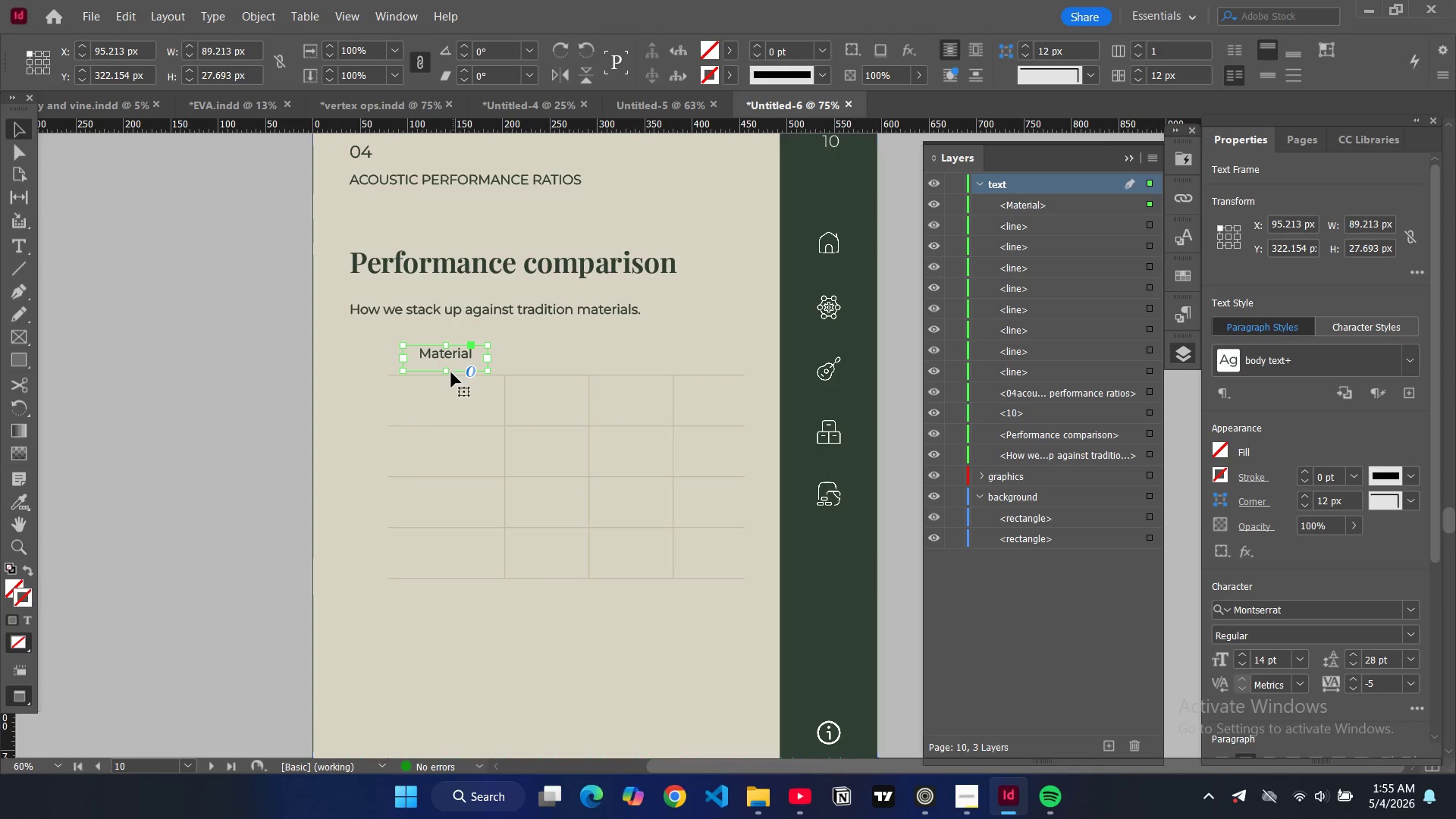 
left_click_drag(start_coordinate=[447, 371], to_coordinate=[453, 363])
 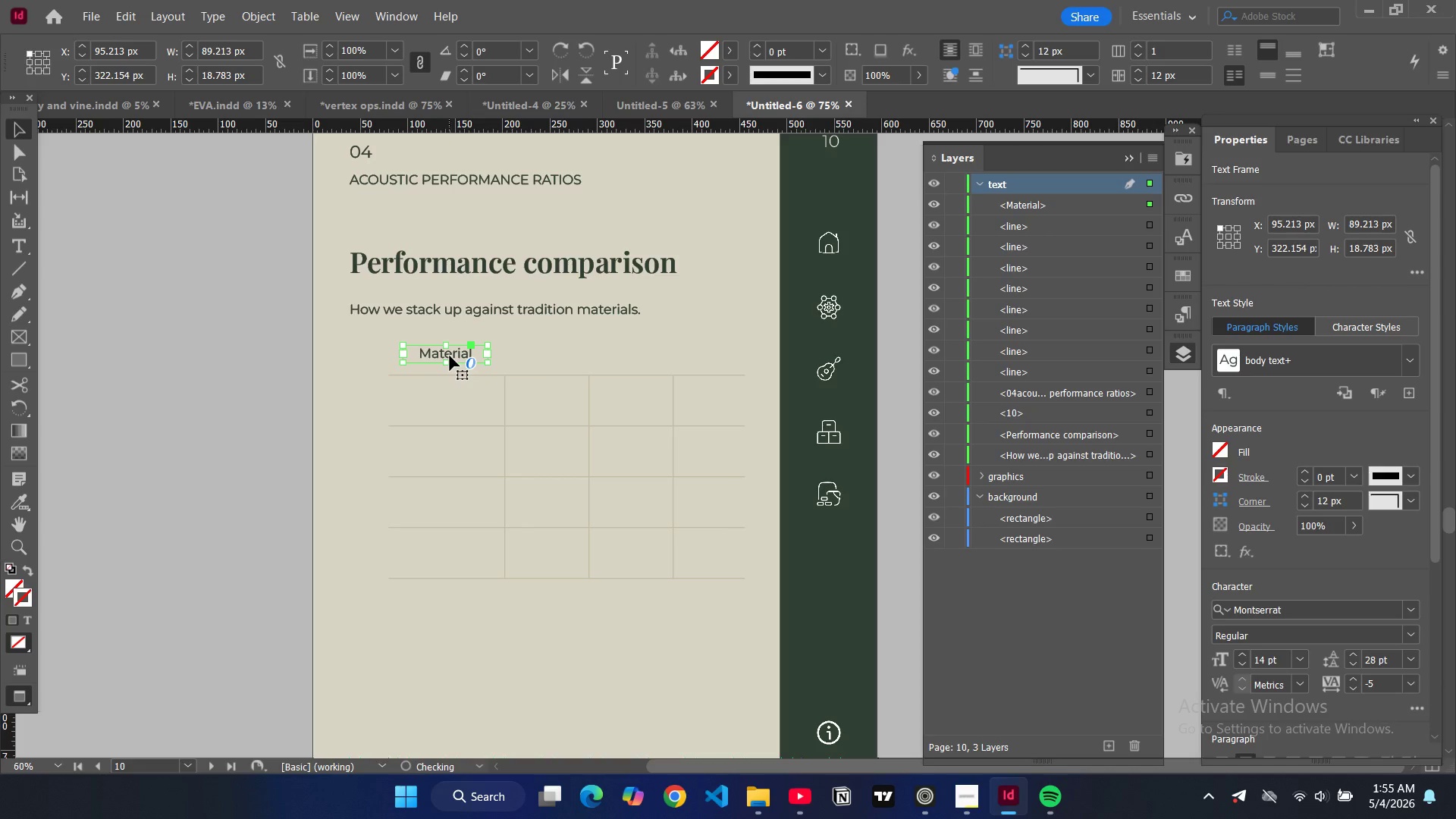 
left_click_drag(start_coordinate=[450, 356], to_coordinate=[454, 362])
 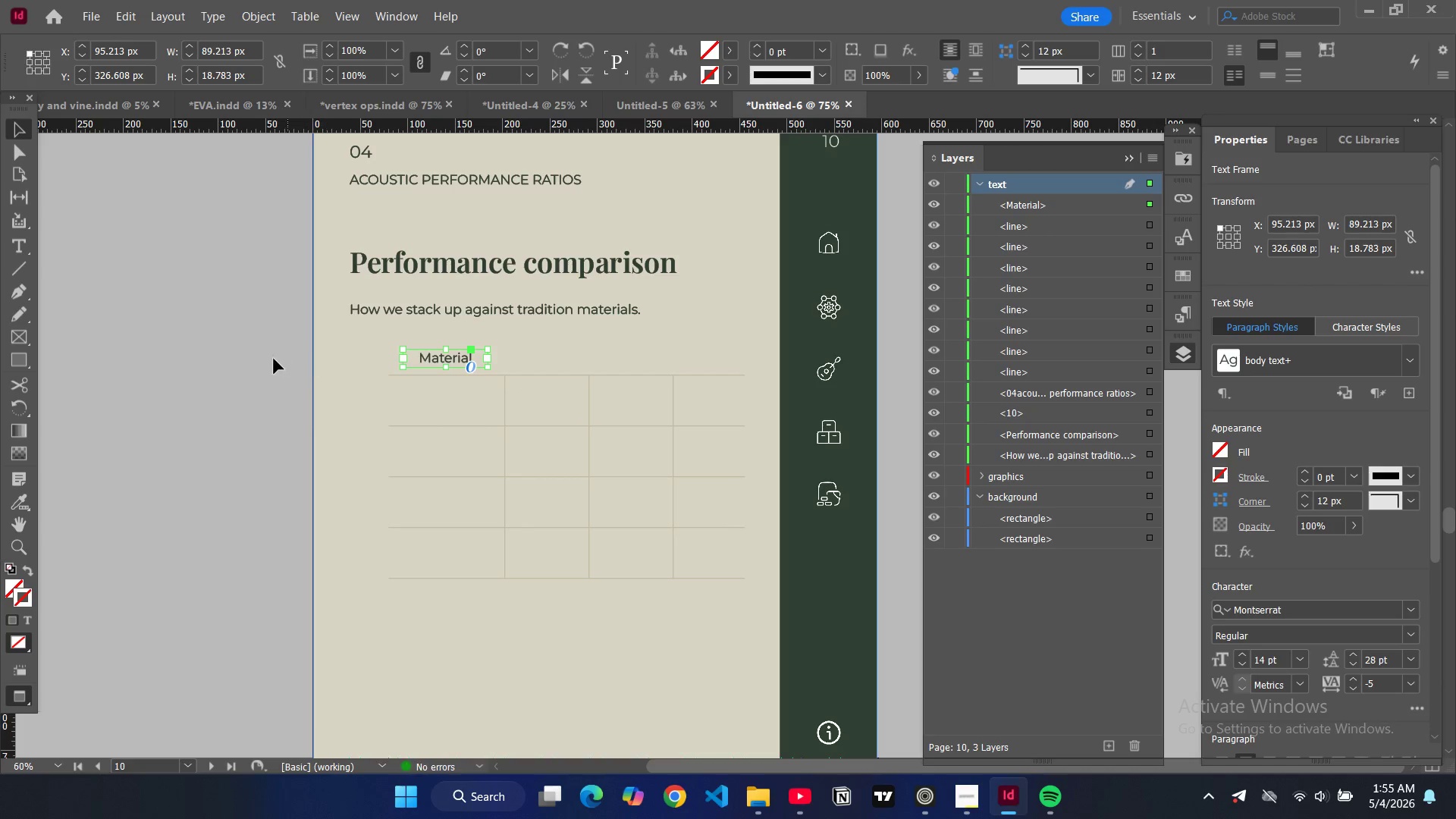 
left_click([268, 359])
 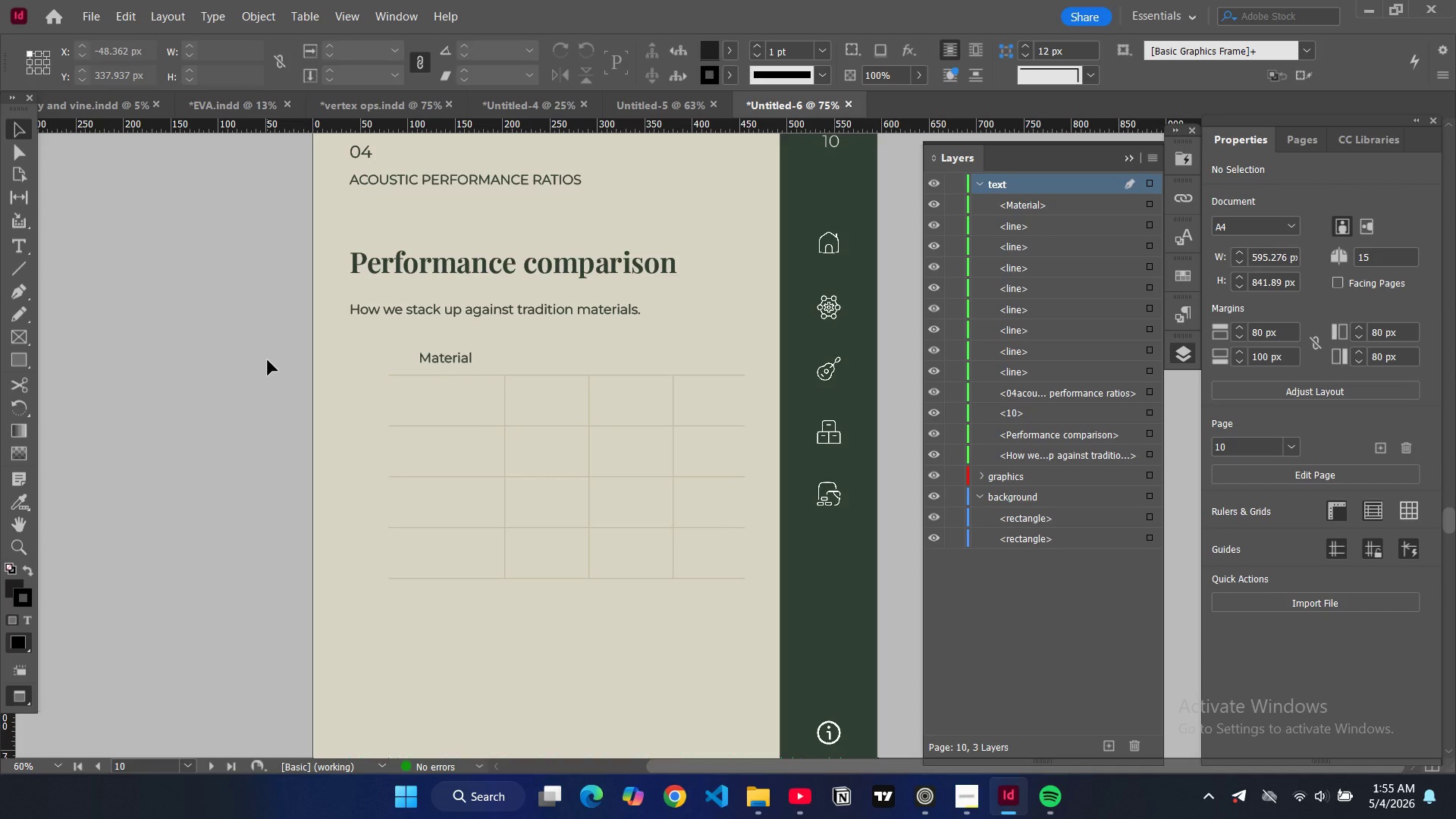 
key(W)
 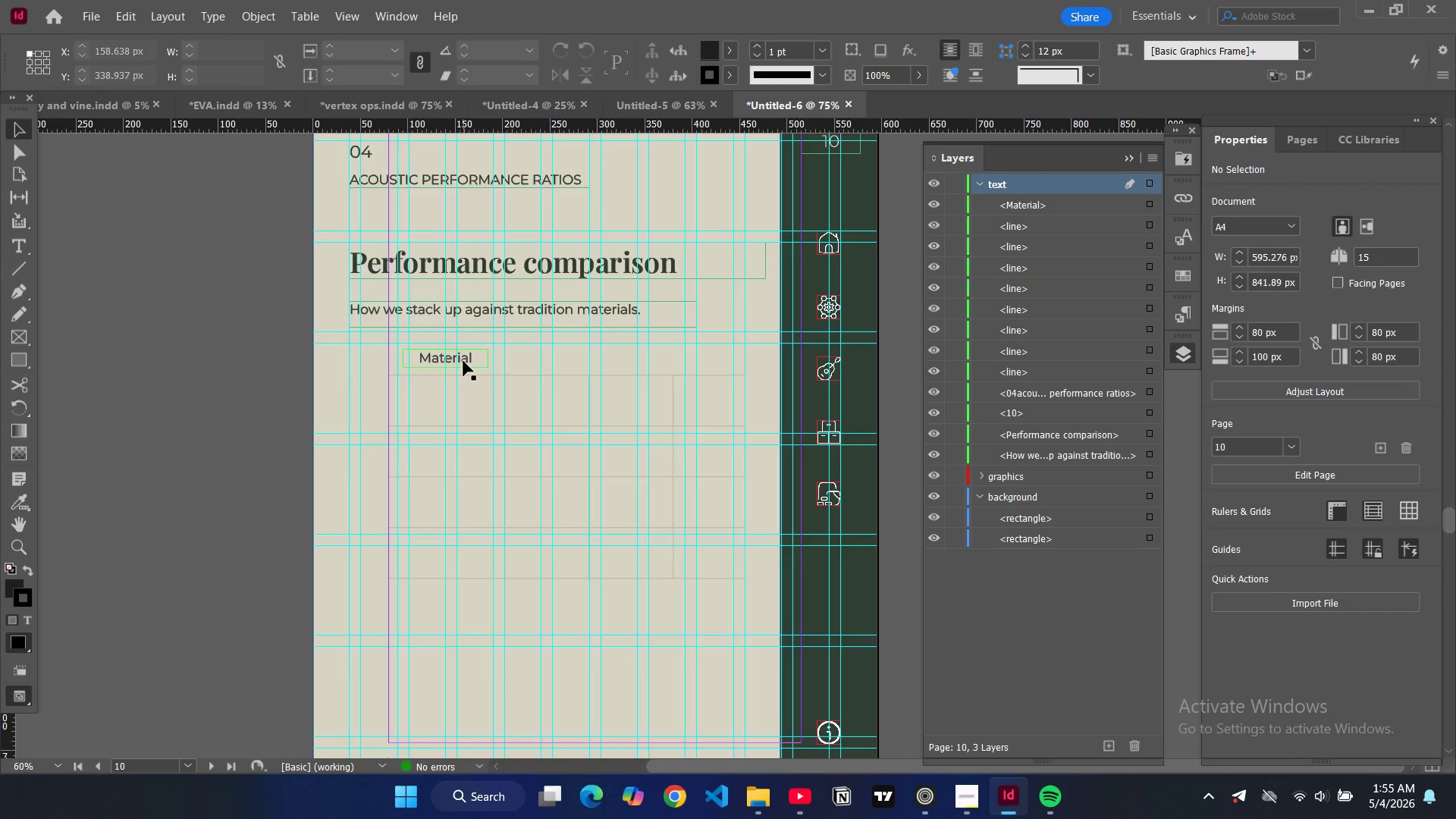 
left_click([463, 361])
 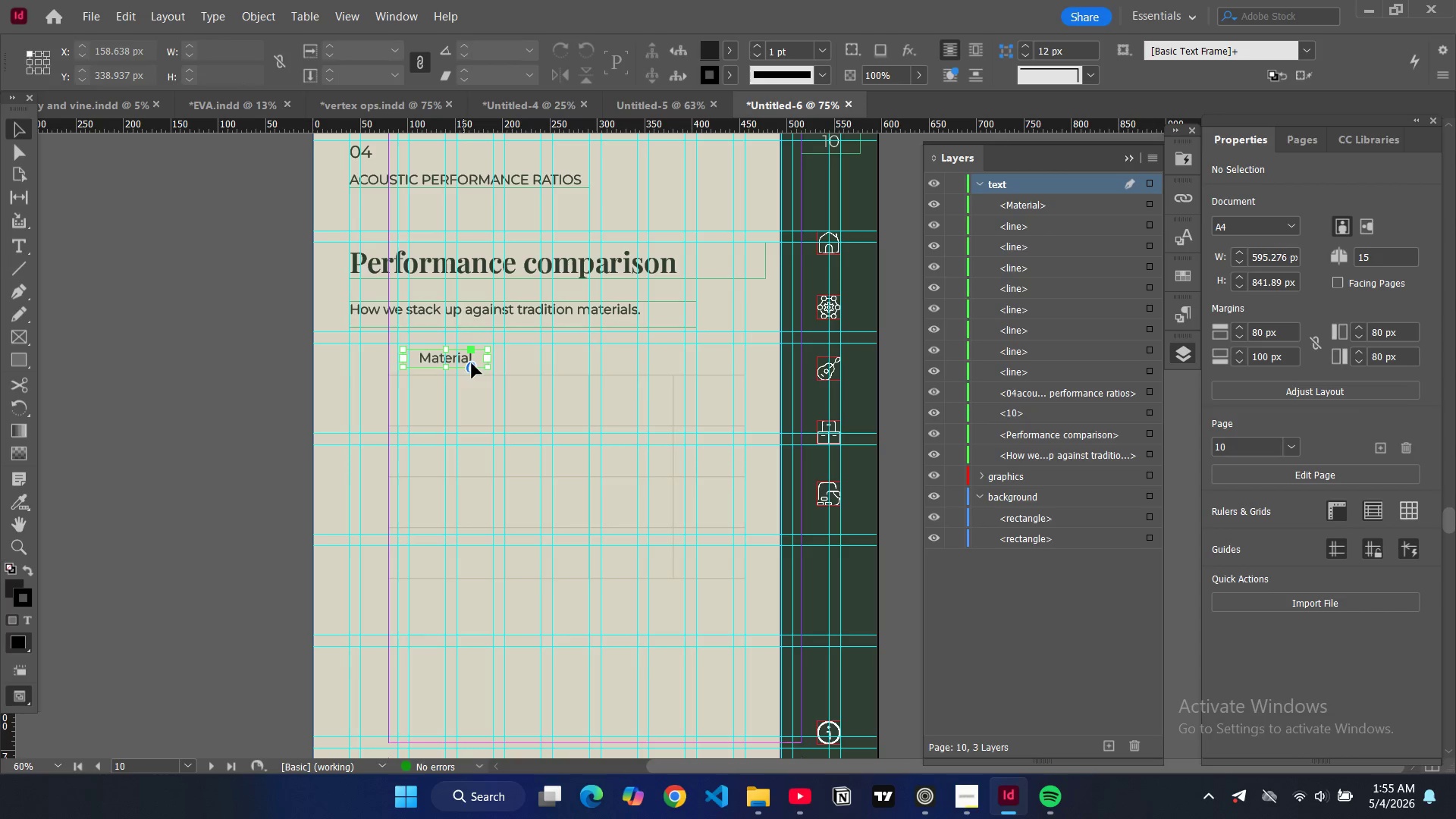 
key(Control+C)
 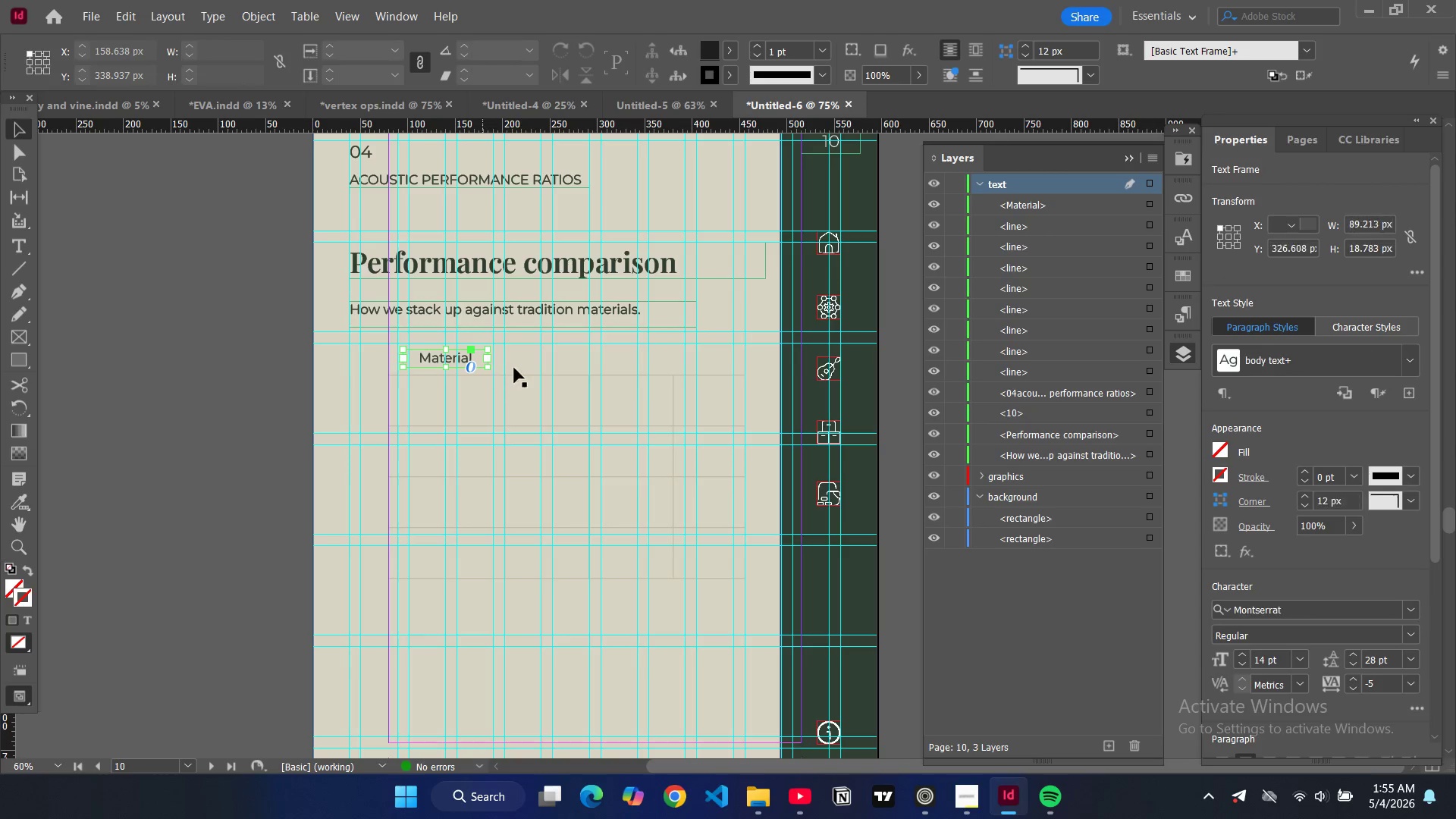 
key(Control+V)
 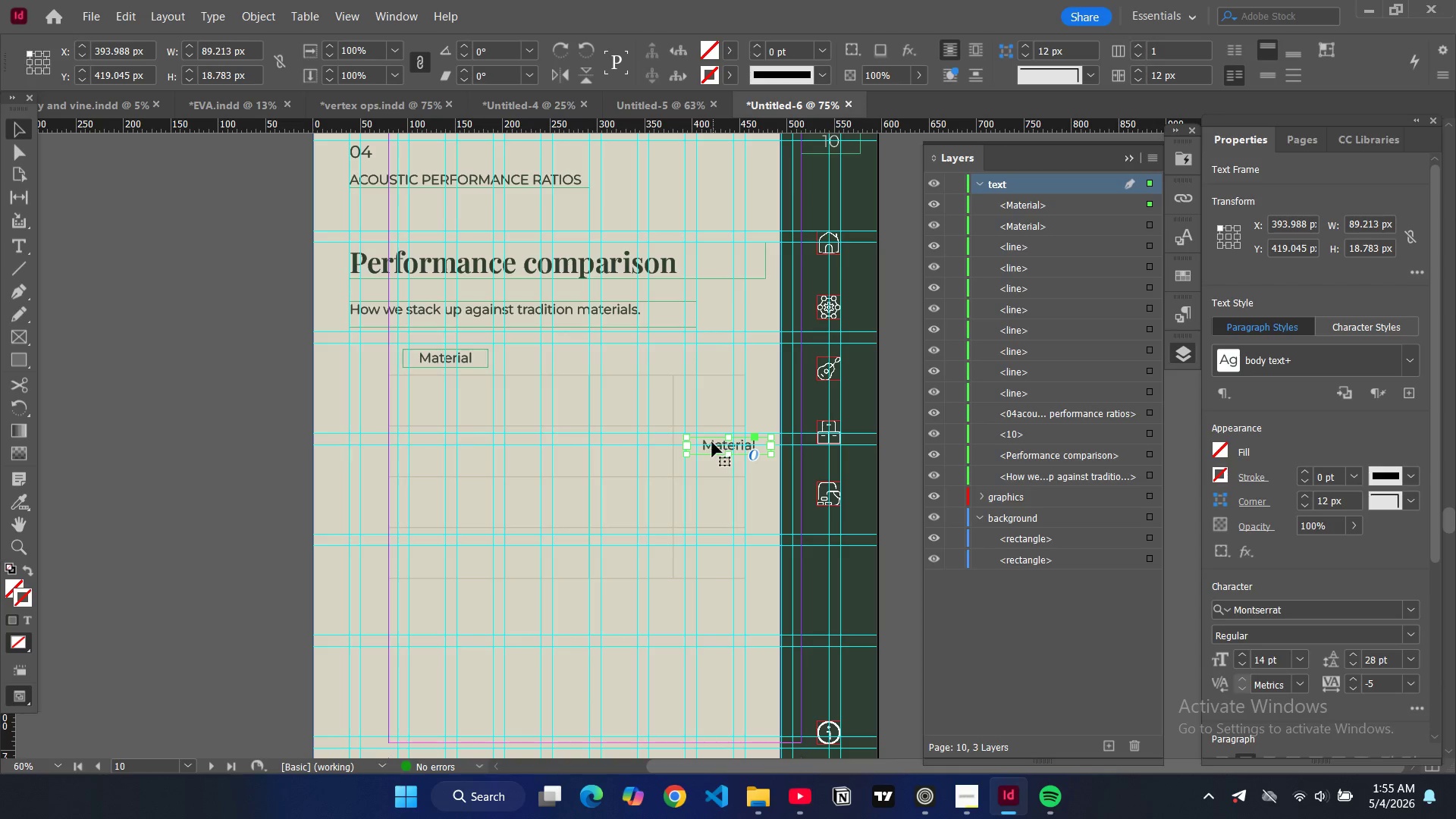 
left_click_drag(start_coordinate=[712, 447], to_coordinate=[535, 360])
 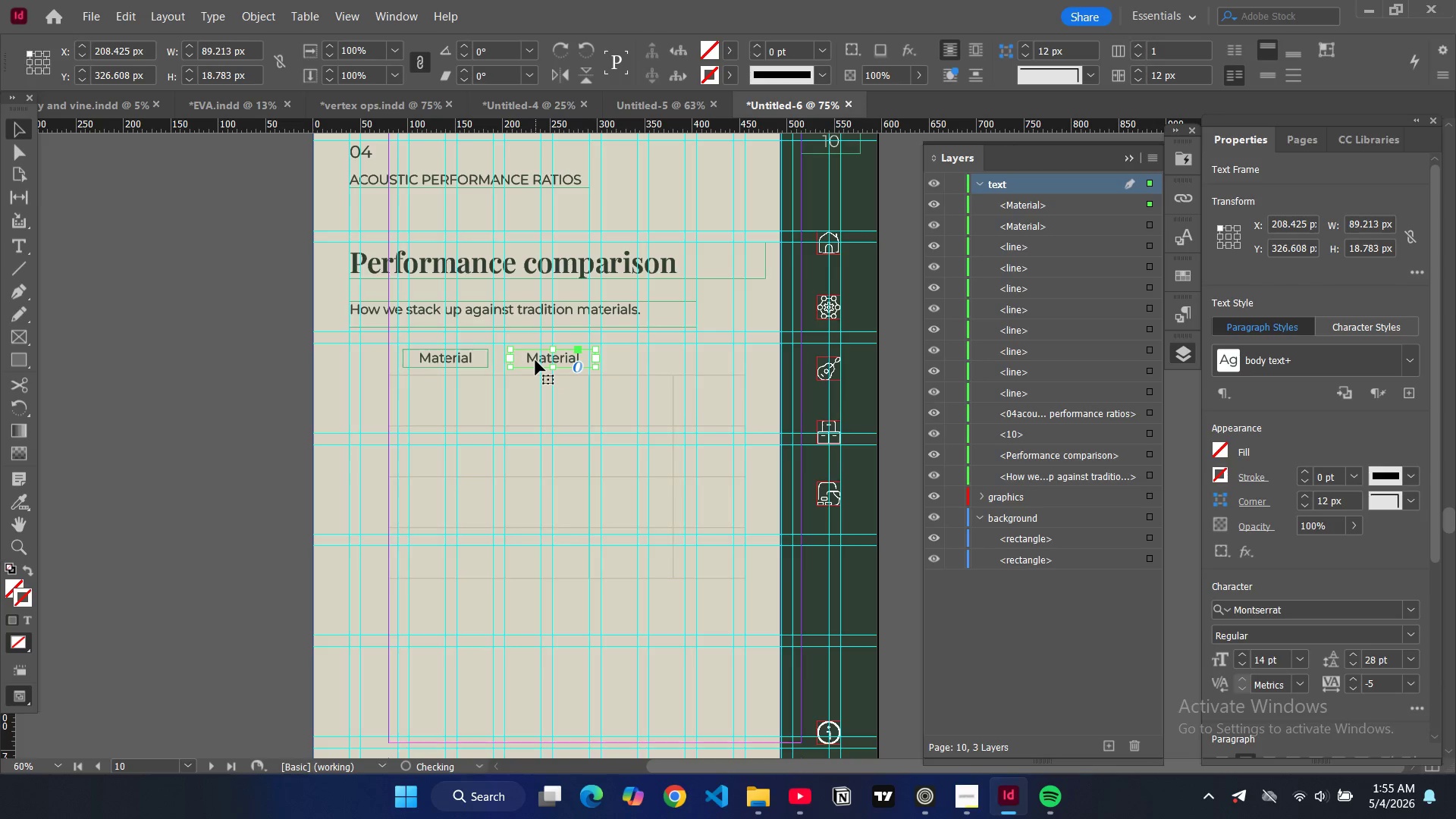 
key(W)
 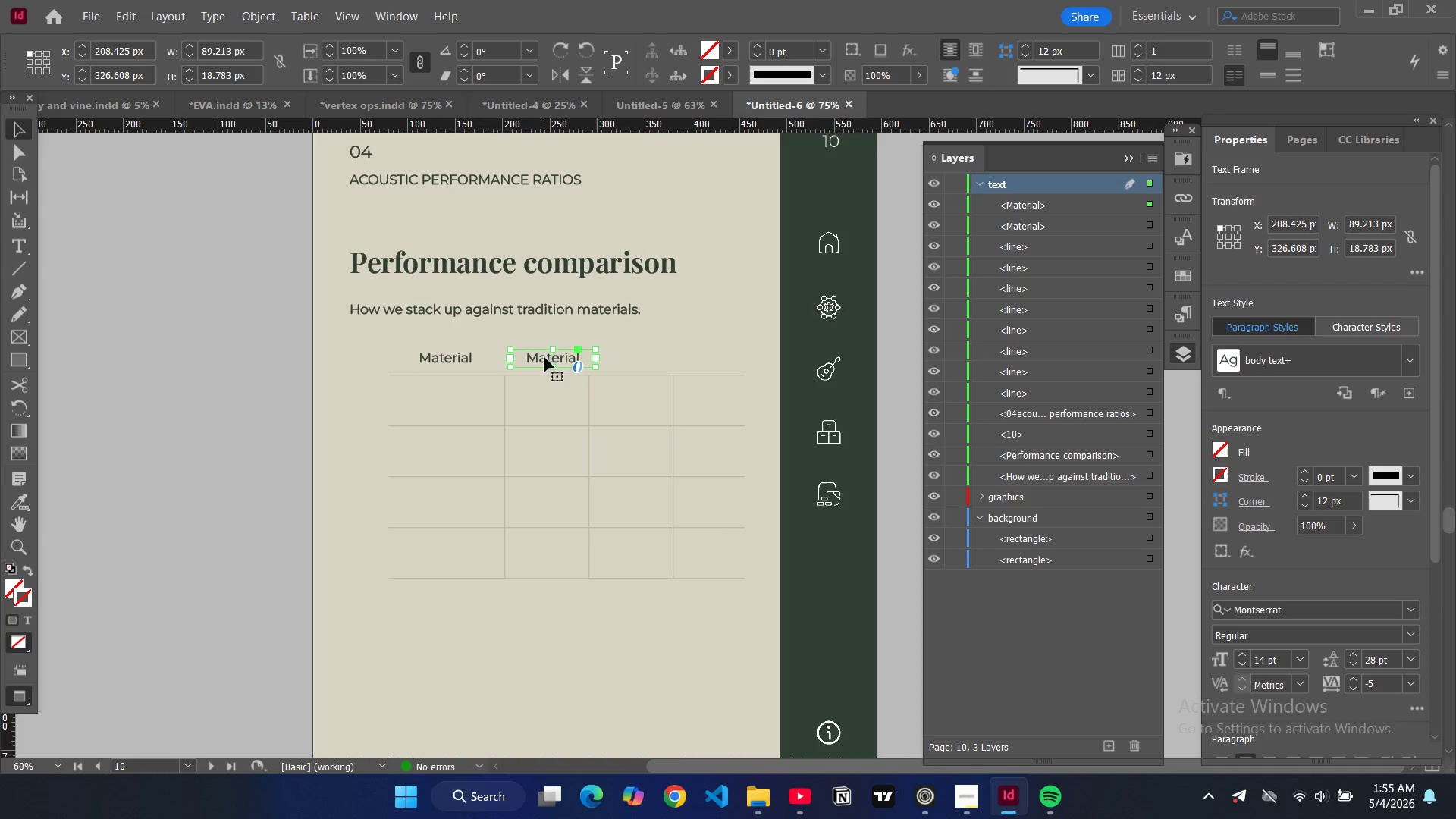 
left_click_drag(start_coordinate=[544, 357], to_coordinate=[549, 359])
 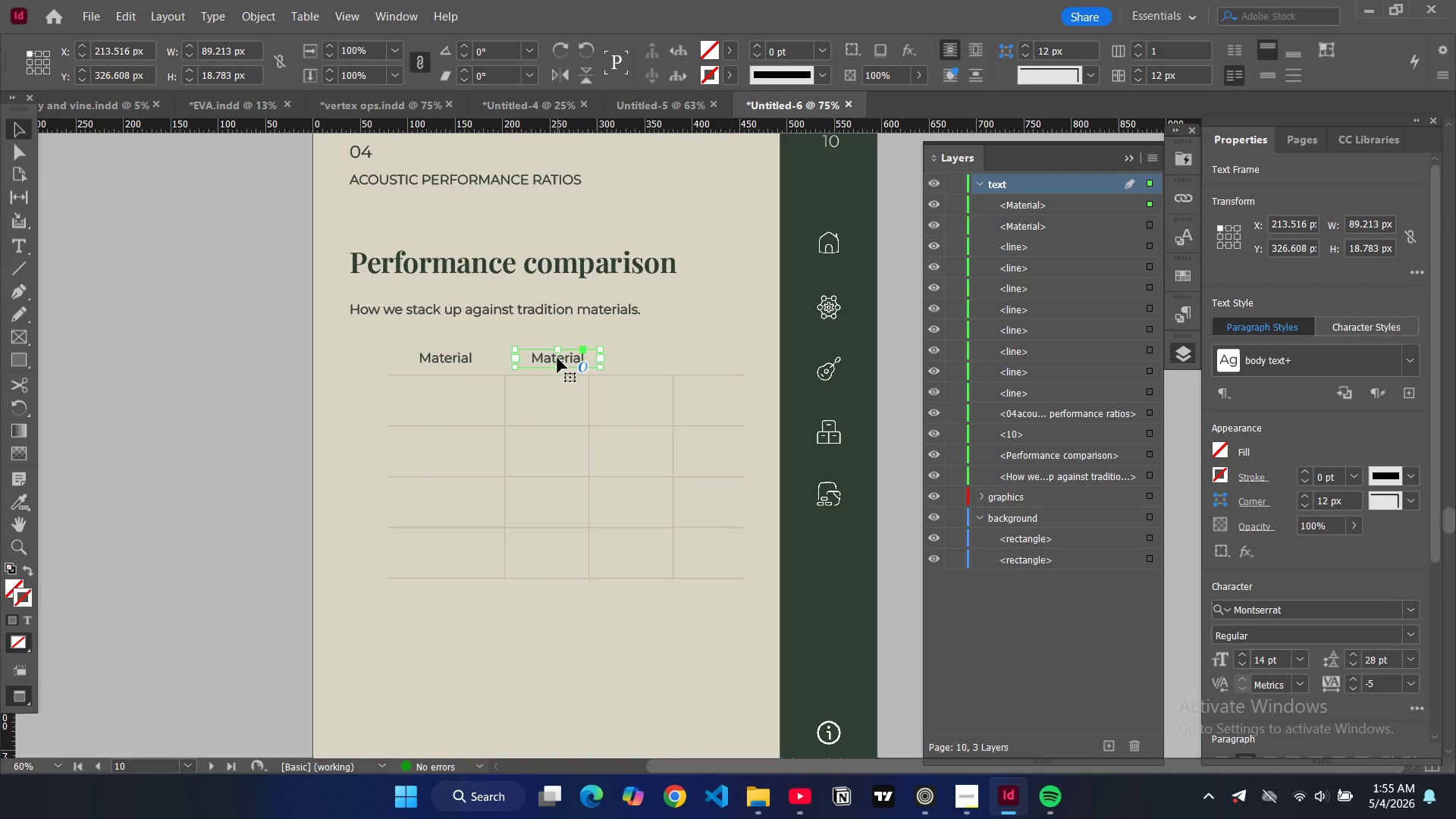 
double_click([557, 358])
 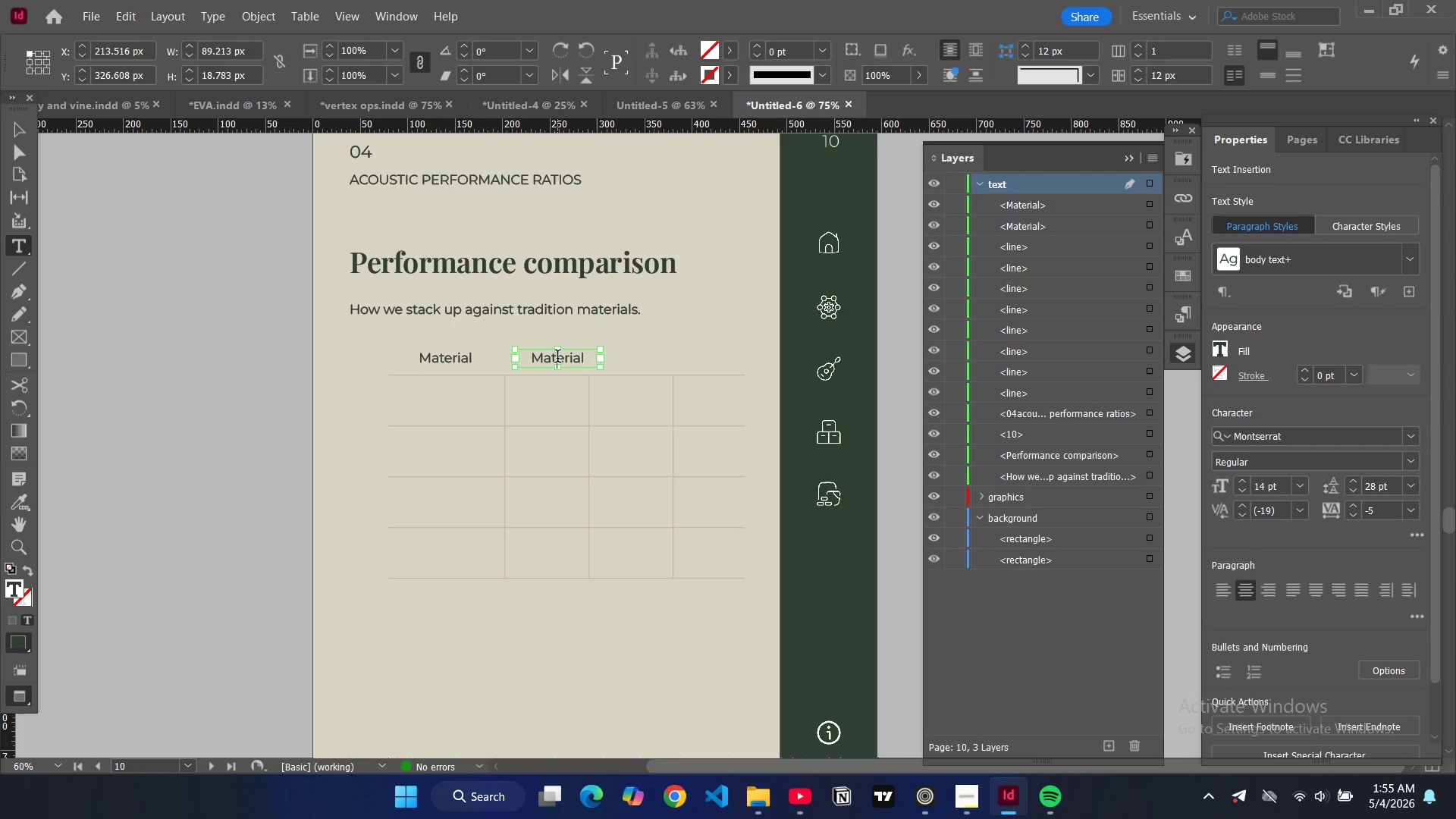 
double_click([557, 358])
 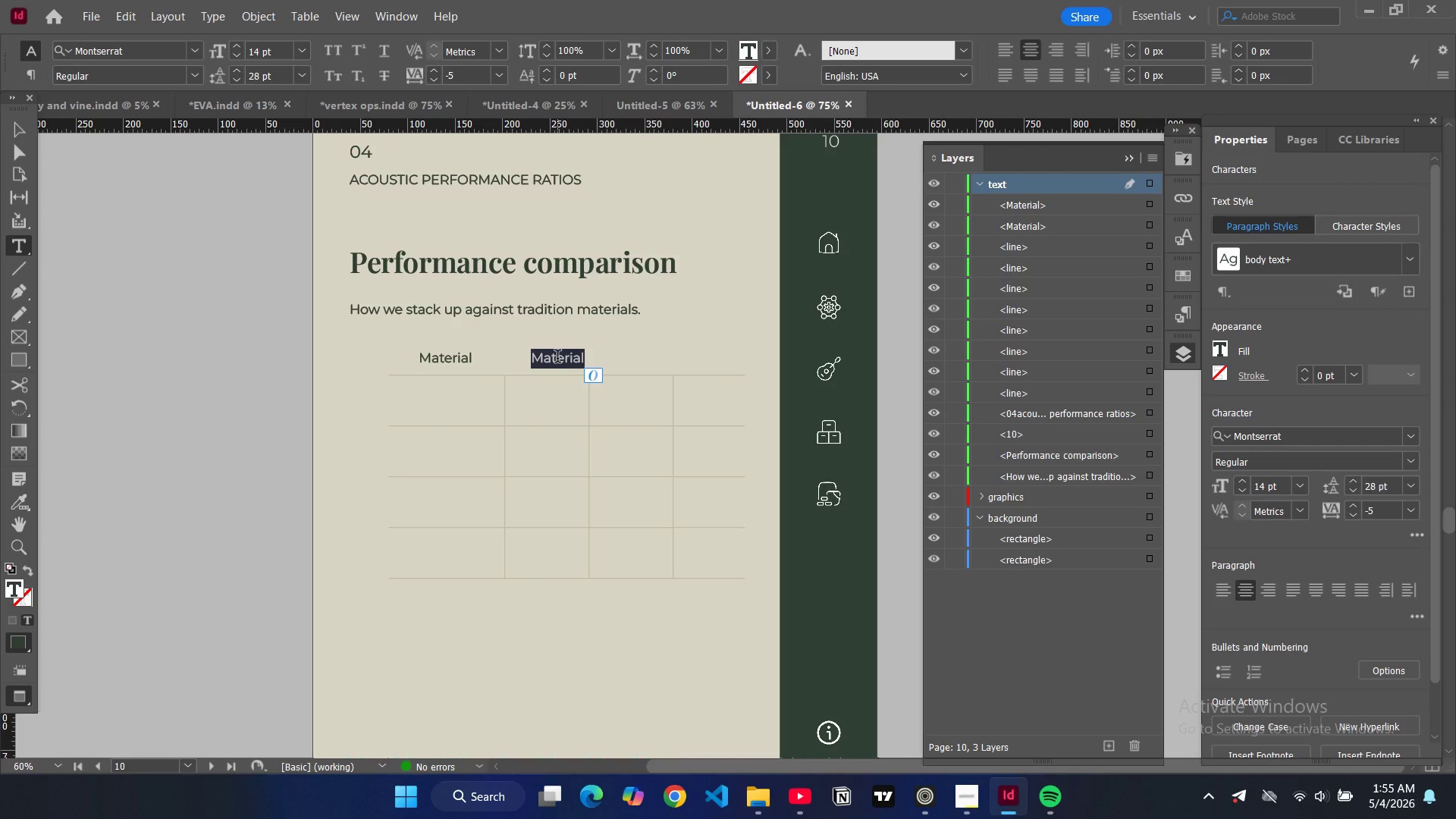 
type(NRC)
 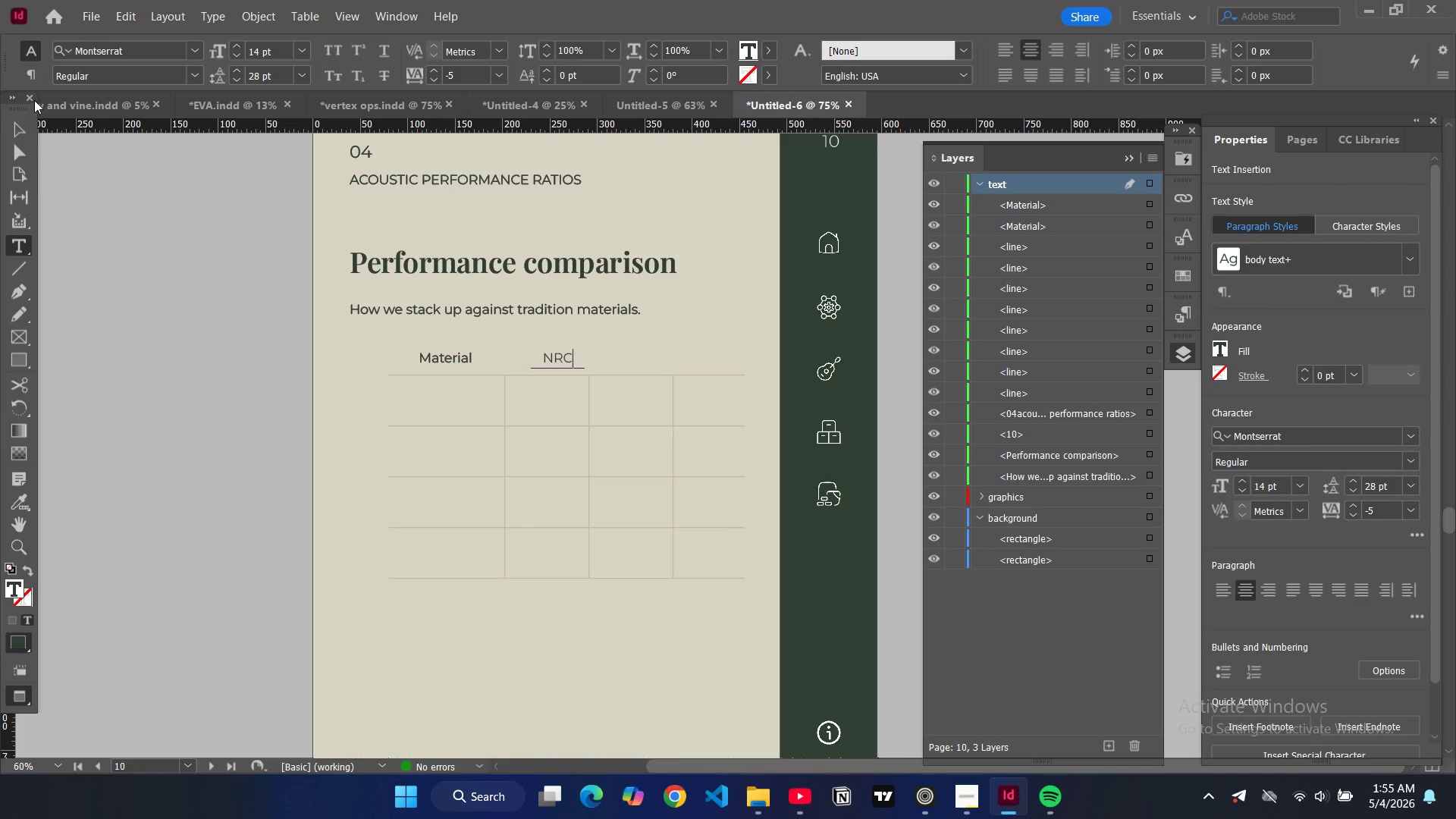 
left_click([24, 129])
 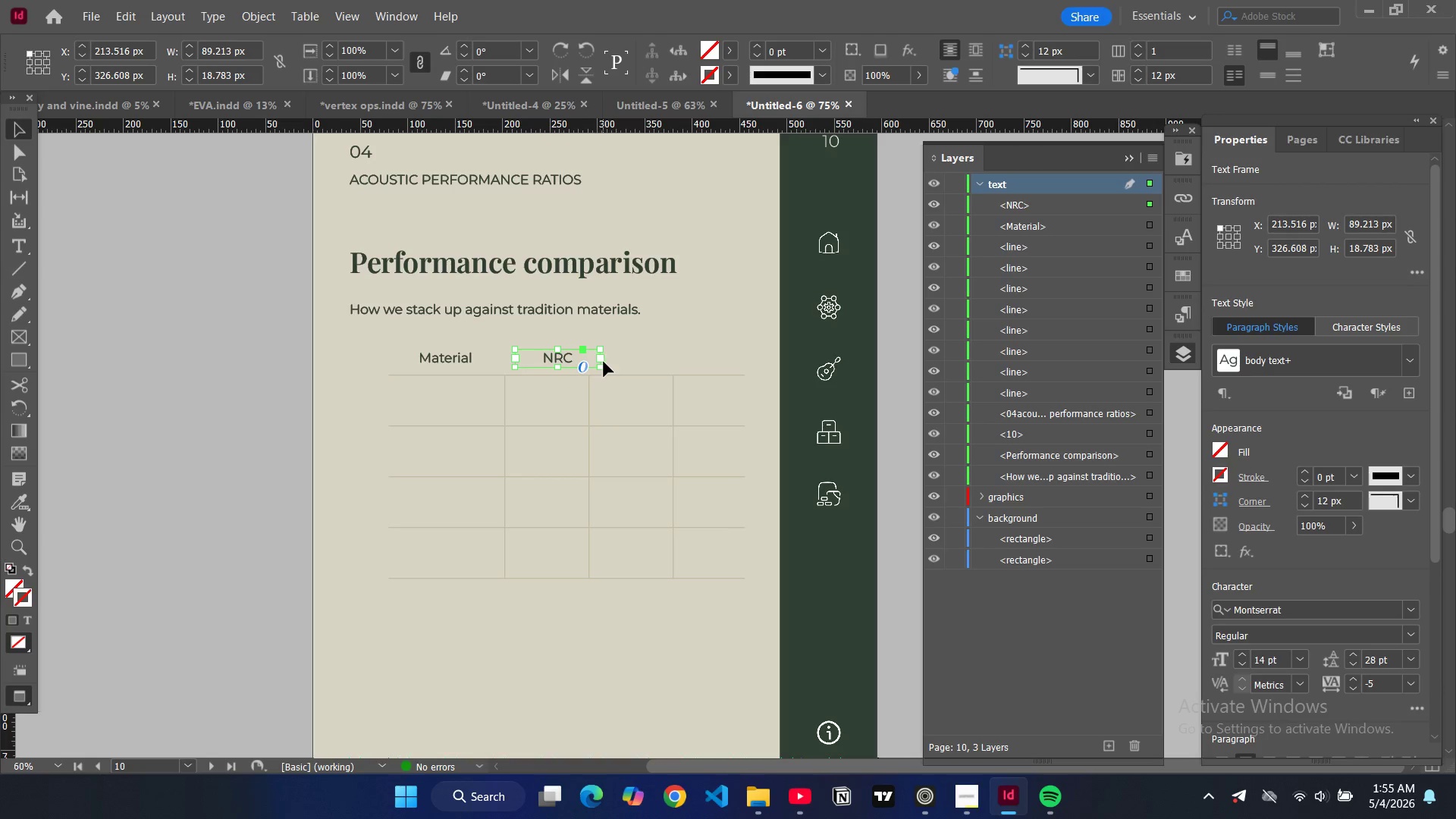 
left_click_drag(start_coordinate=[604, 357], to_coordinate=[568, 358])
 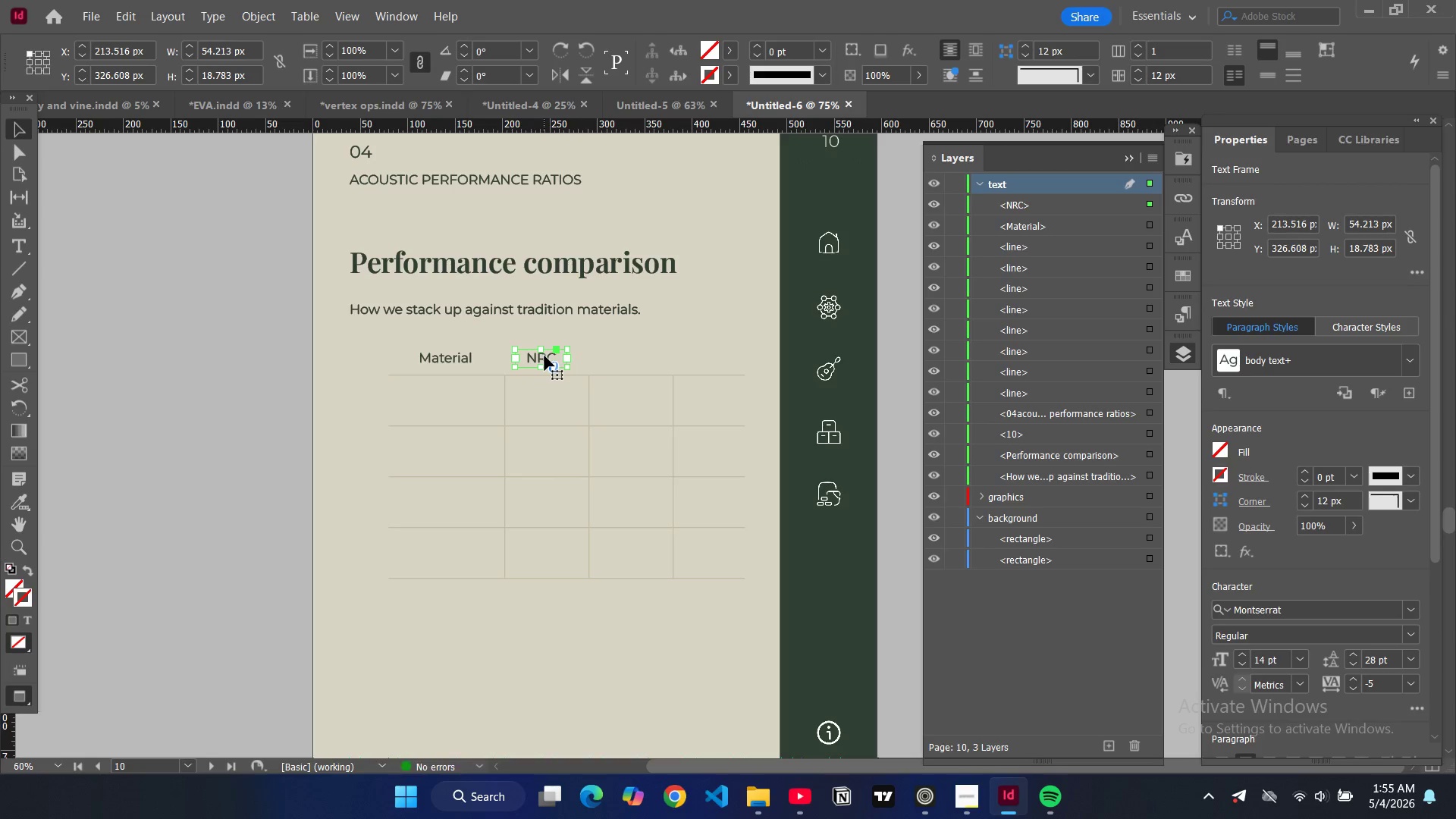 
left_click_drag(start_coordinate=[544, 356], to_coordinate=[552, 356])
 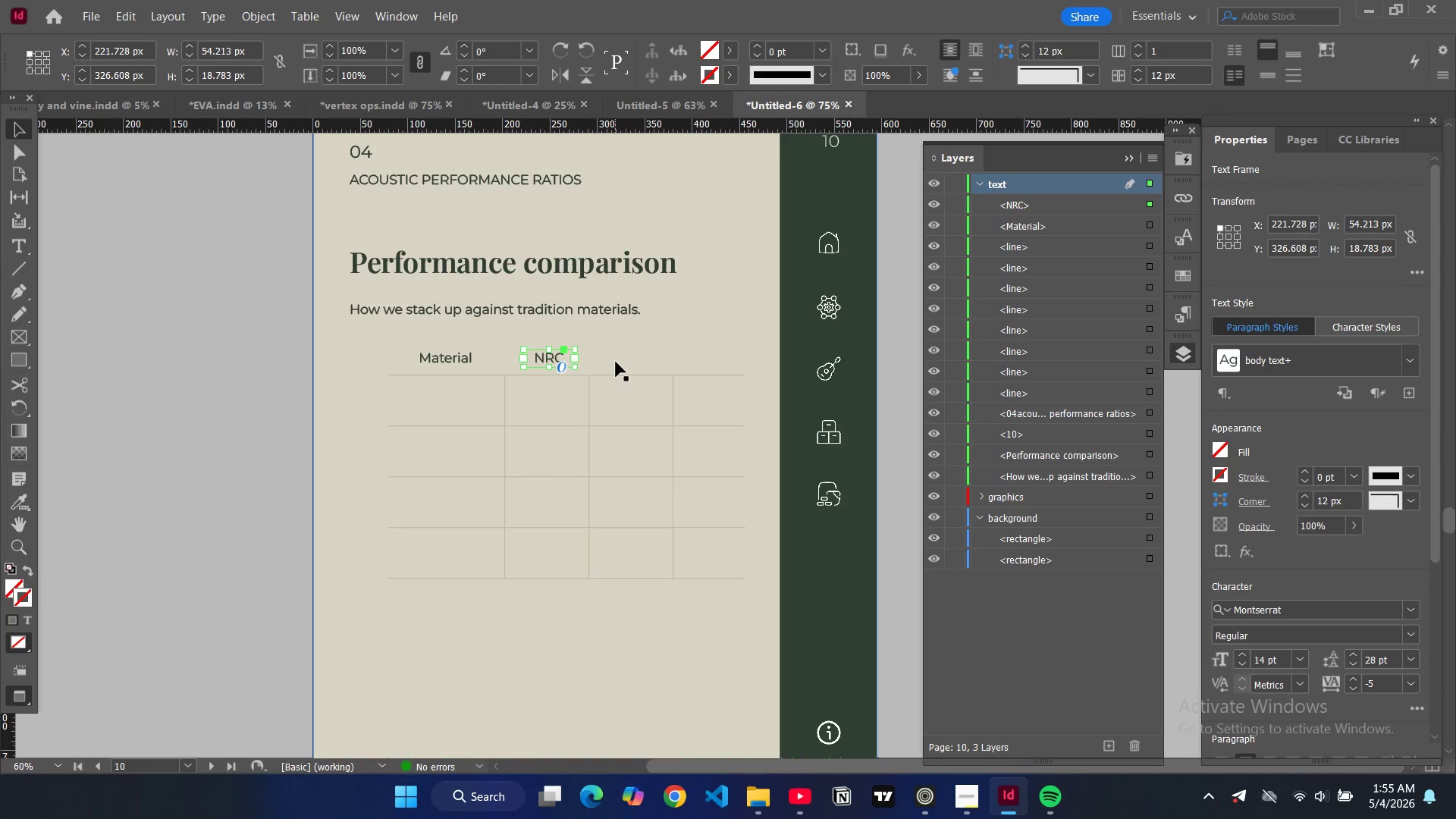 
key(Control+C)
 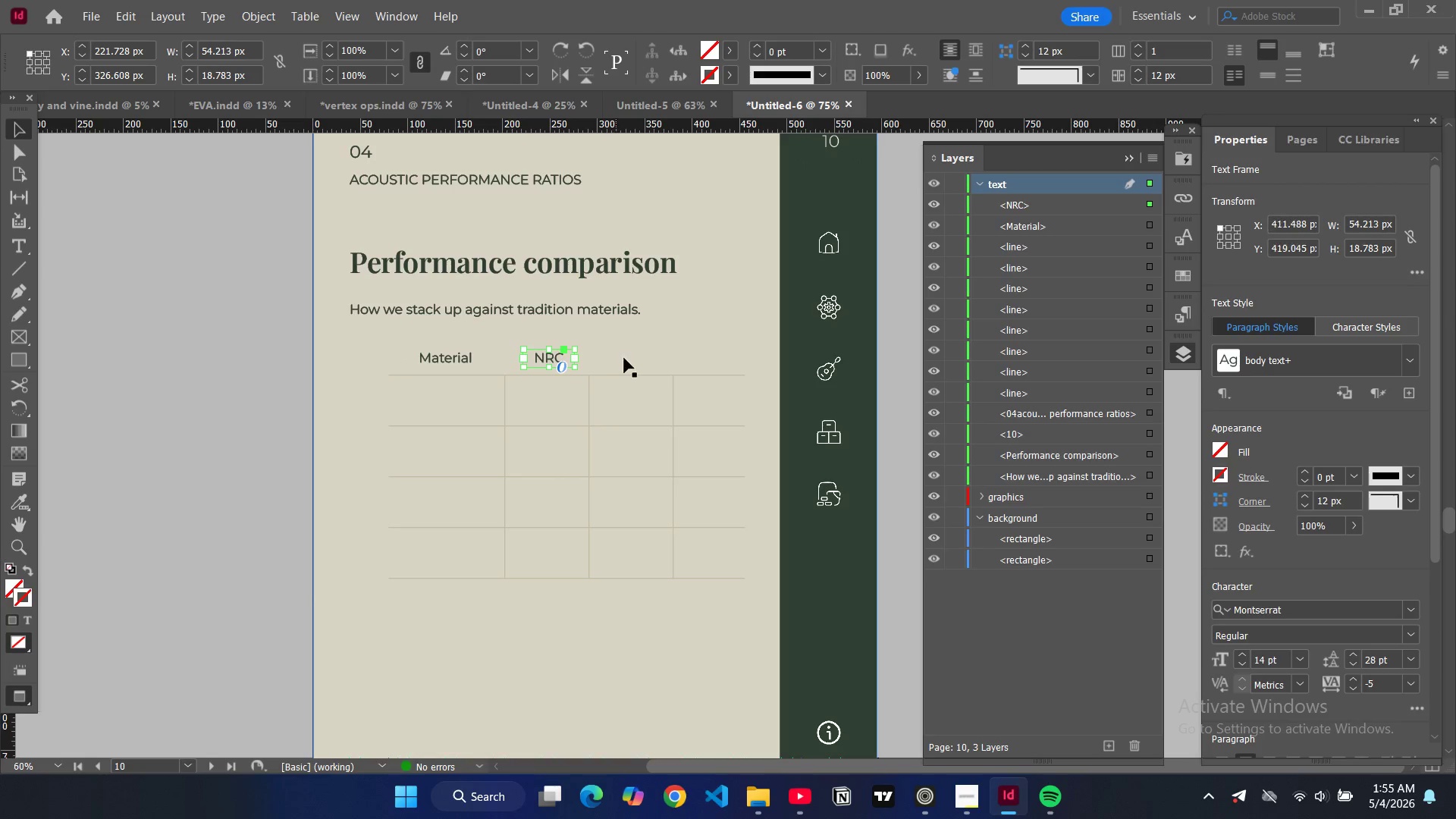 
key(Control+V)
 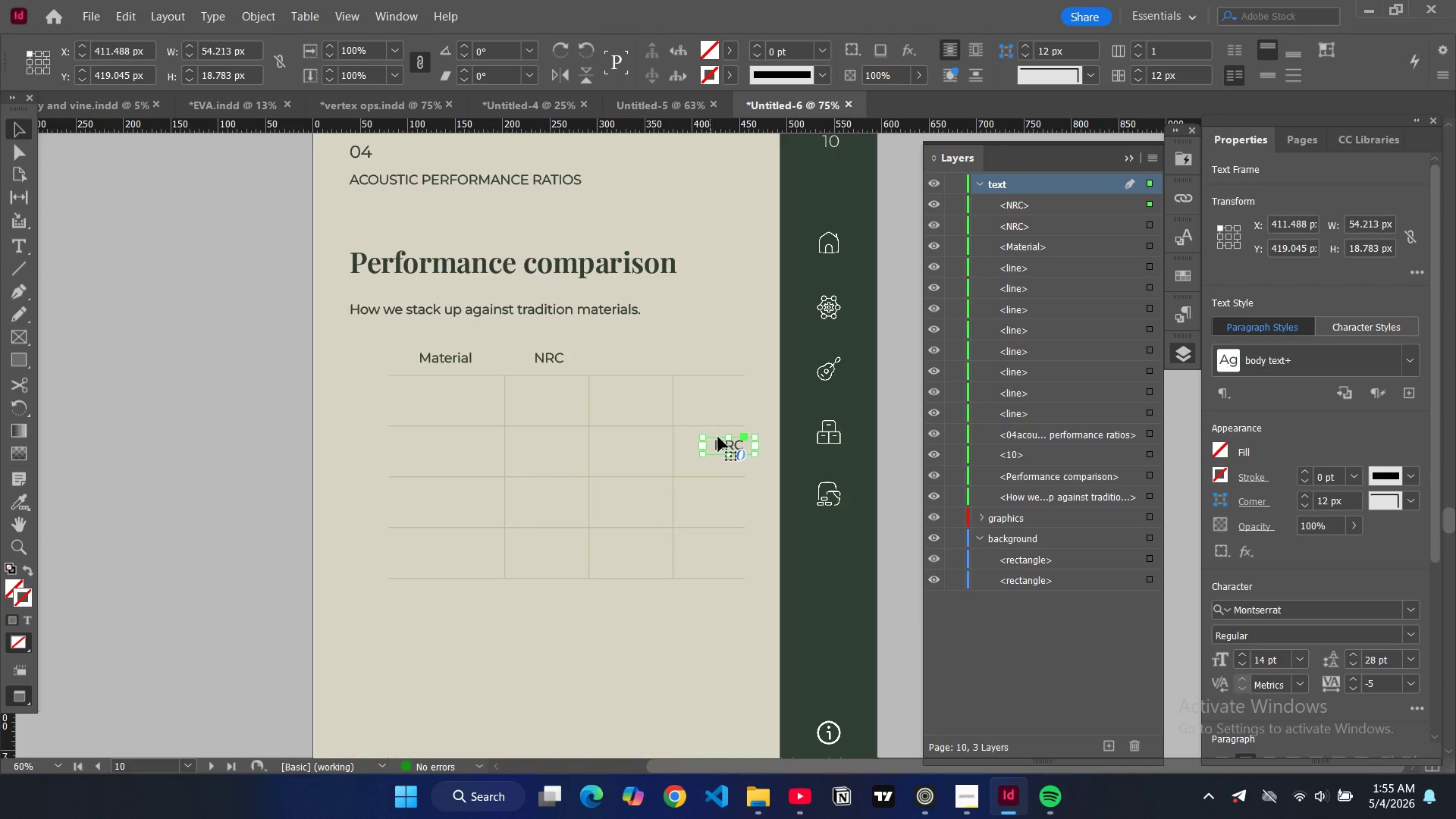 
left_click_drag(start_coordinate=[724, 446], to_coordinate=[628, 359])
 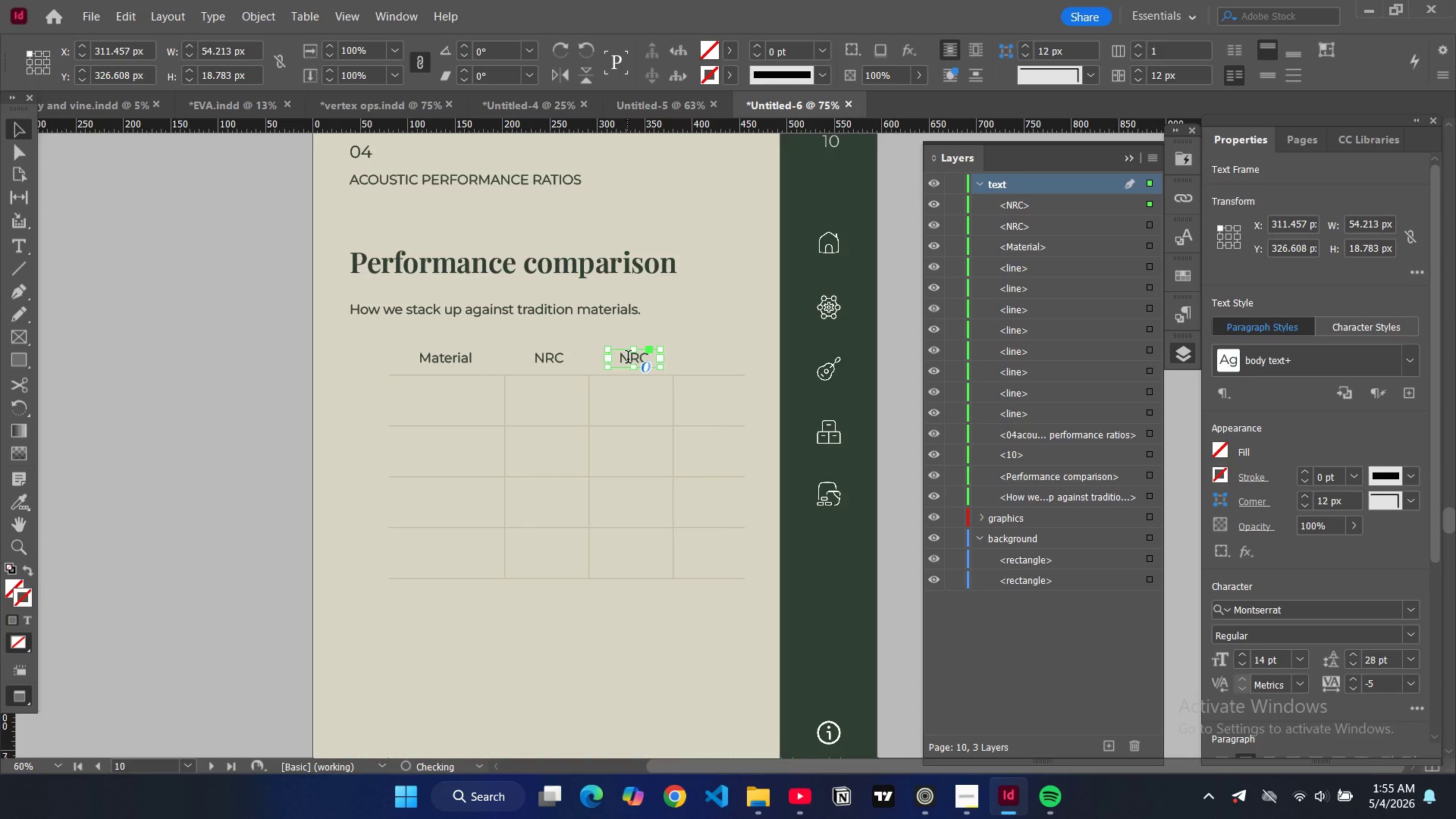 
double_click([628, 359])
 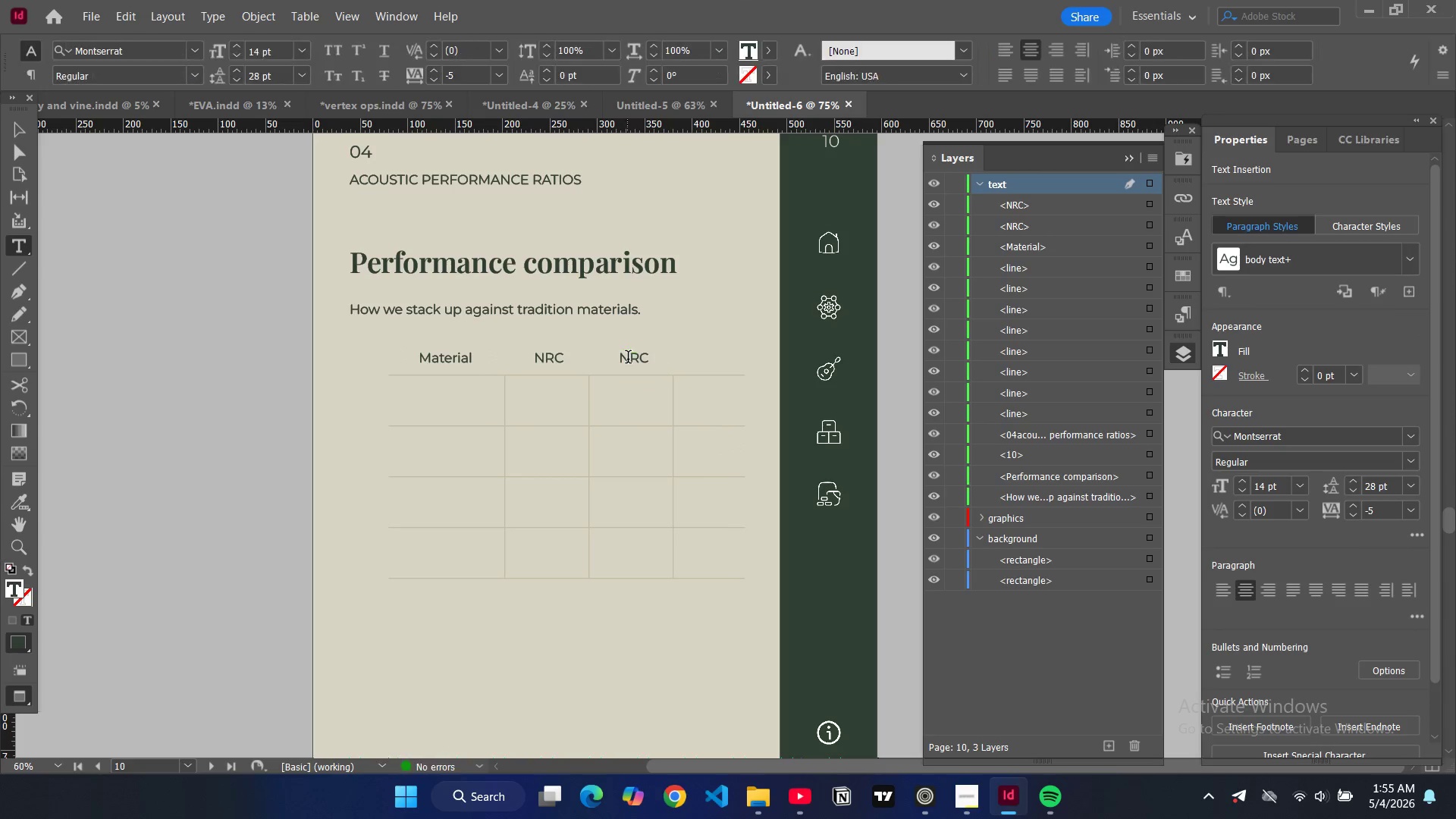 
key(Control+A)
 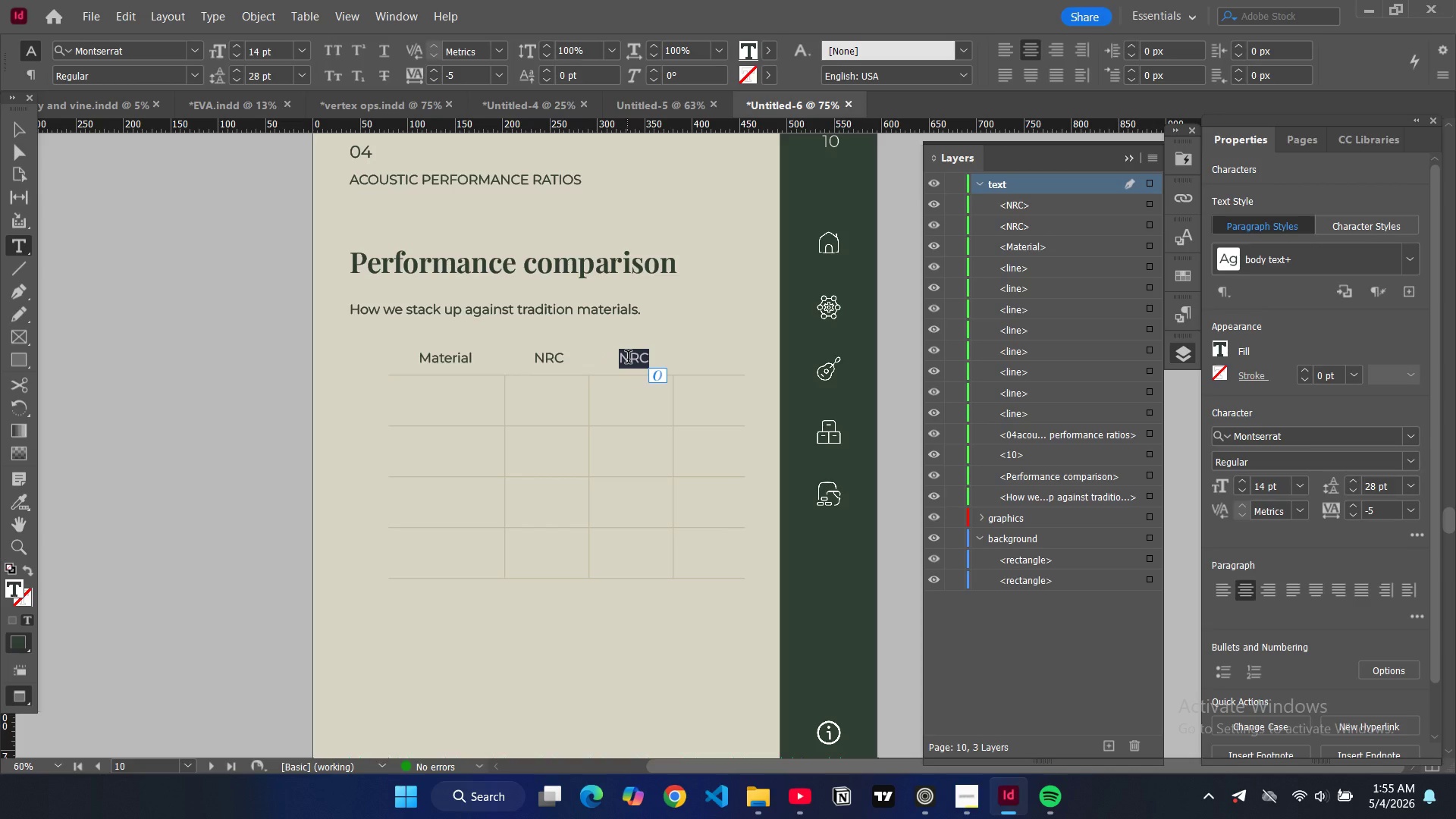 
type(STC)
 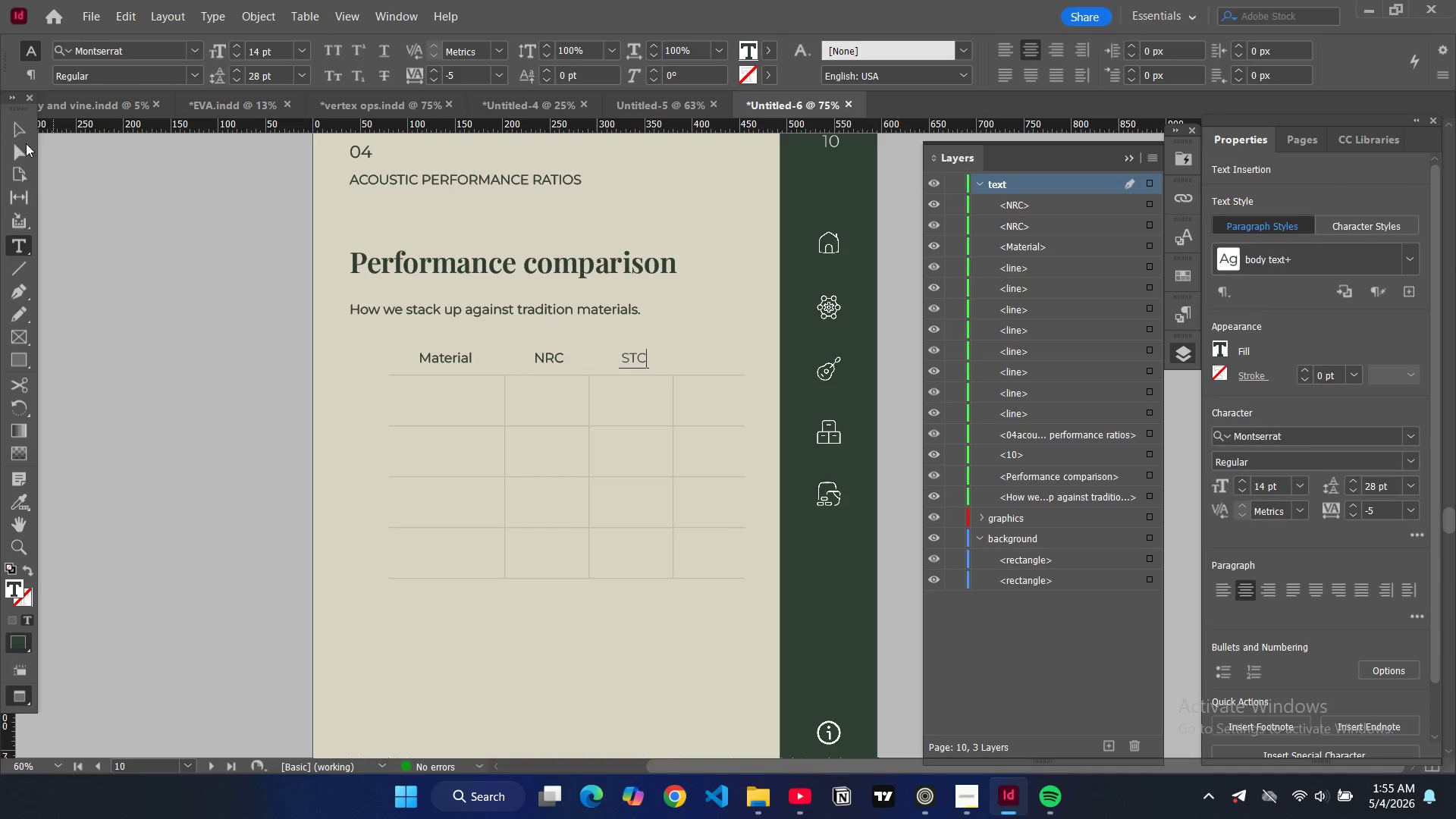 
left_click([19, 124])
 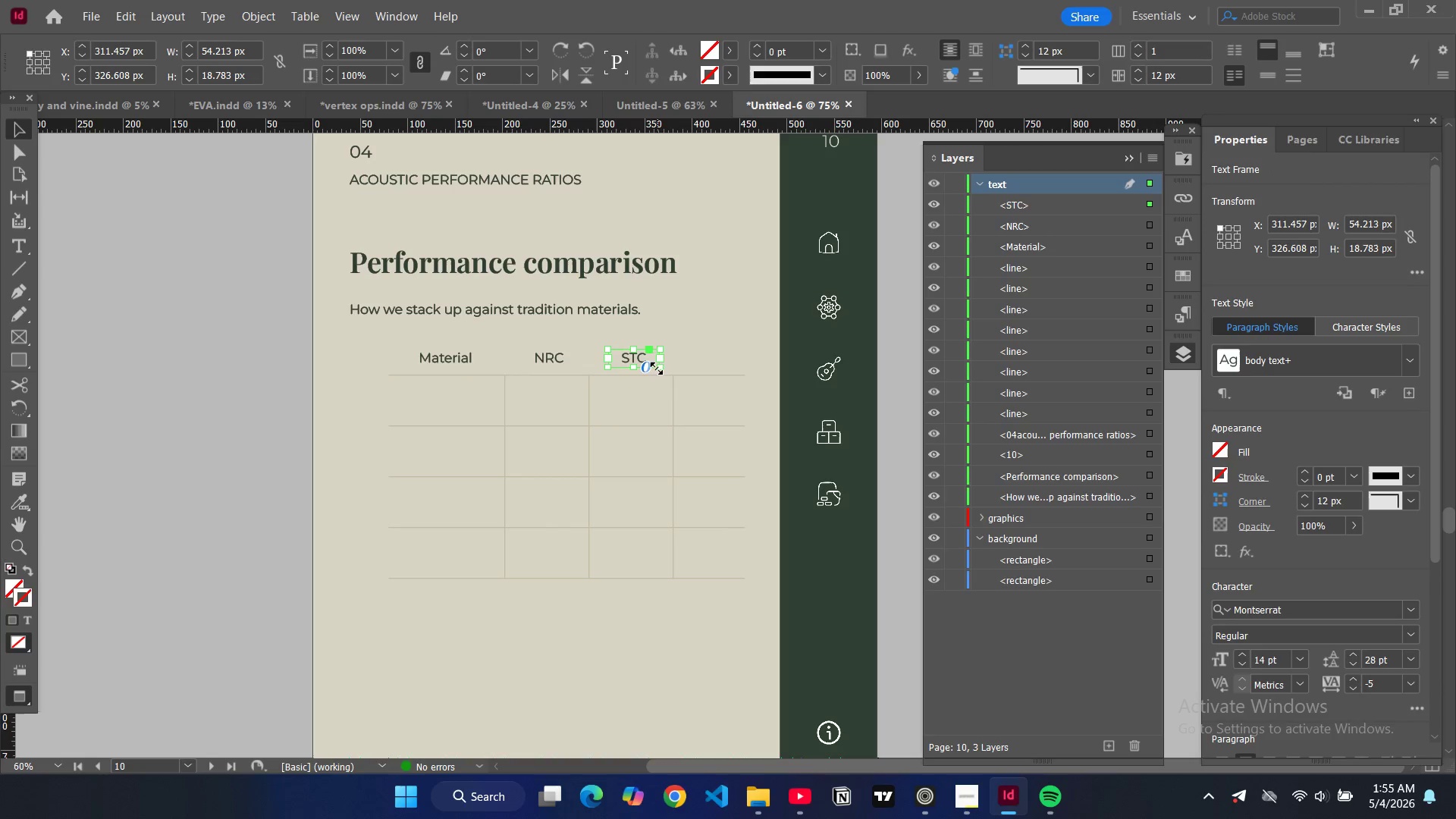 
key(Control+V)
 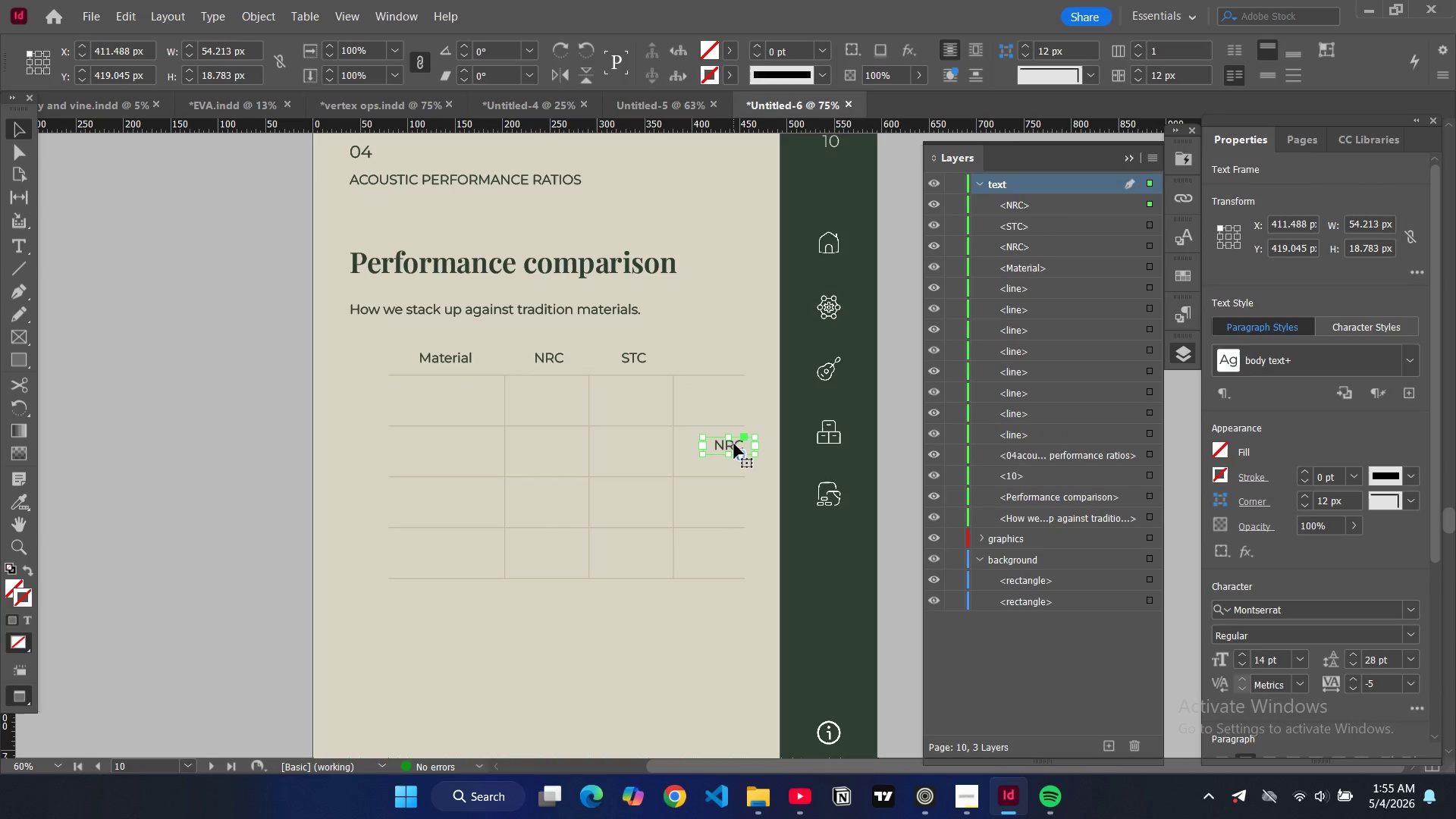 
left_click_drag(start_coordinate=[734, 444], to_coordinate=[715, 357])
 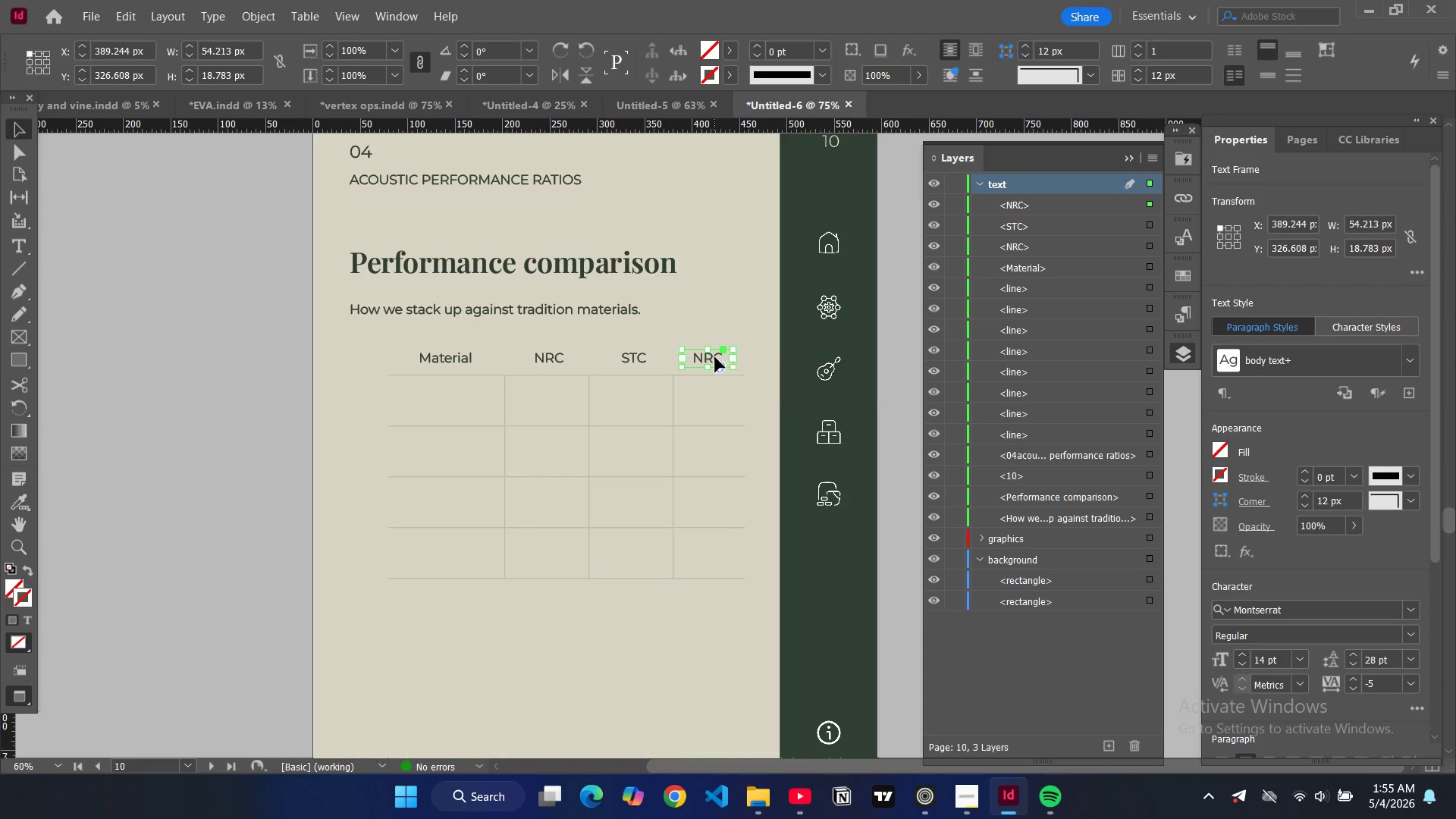 
double_click([715, 357])
 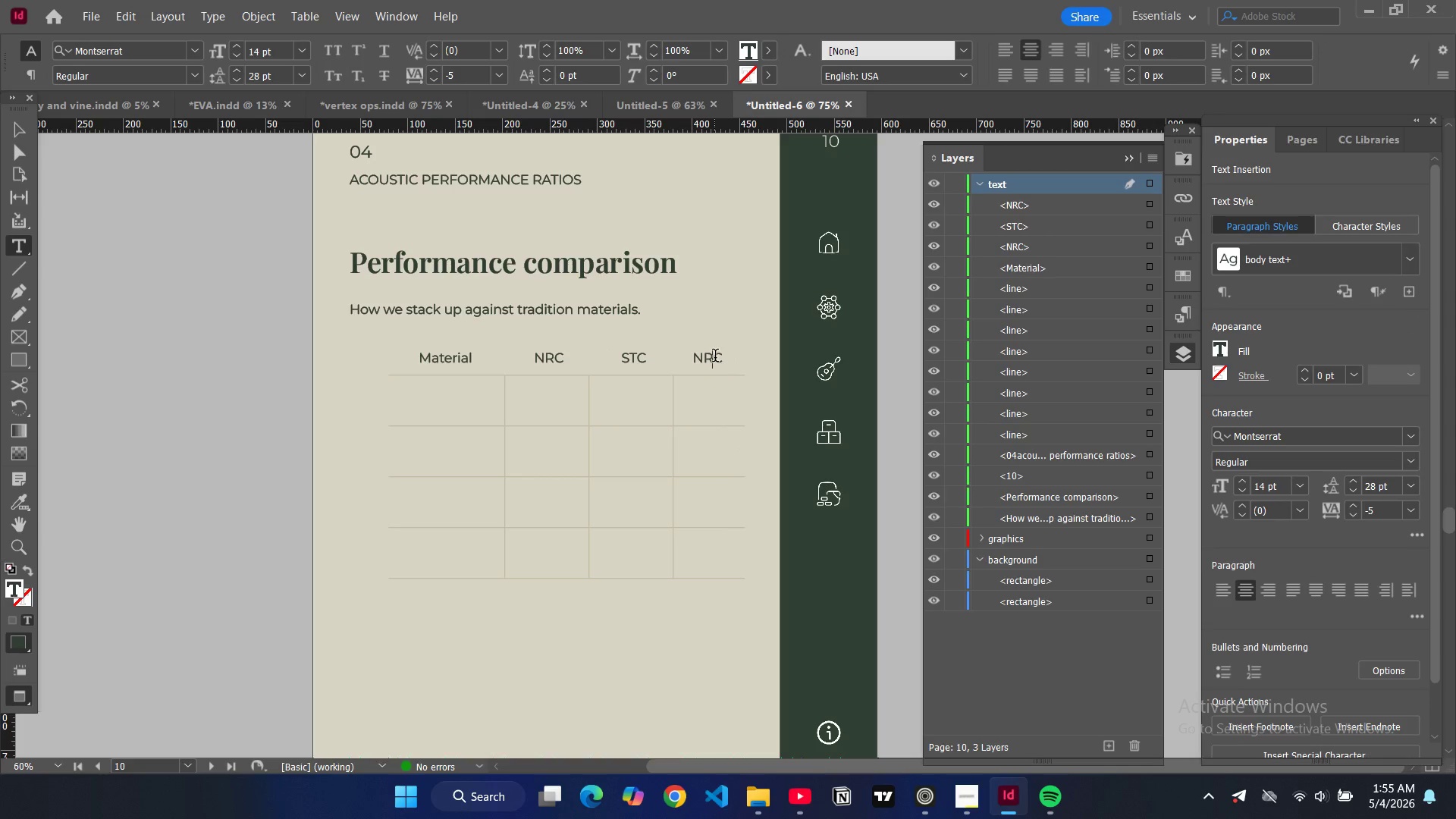 
double_click([715, 357])
 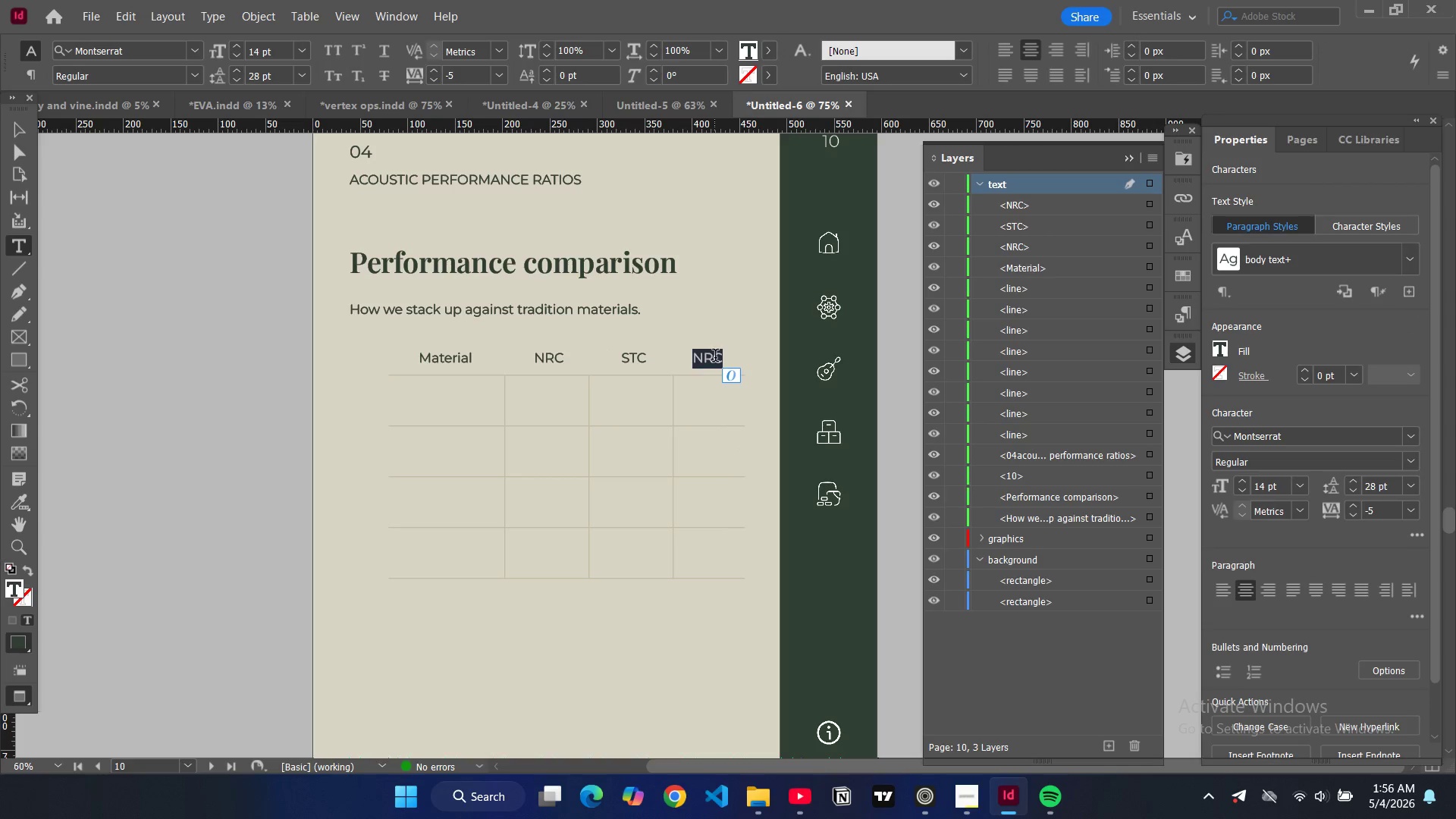 
type(Eco-fi)
key(Backspace)
type(riendly)
 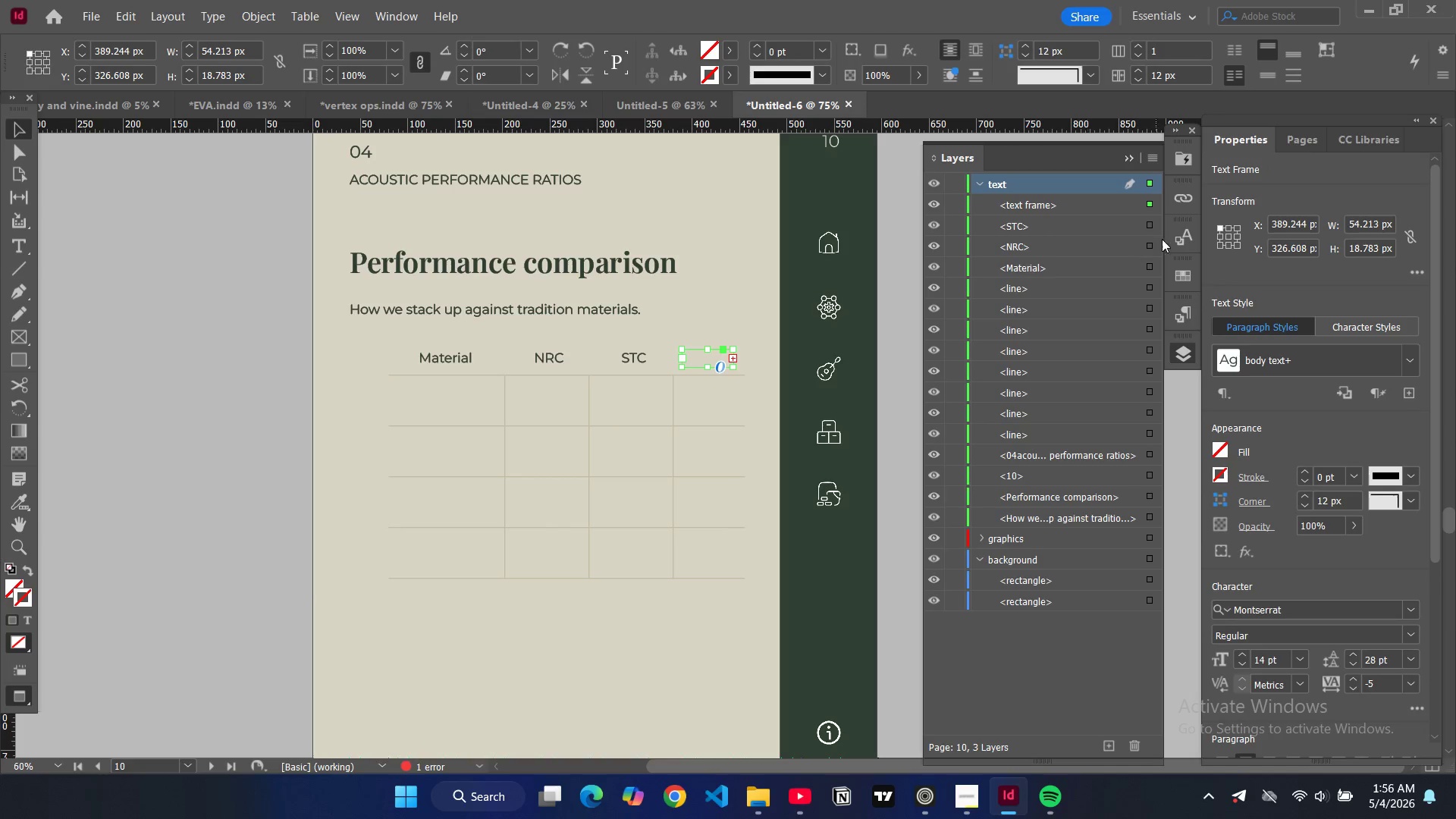 
left_click([1189, 317])
 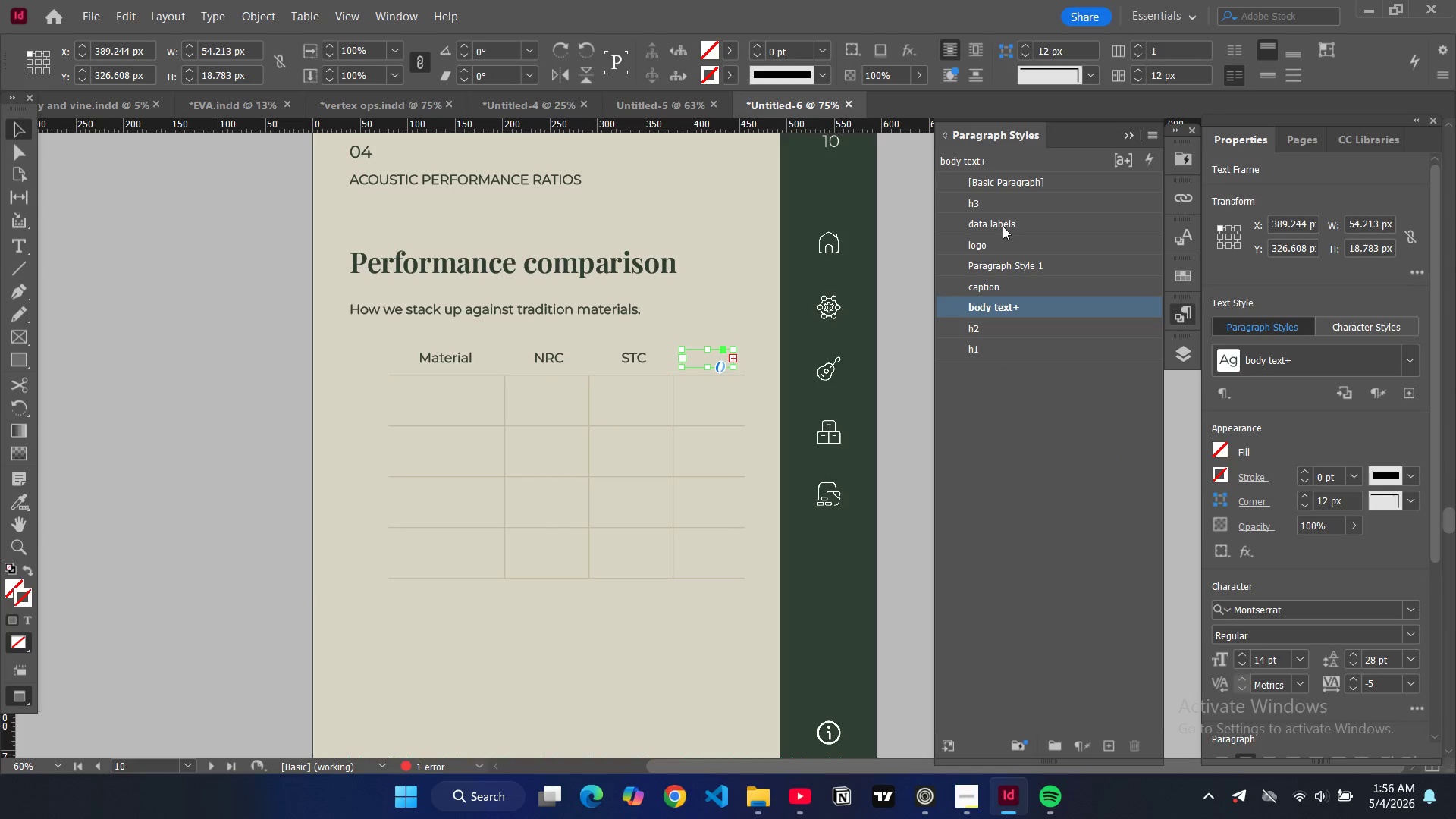 
left_click([1003, 226])
 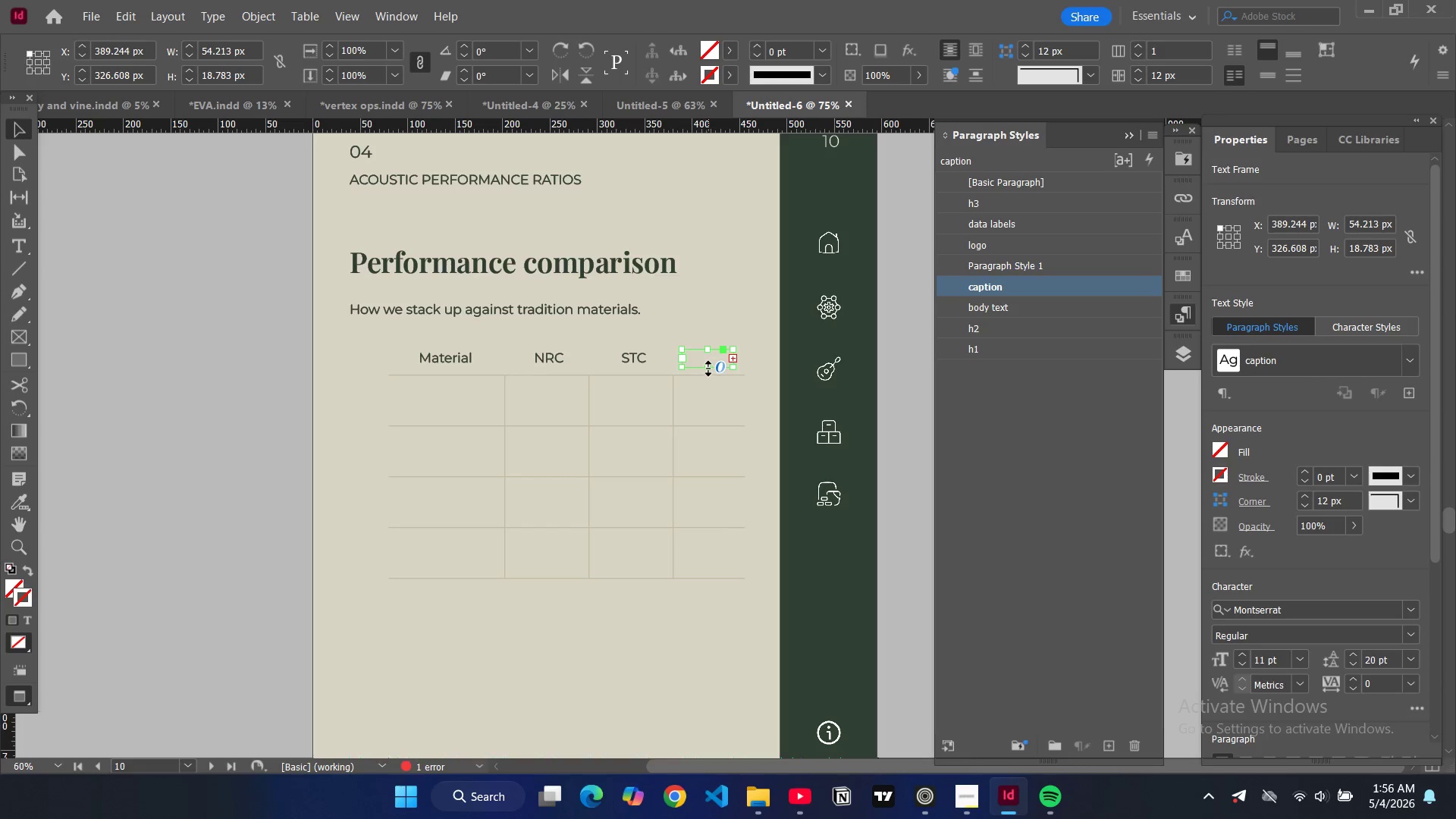 
wait(5.03)
 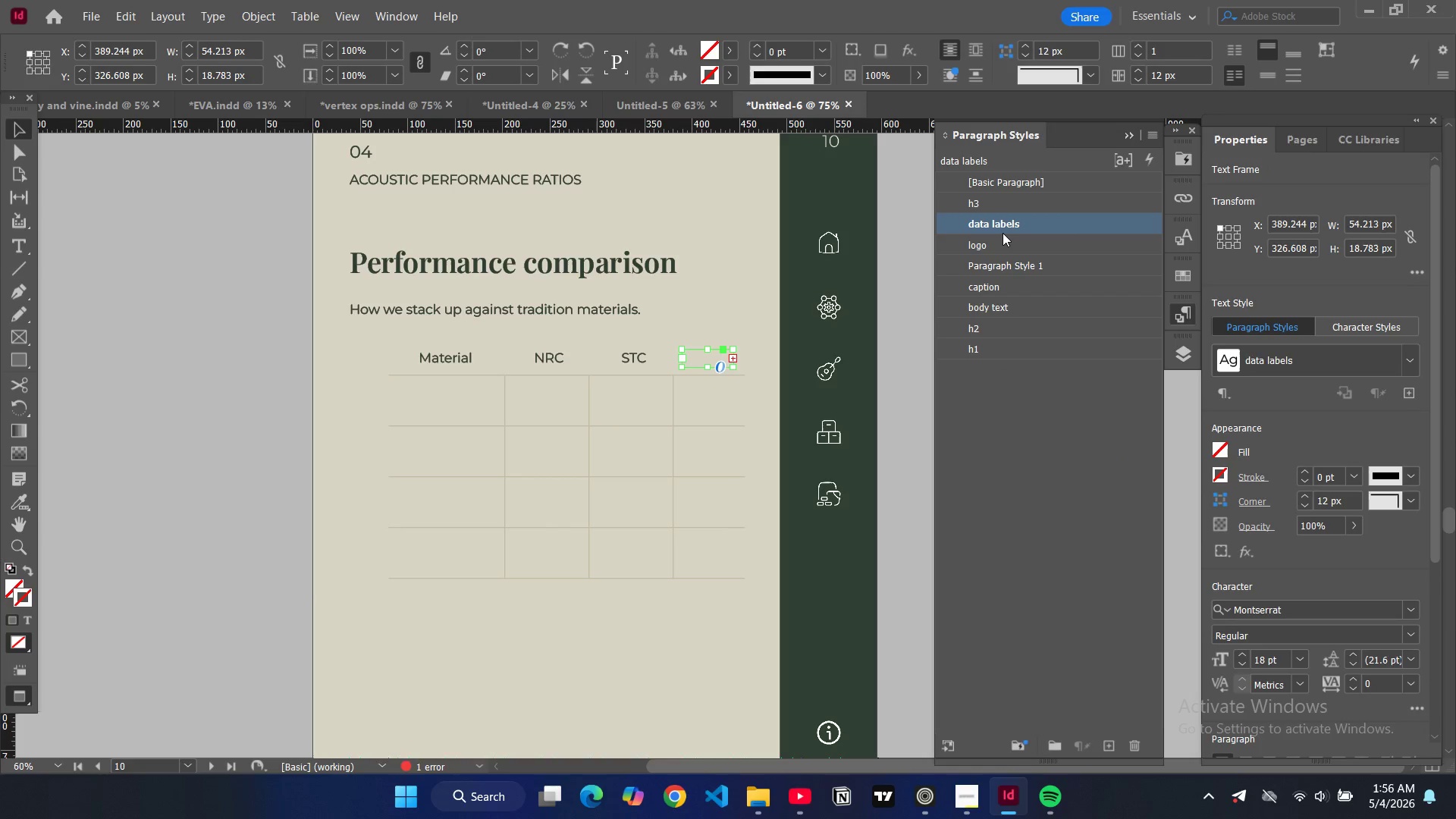 
left_click_drag(start_coordinate=[735, 358], to_coordinate=[745, 359])
 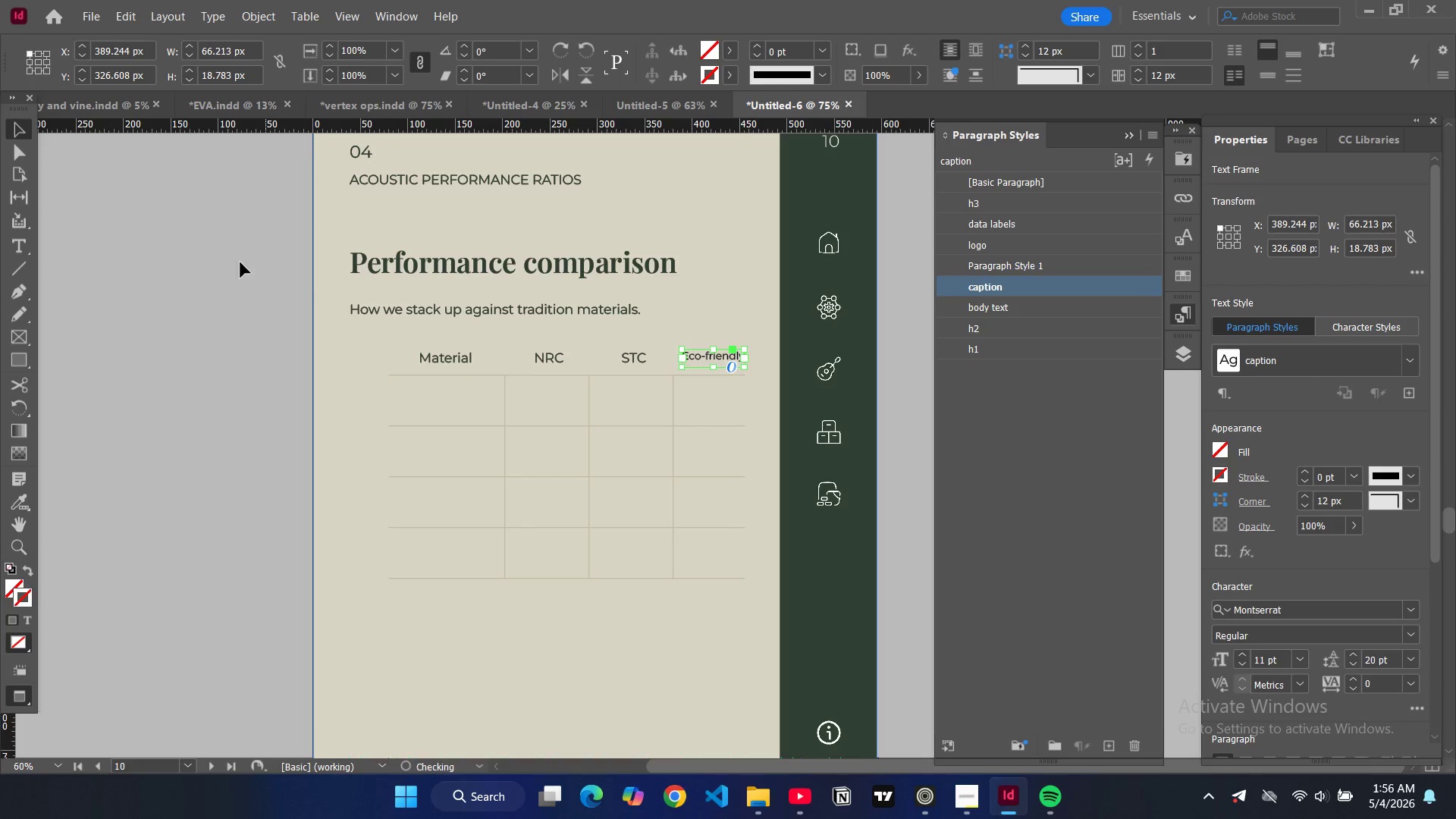 
left_click([215, 258])
 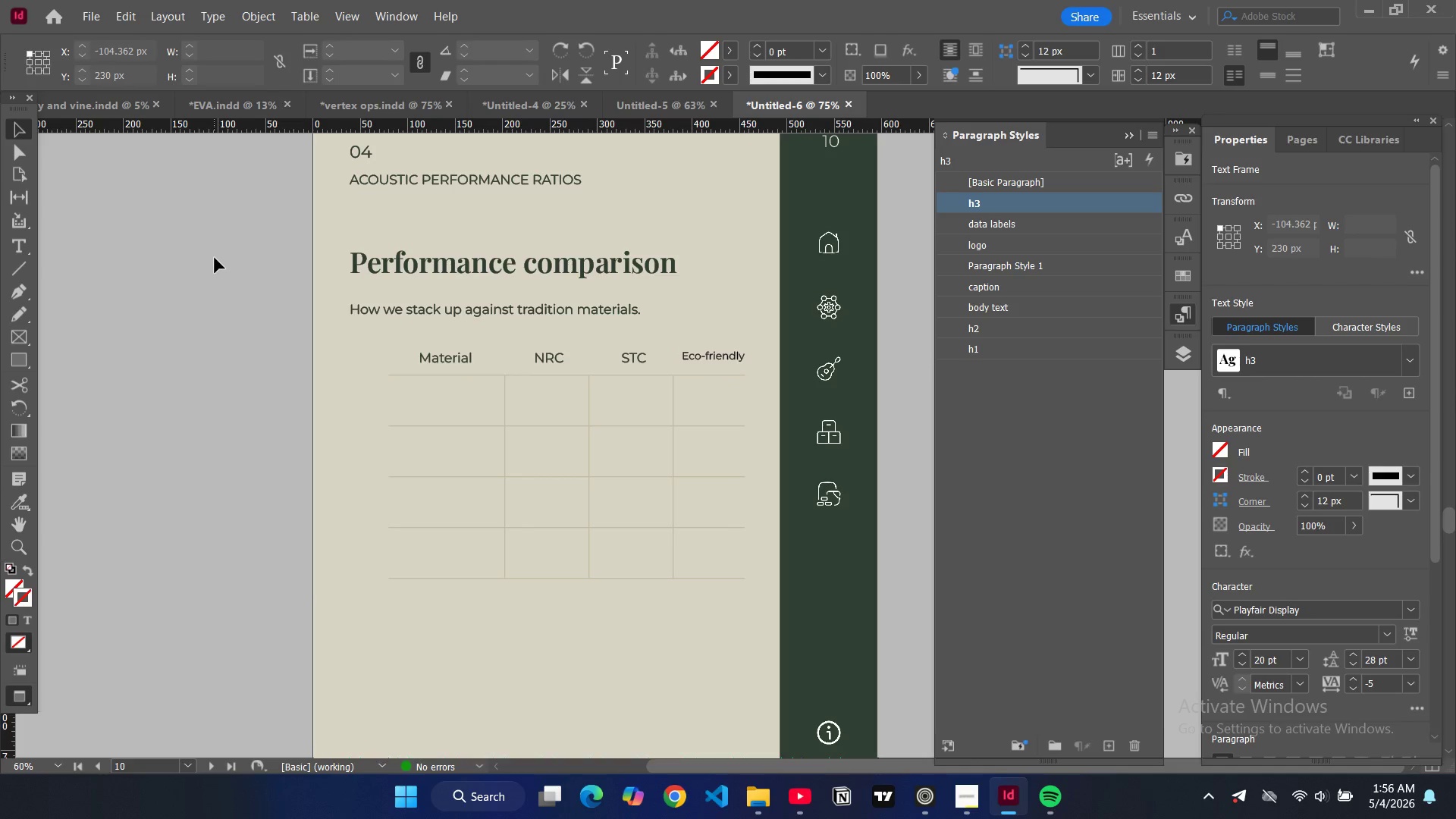 
type(ww)
 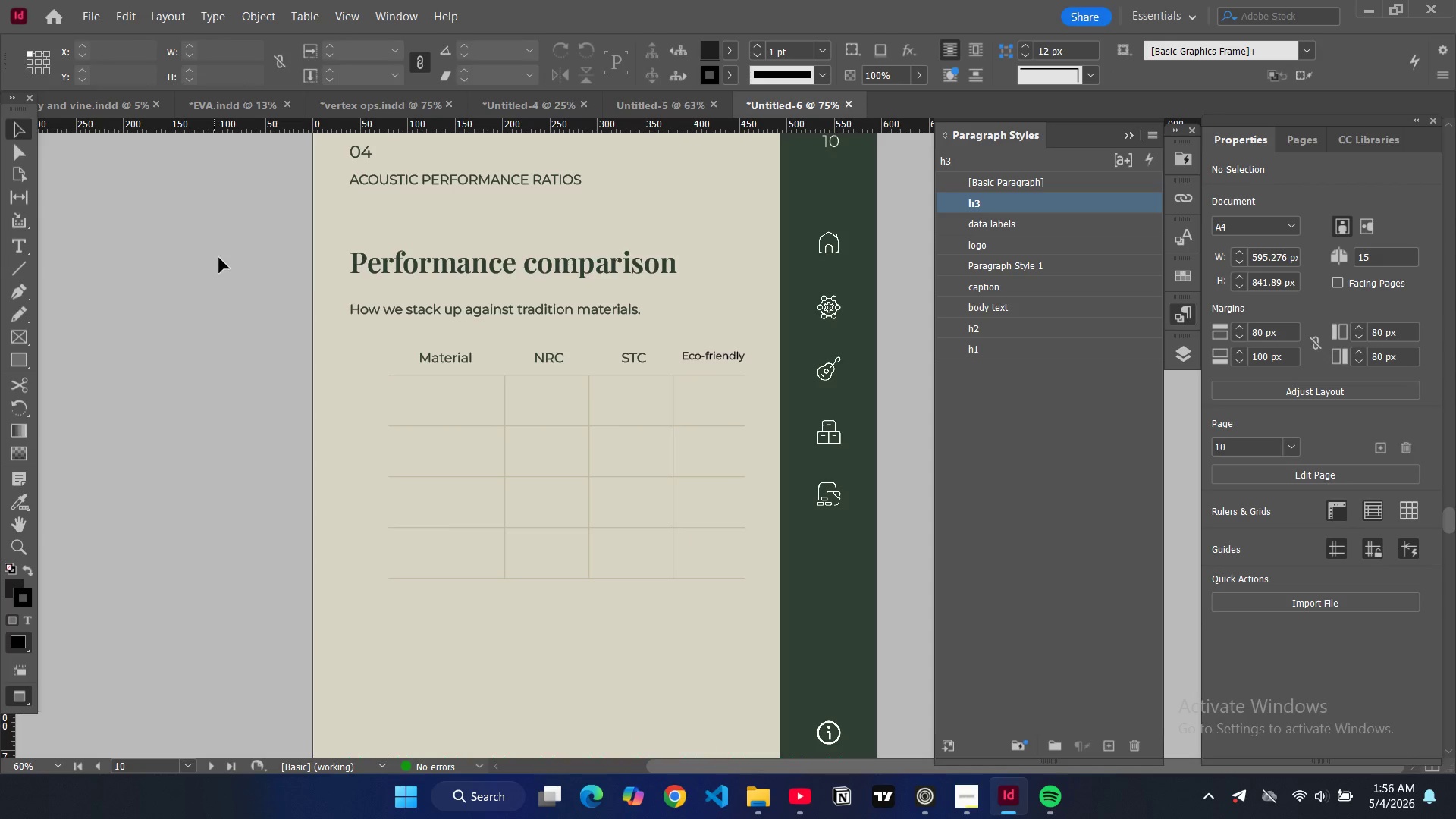 
left_click([466, 357])
 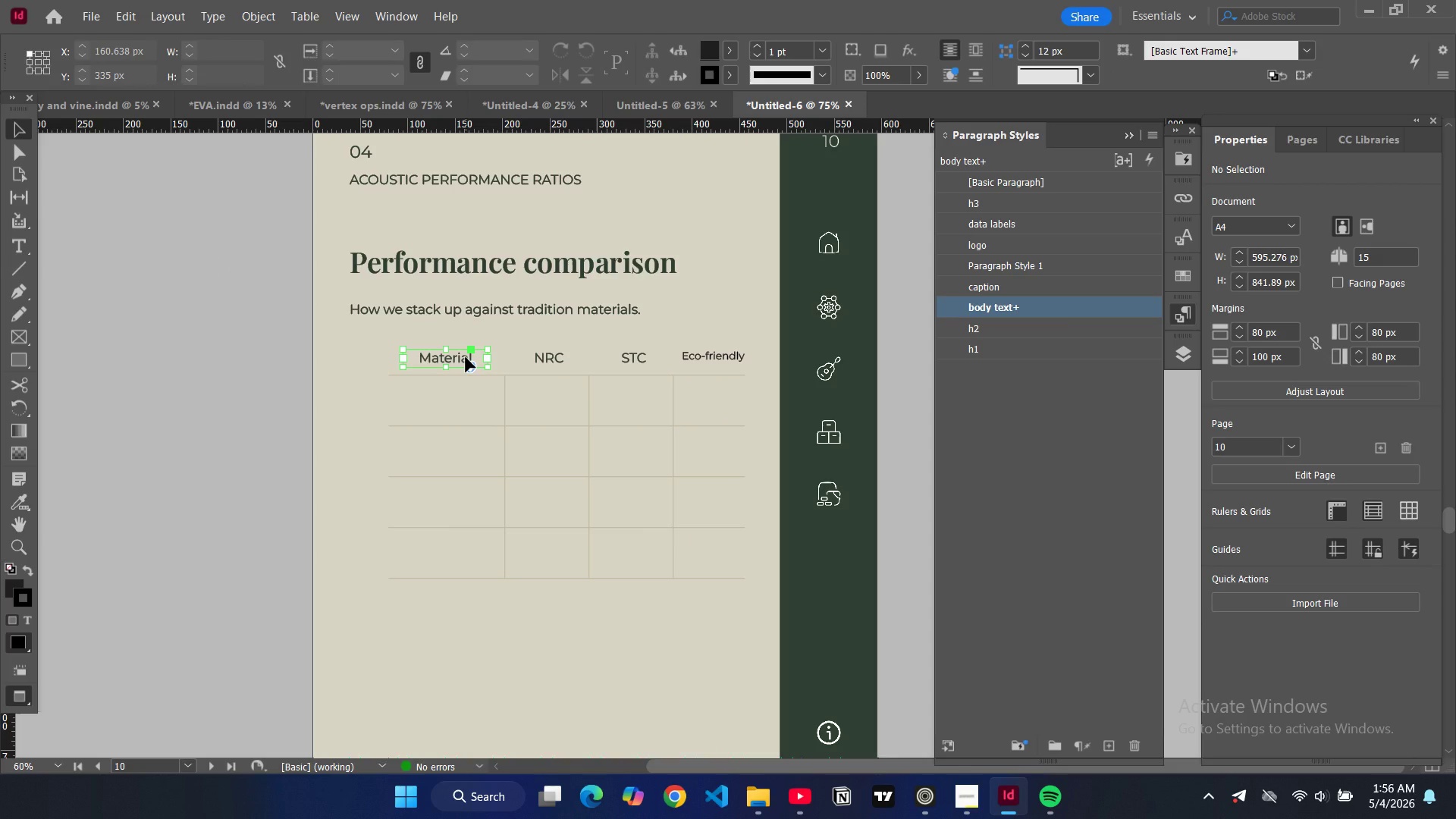 
key(Control+C)
 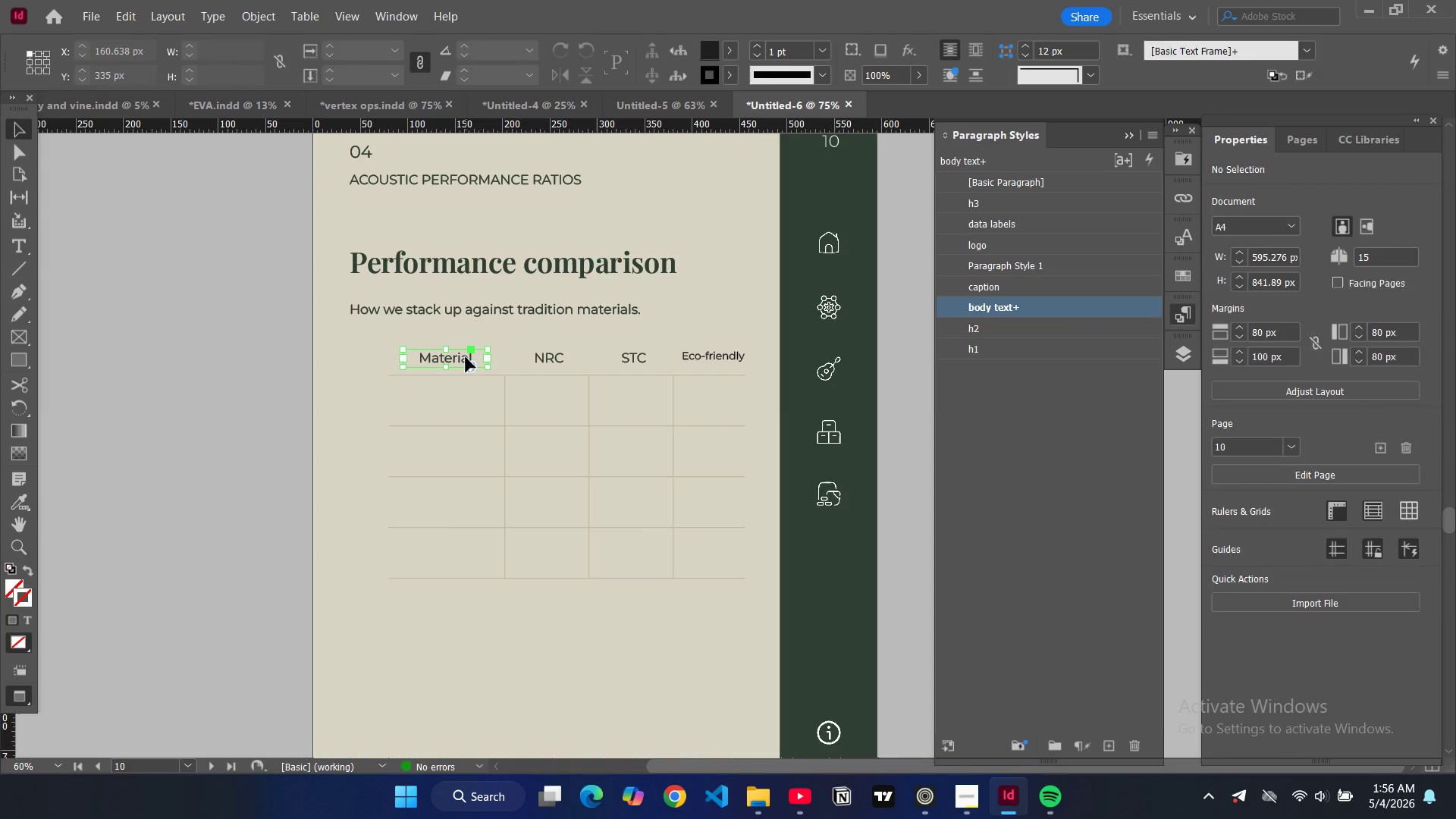 
key(Control+V)
 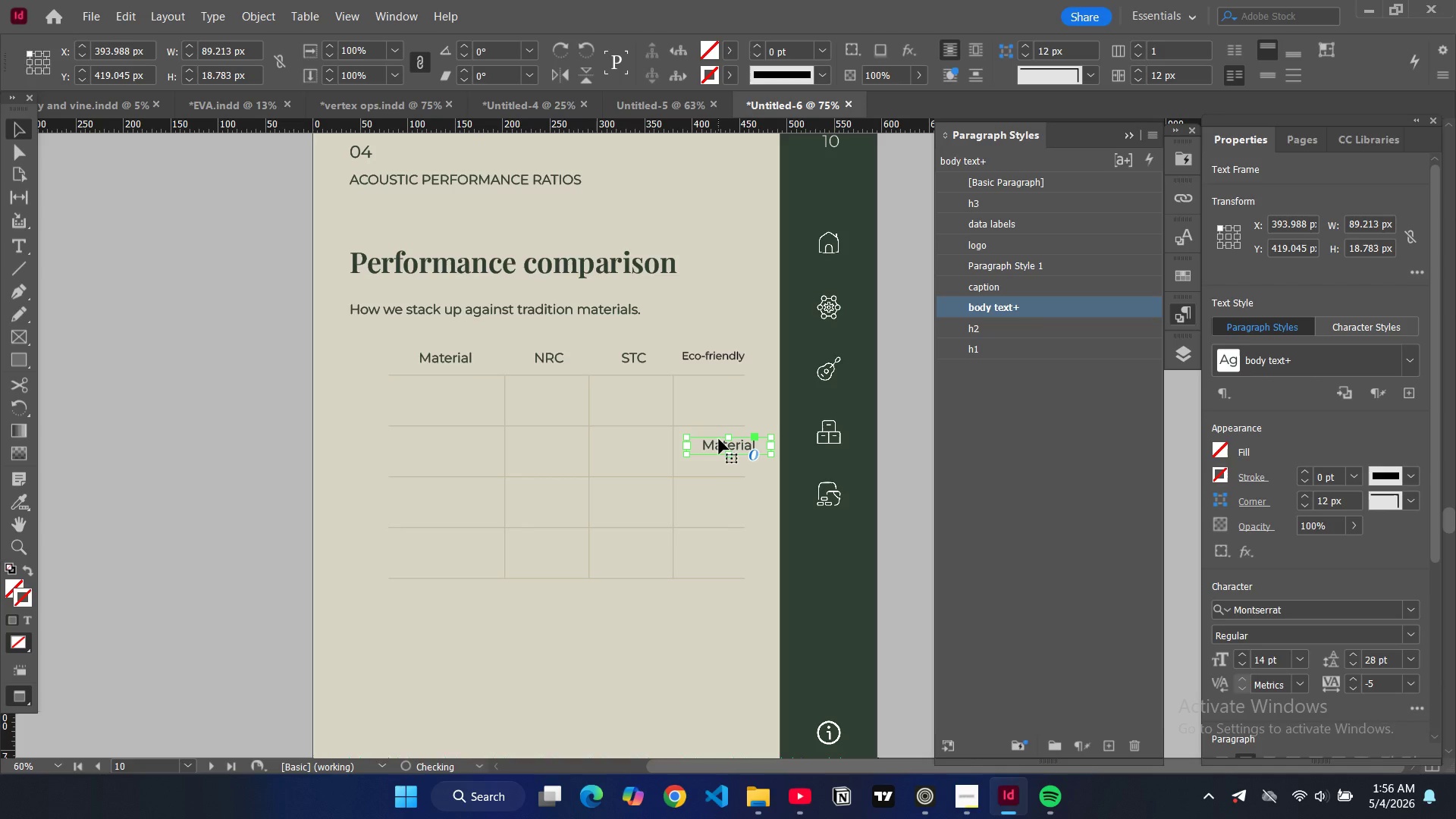 
left_click_drag(start_coordinate=[717, 440], to_coordinate=[433, 395])
 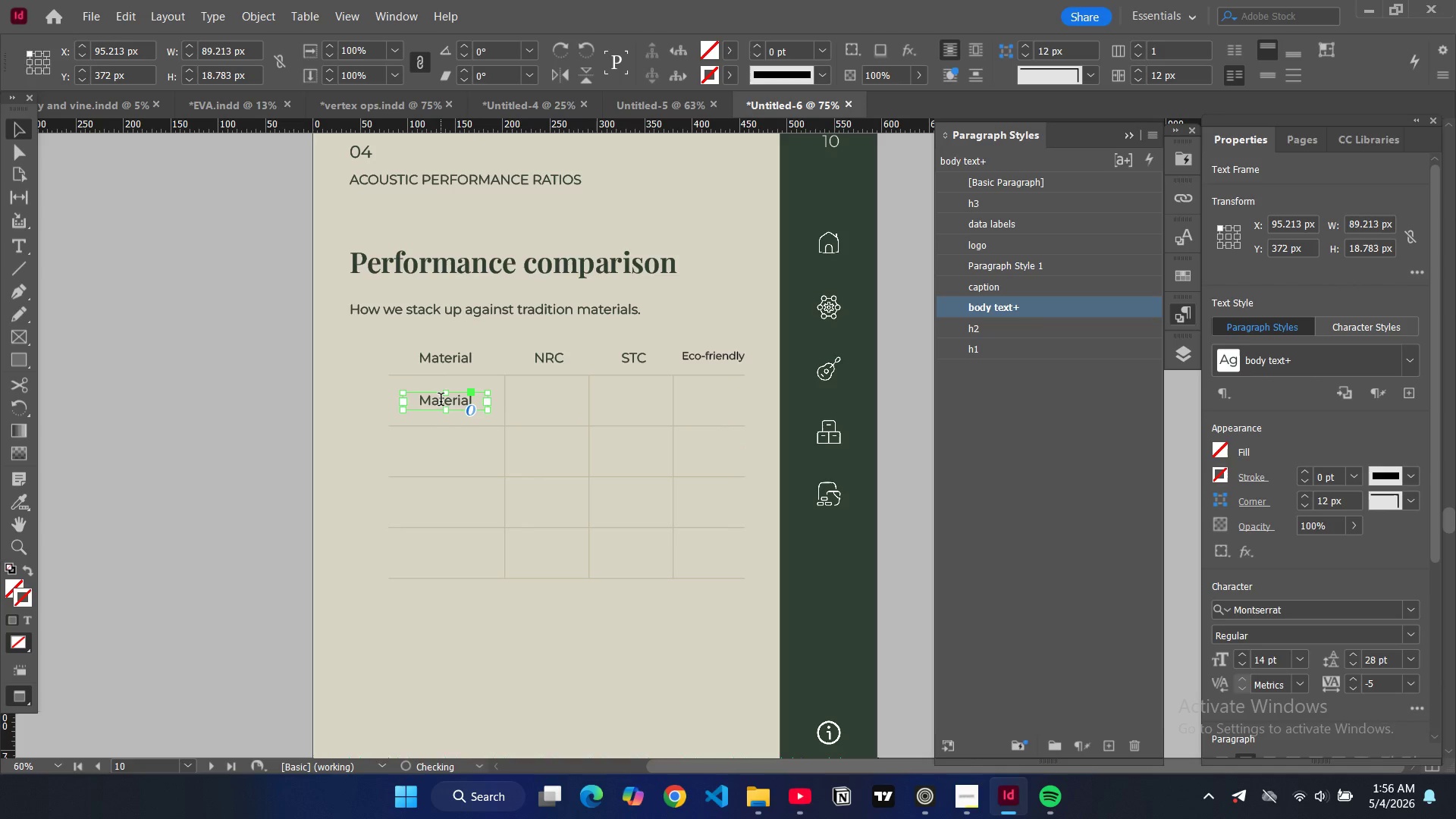 
double_click([441, 401])
 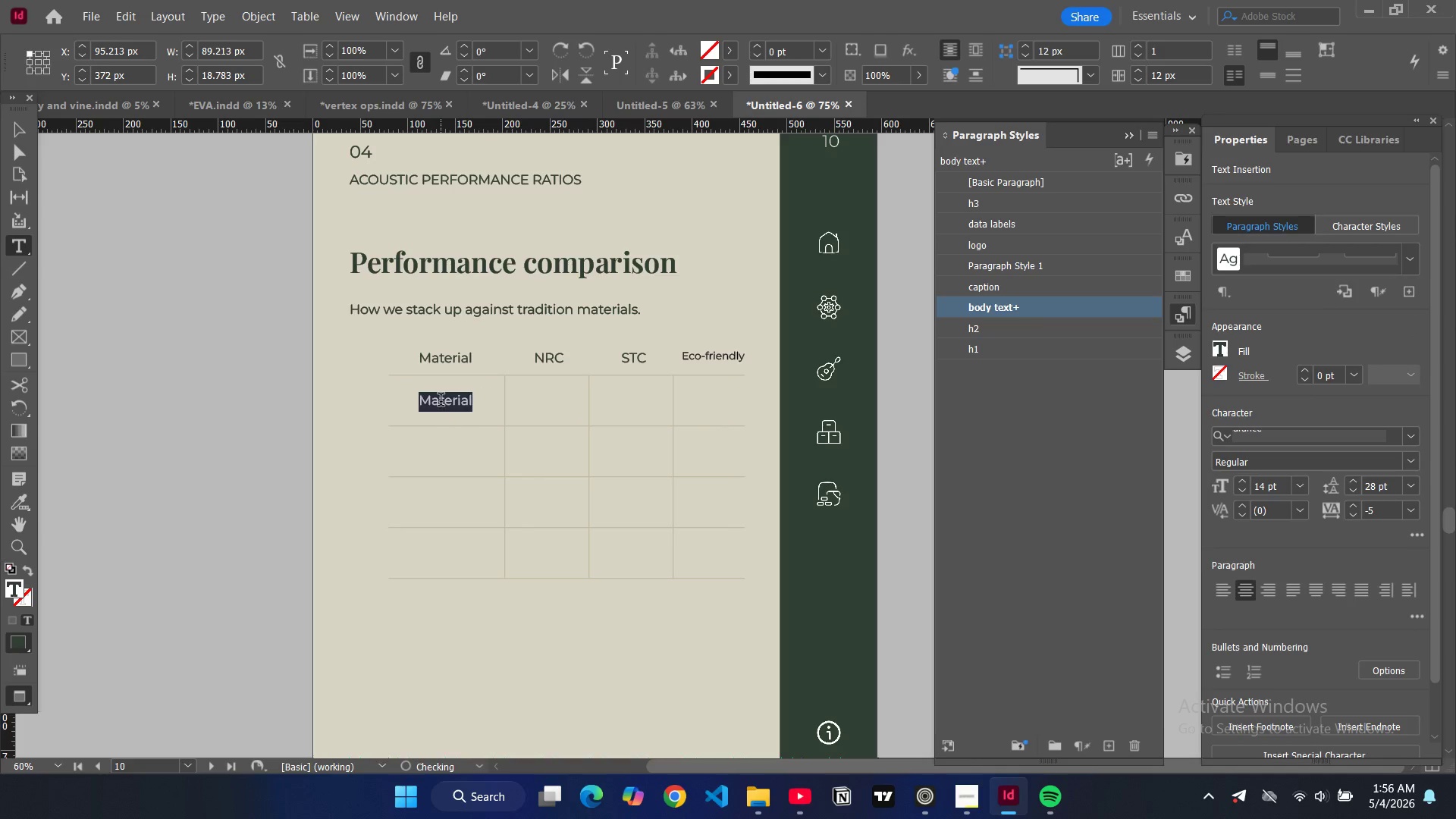 
double_click([441, 401])
 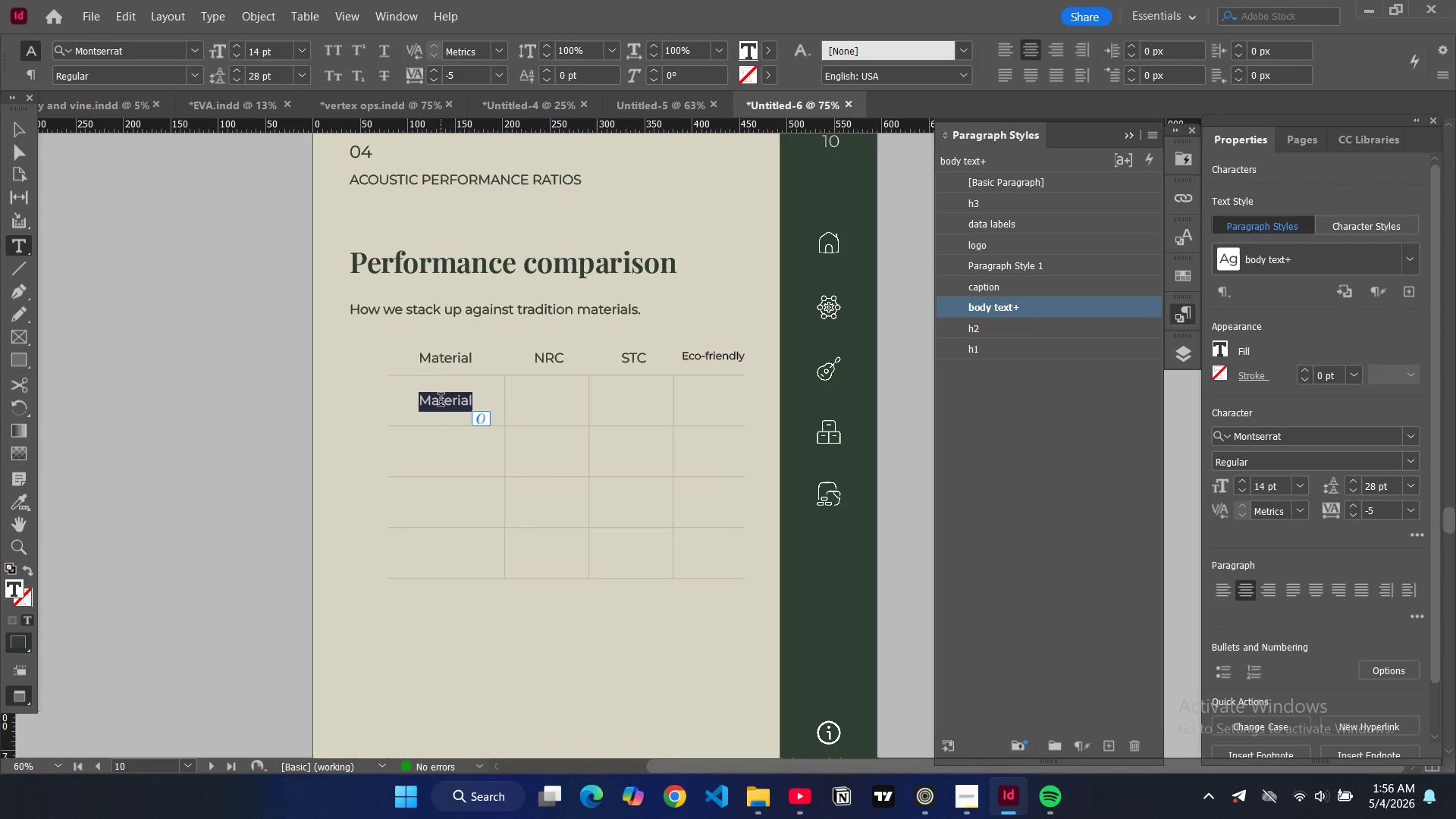 
type(s)
key(Backspace)
type(STS Acoustic Panel)
 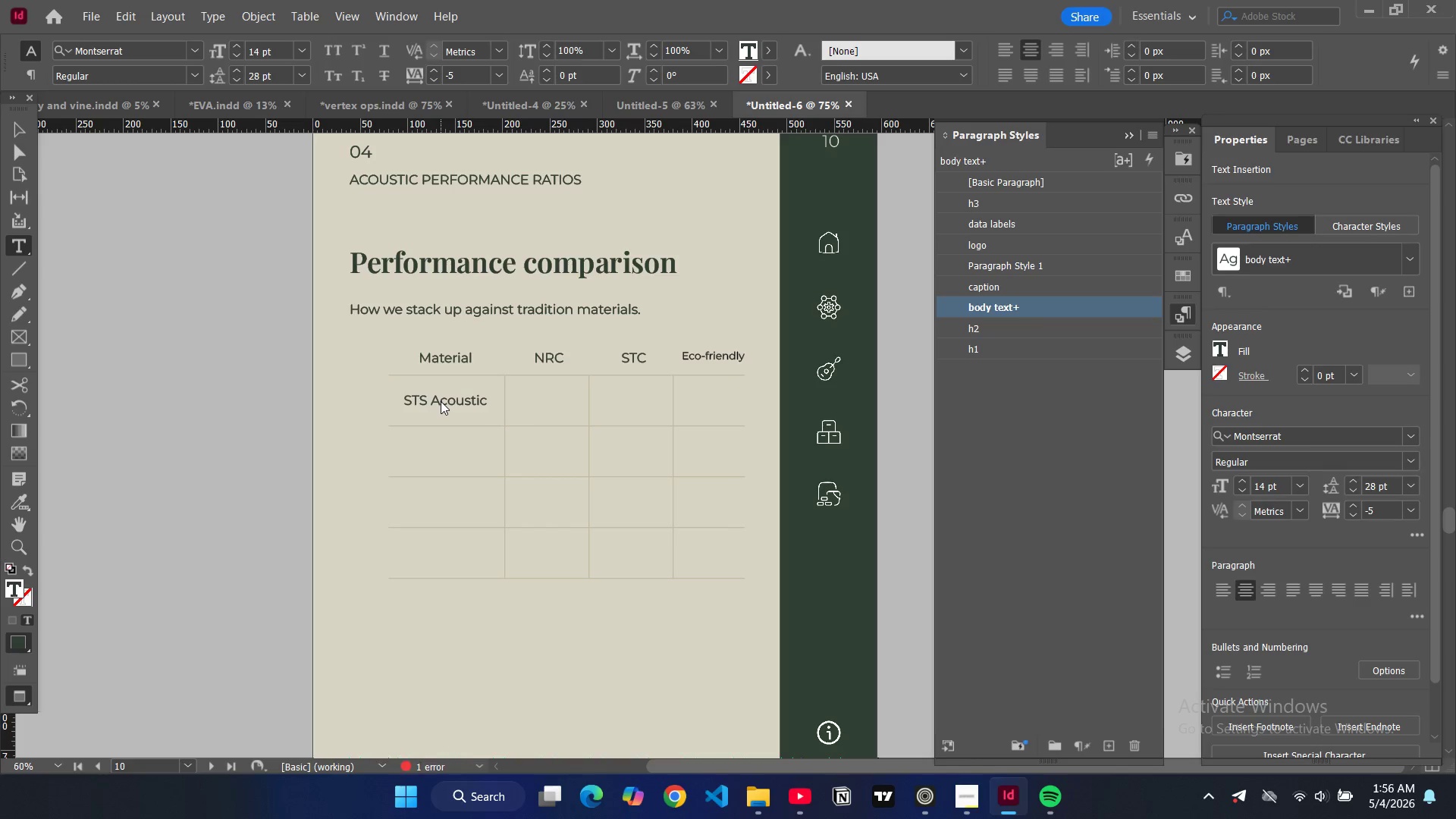 
left_click([8, 124])
 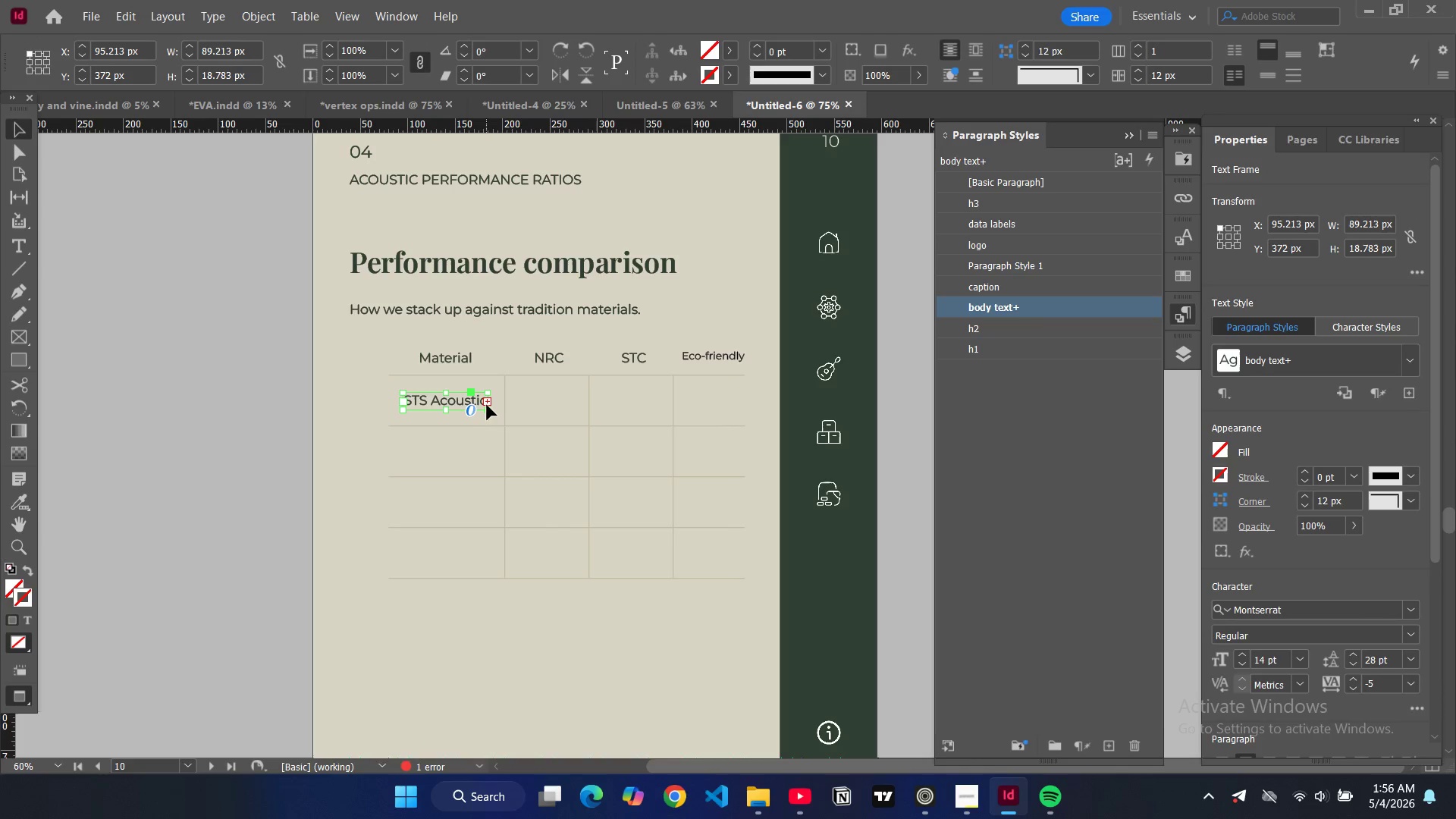 
left_click_drag(start_coordinate=[489, 401], to_coordinate=[510, 400])
 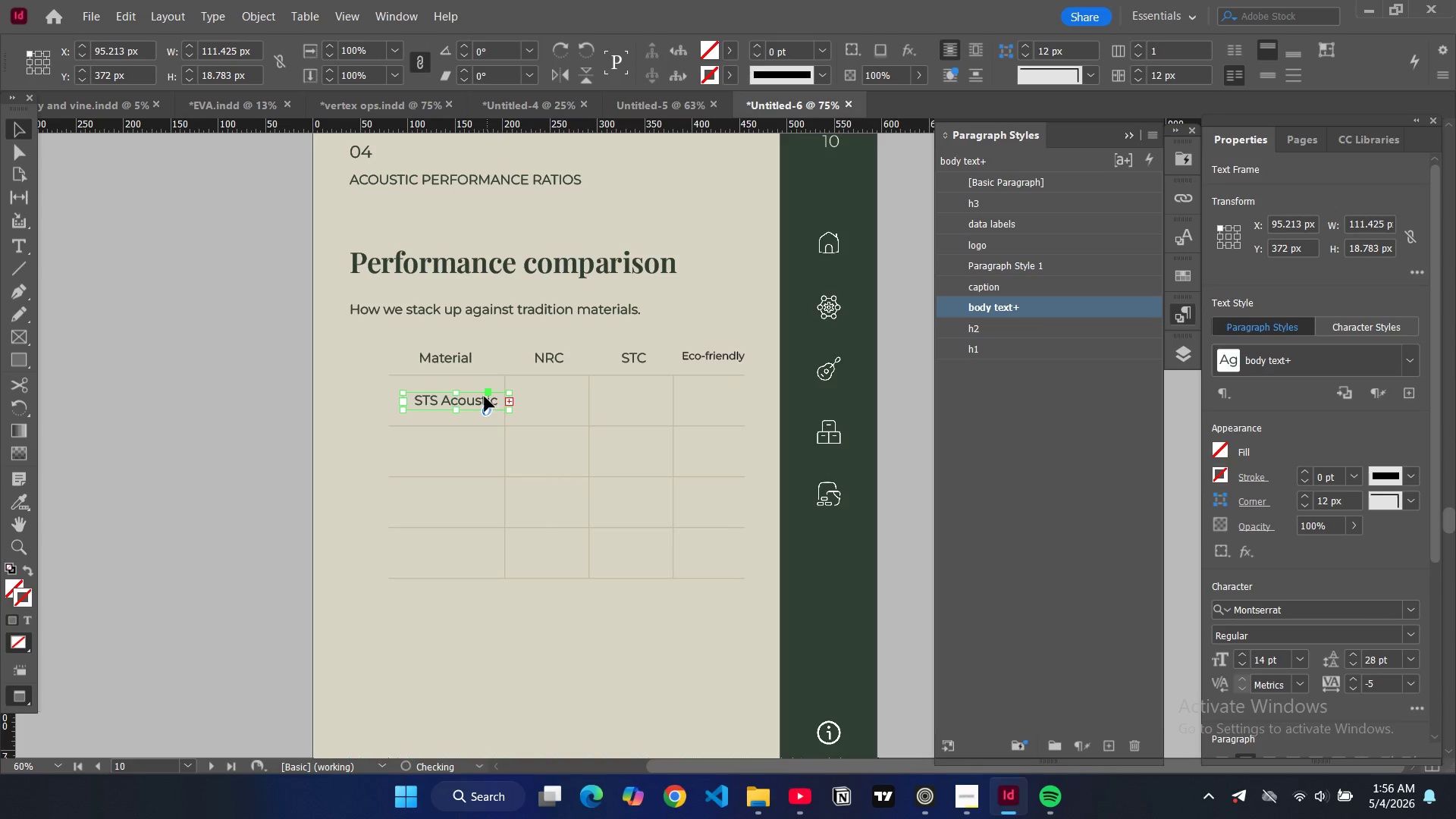 
left_click_drag(start_coordinate=[485, 397], to_coordinate=[456, 399])
 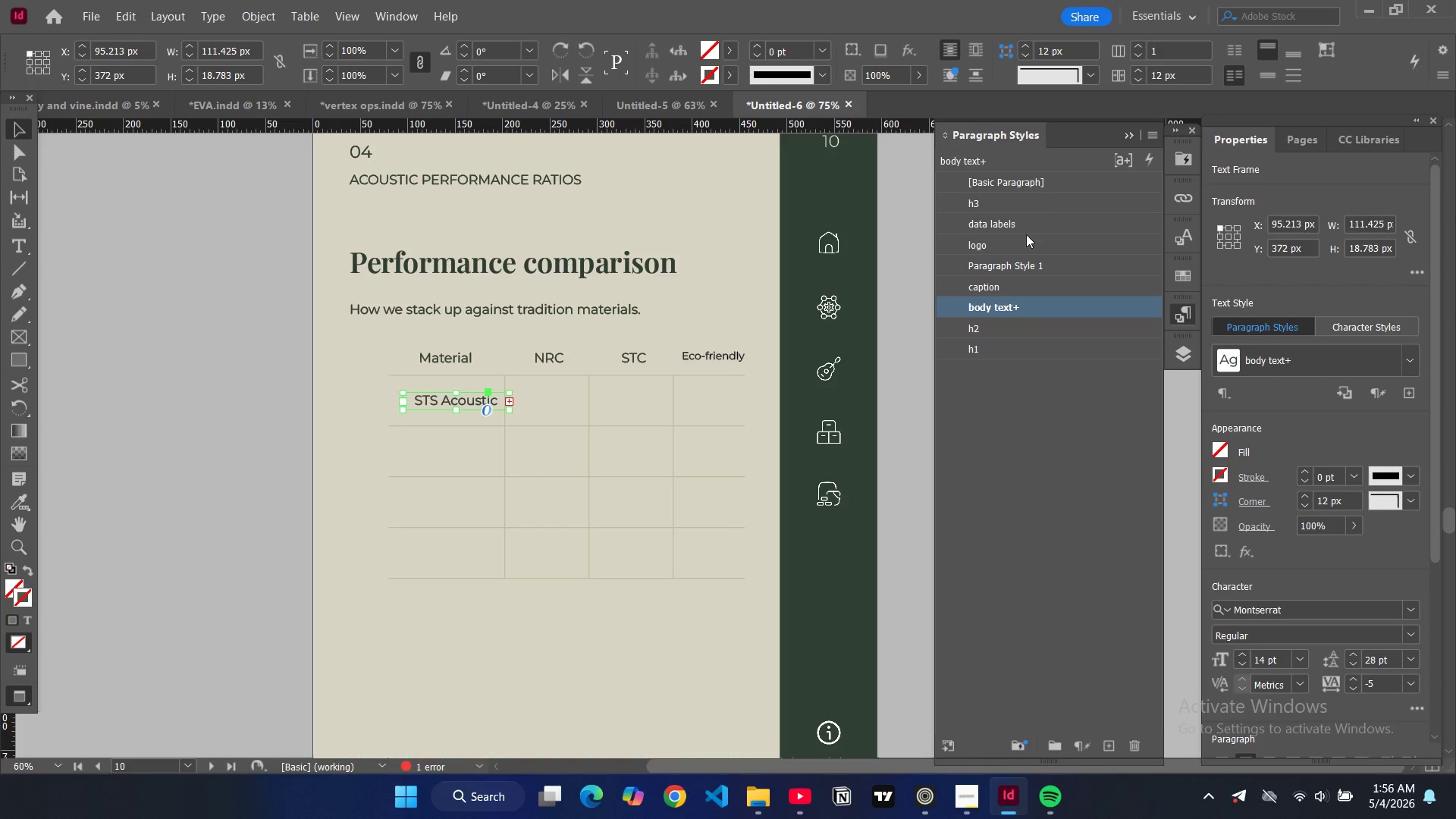 
left_click([994, 290])
 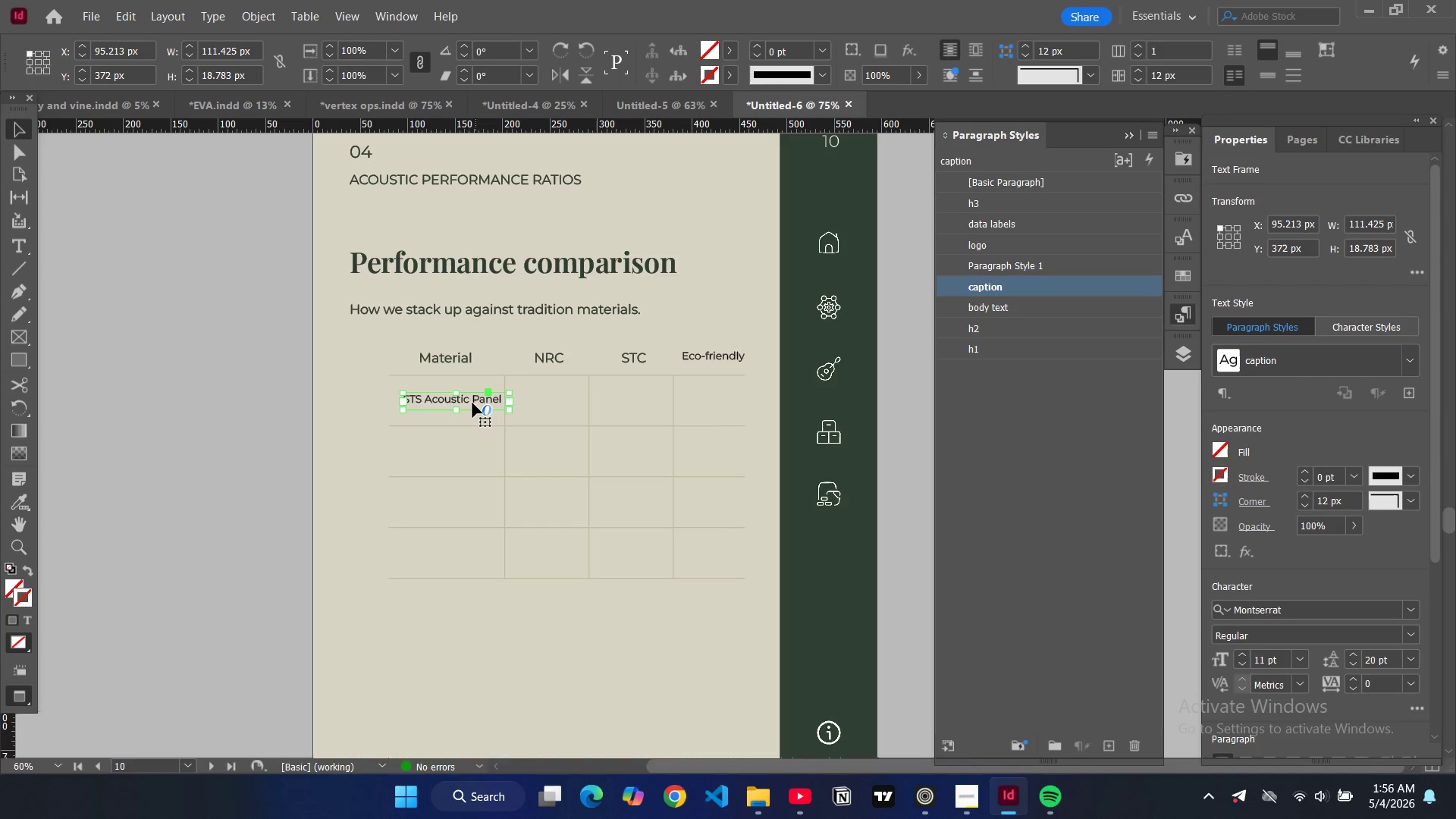 
left_click_drag(start_coordinate=[475, 401], to_coordinate=[465, 400])
 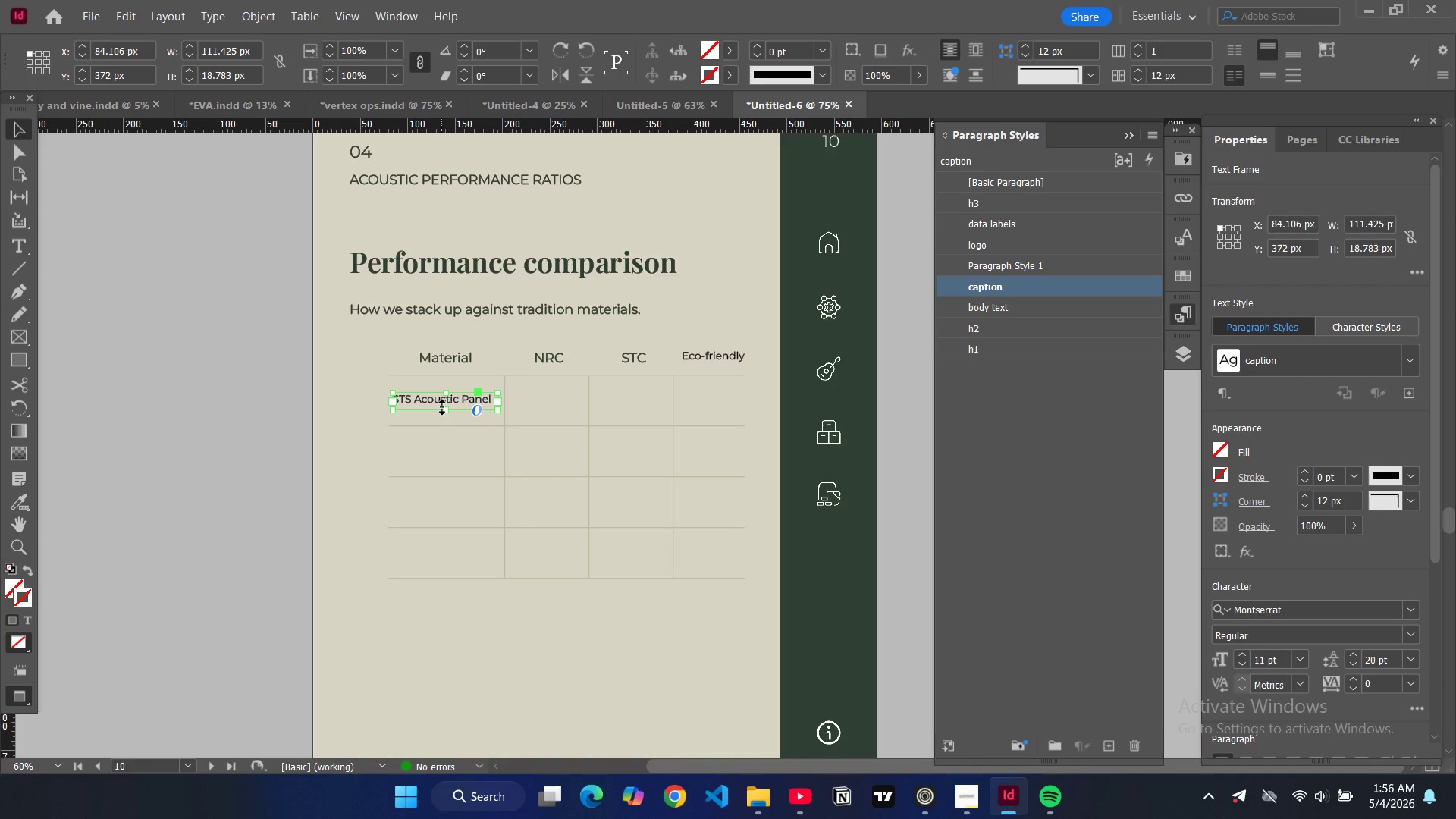 
key(Control+C)
 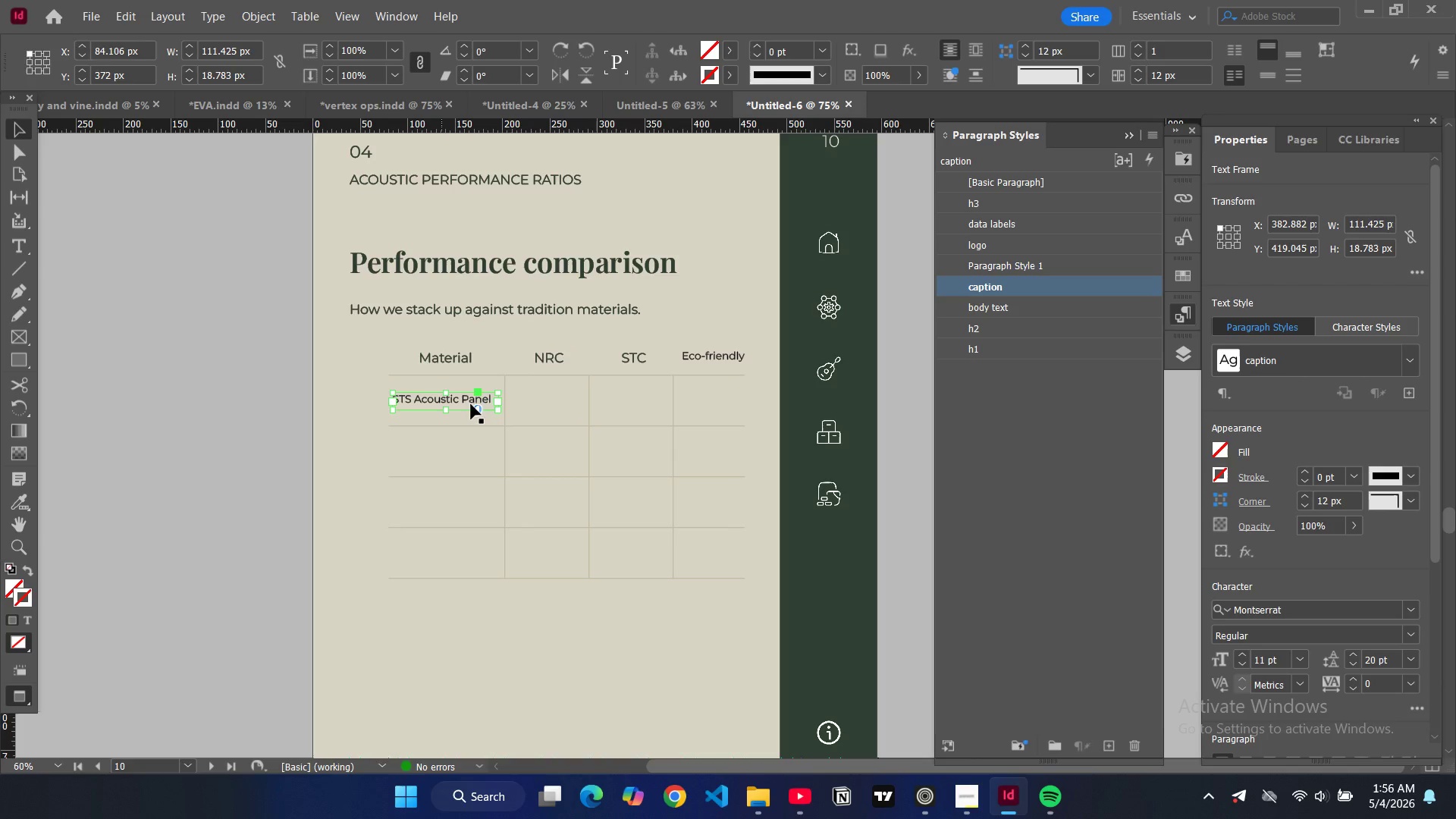 
key(Control+V)
 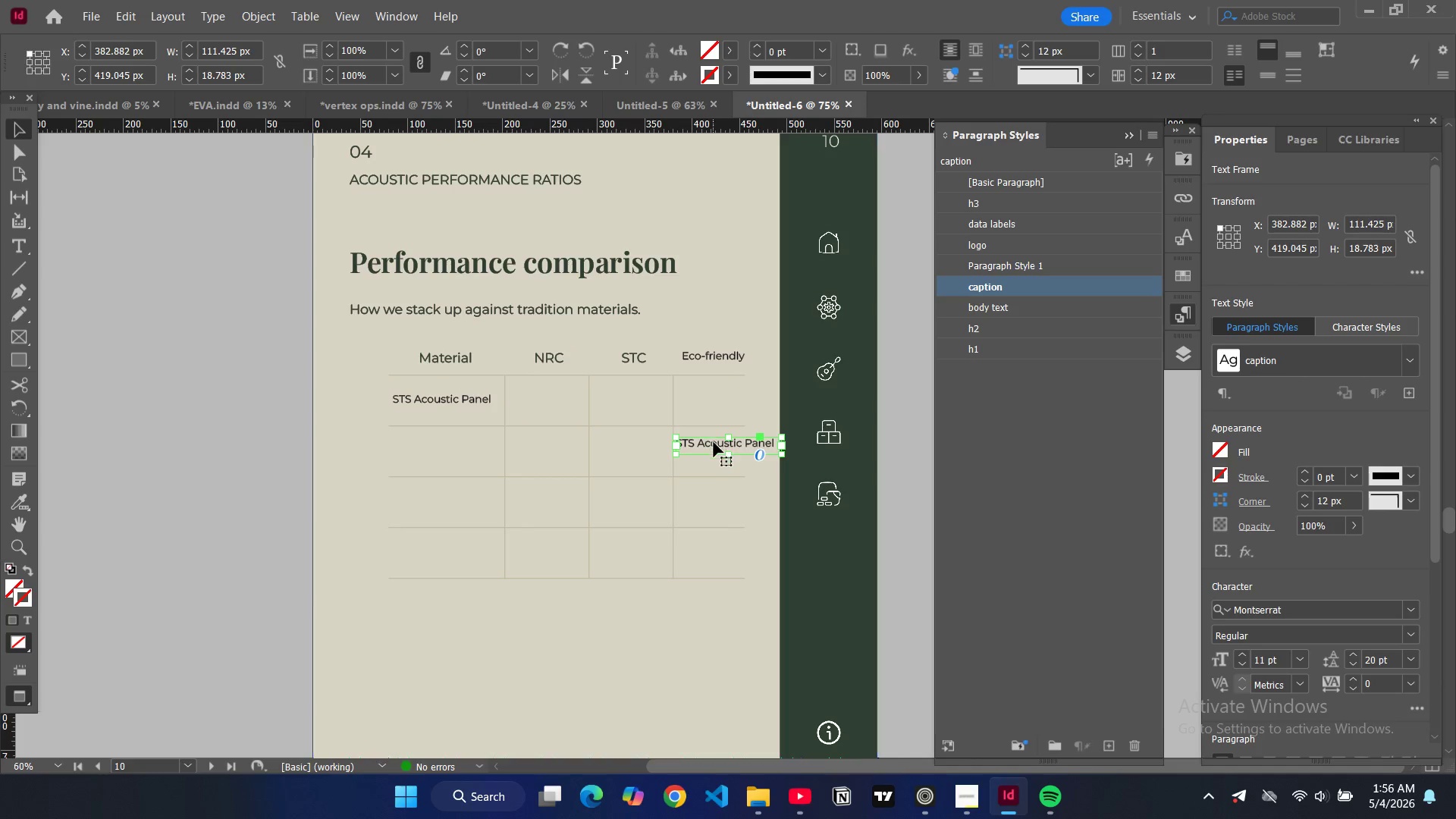 
left_click_drag(start_coordinate=[714, 442], to_coordinate=[428, 448])
 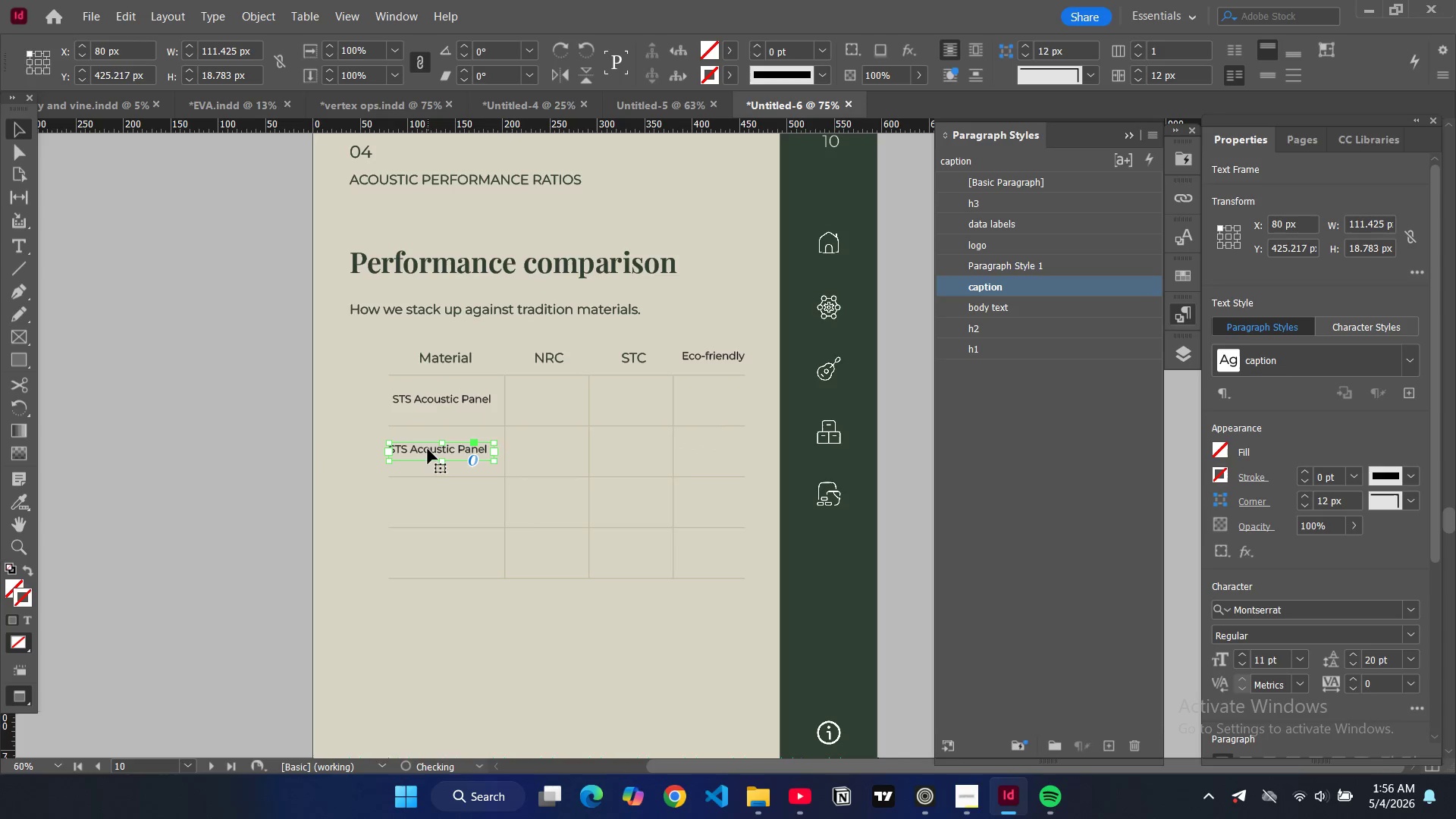 
double_click([428, 449])
 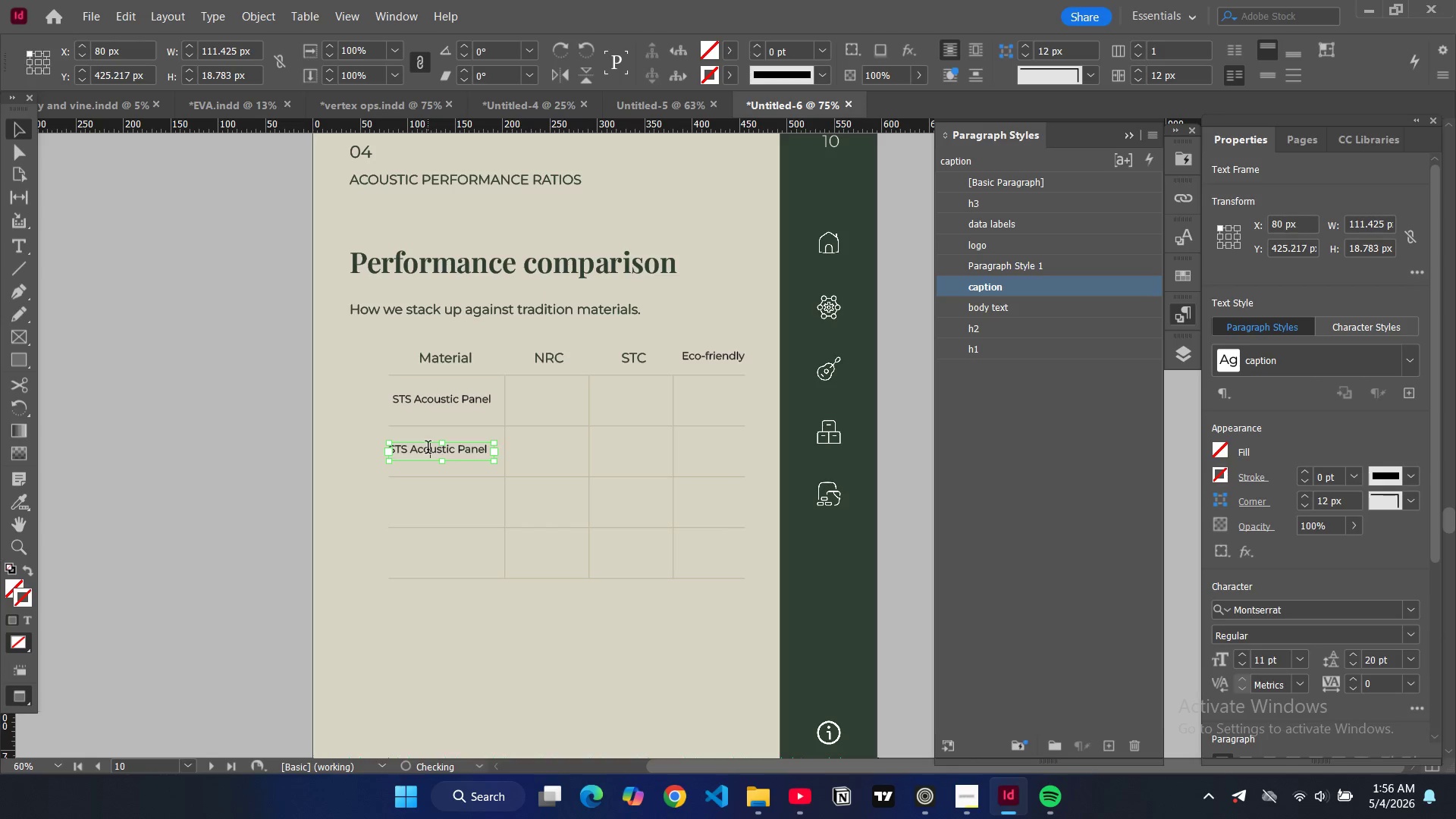 
key(Control+A)
 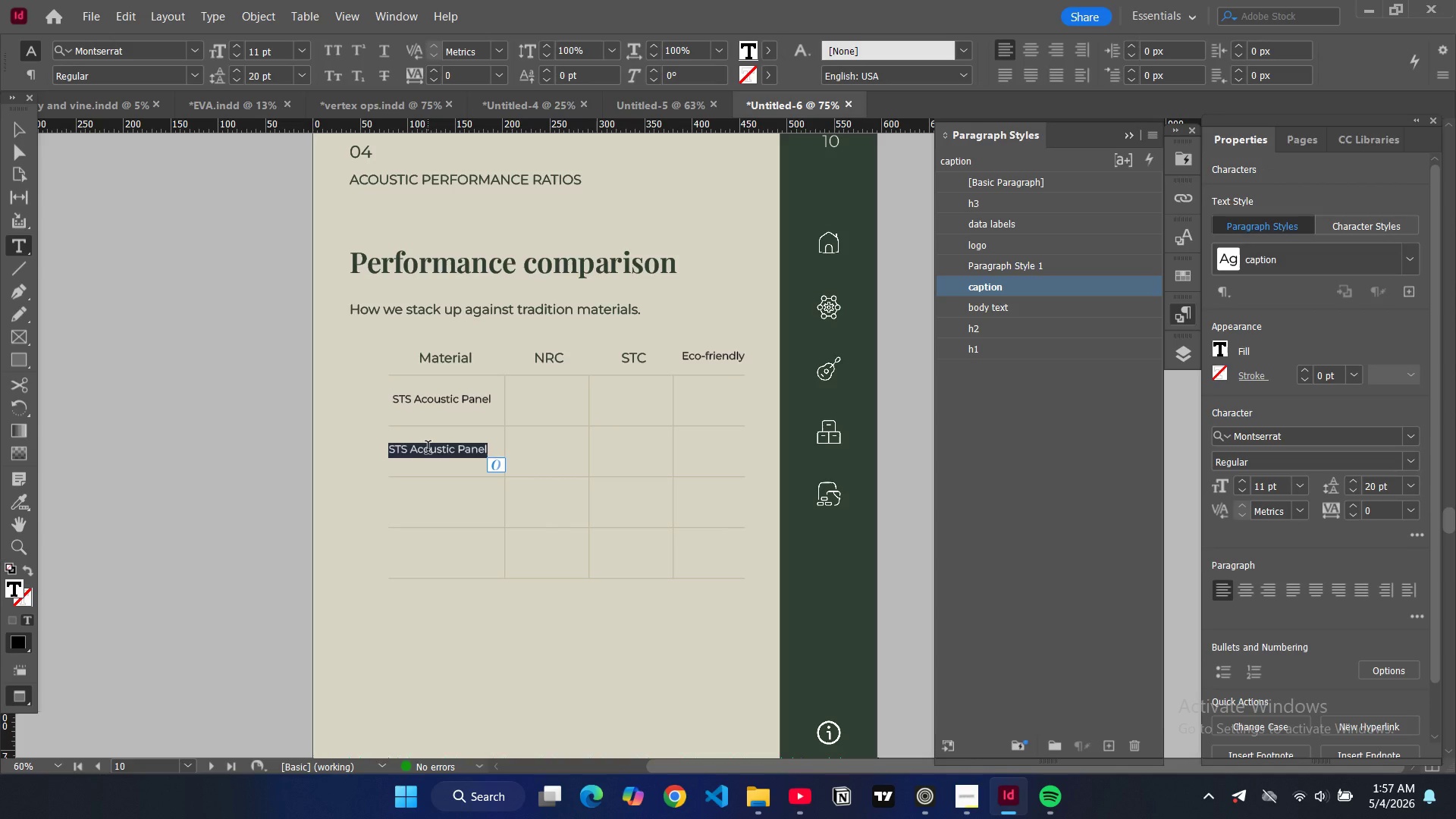 
type(Wood Panel)
 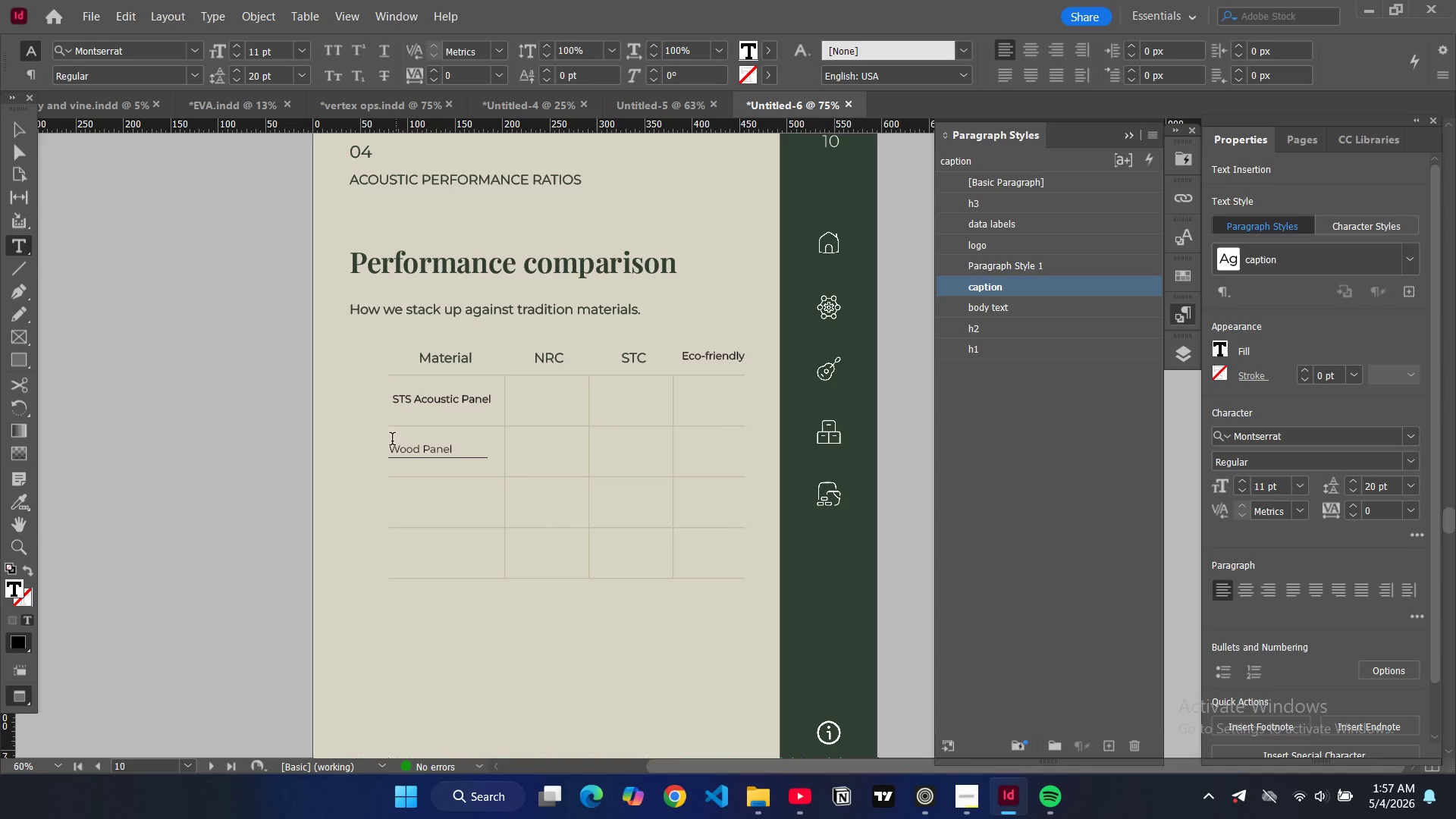 
key(Control+ControlLeft)
 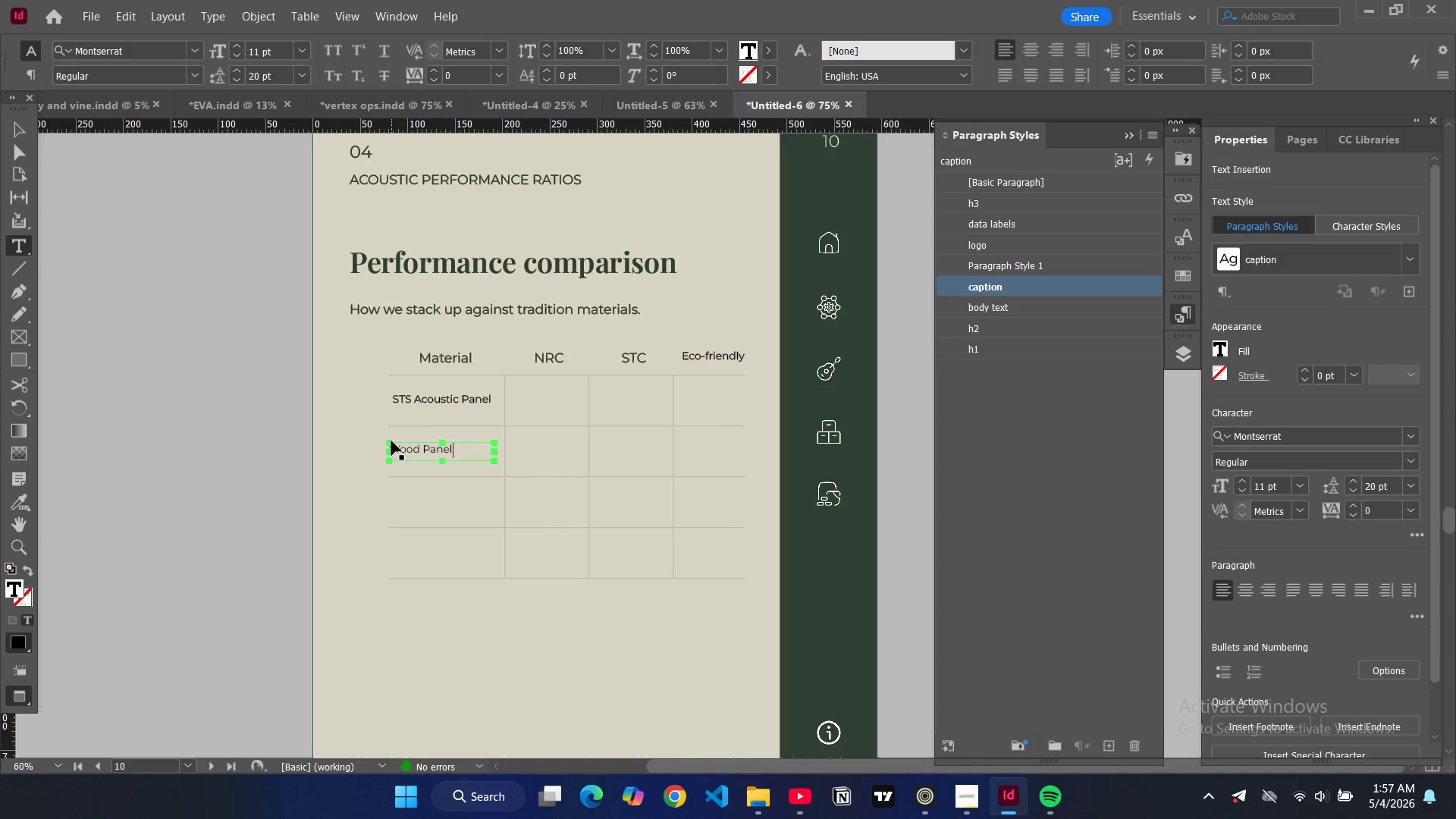 
key(Control+Shift+C)
 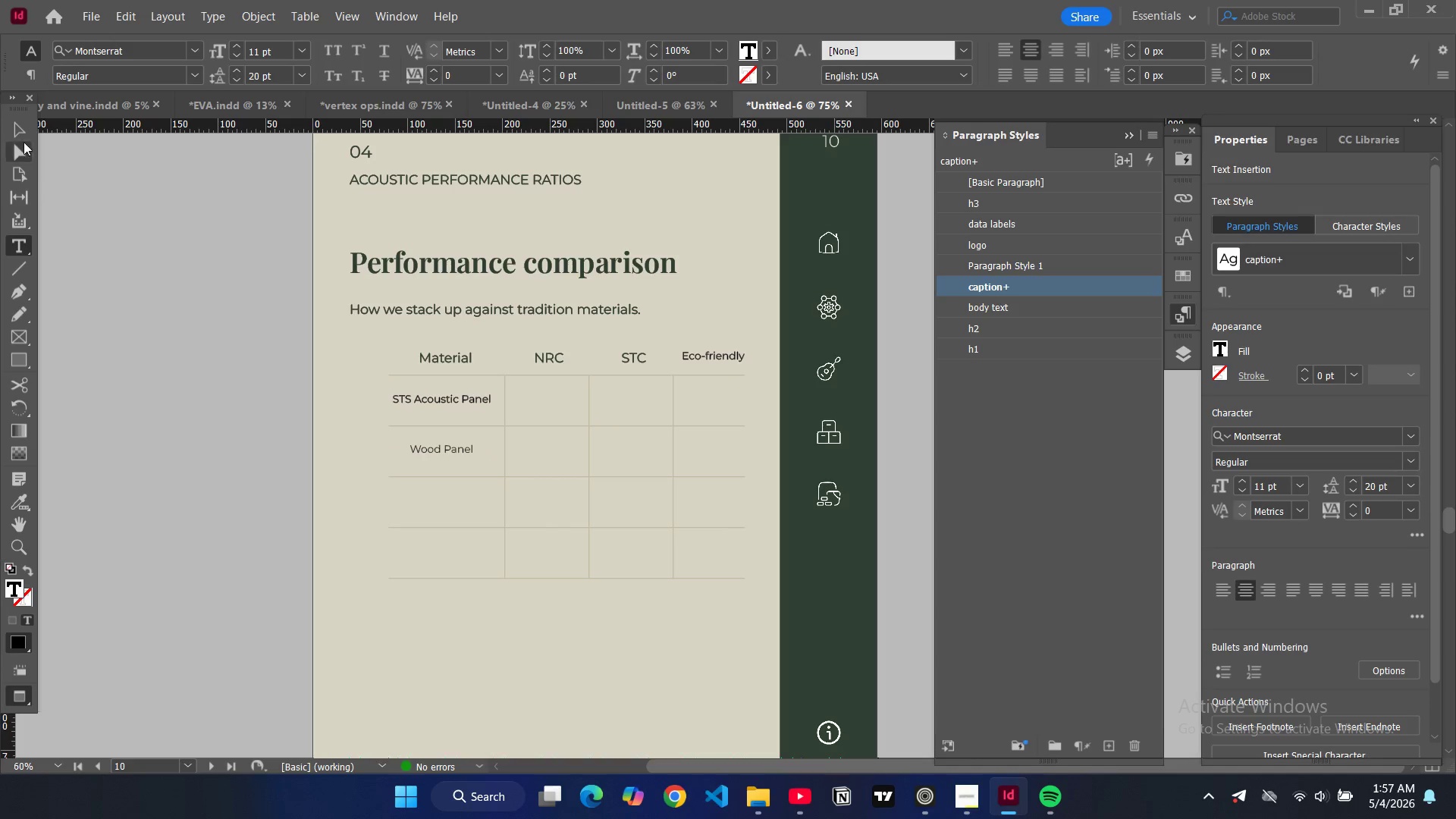 
left_click([17, 131])
 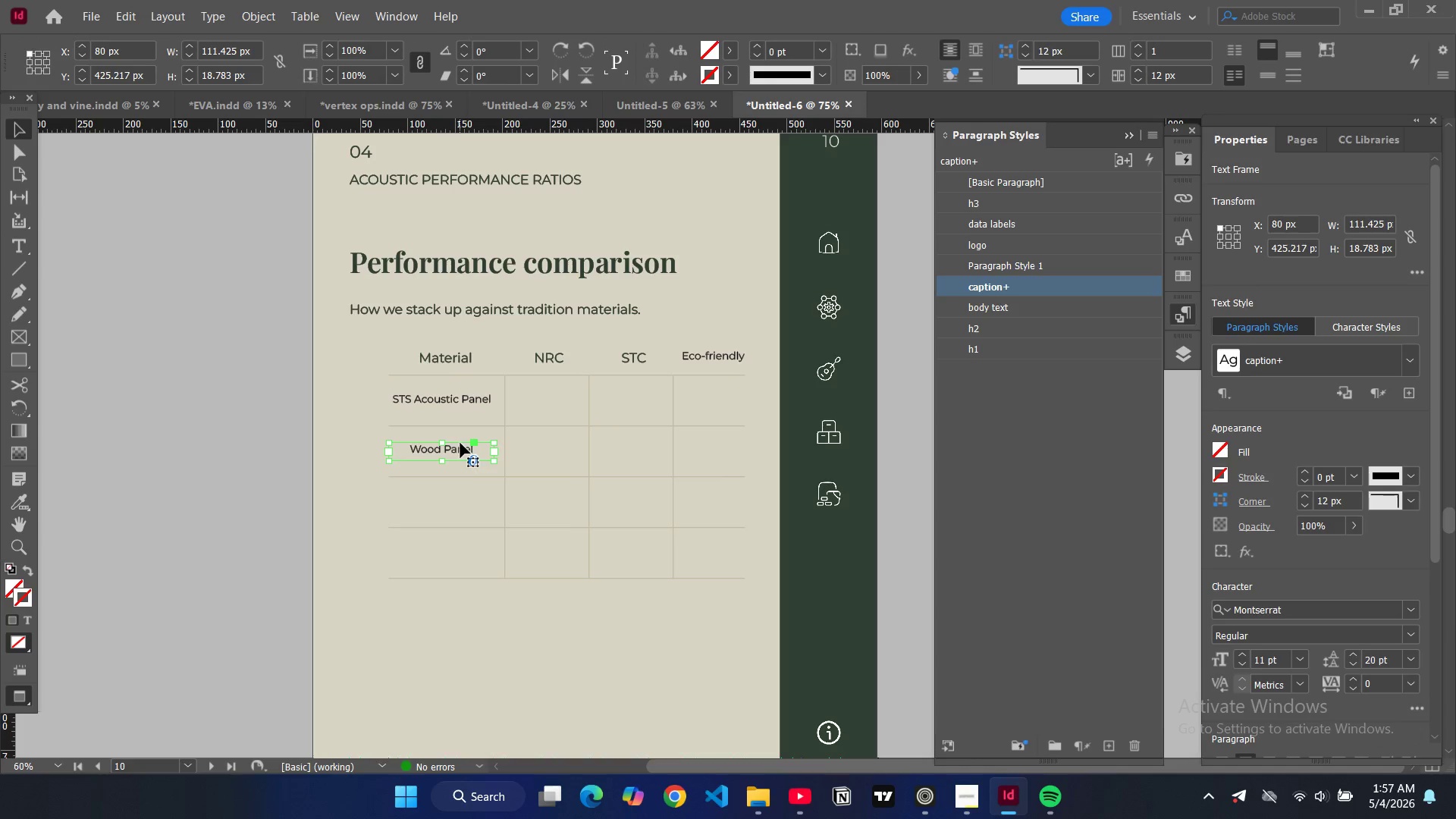 
key(Control+C)
 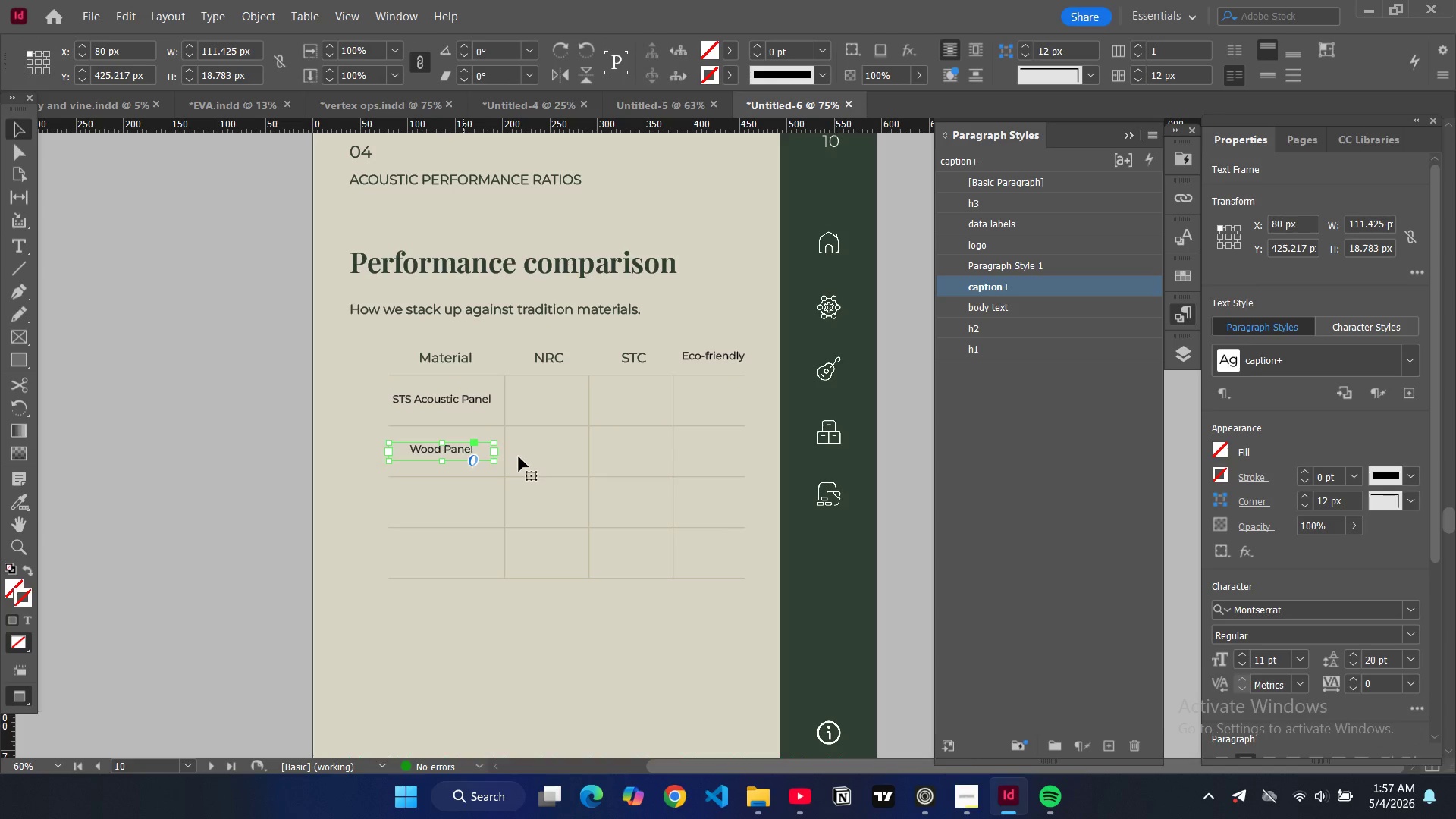 
key(Control+V)
 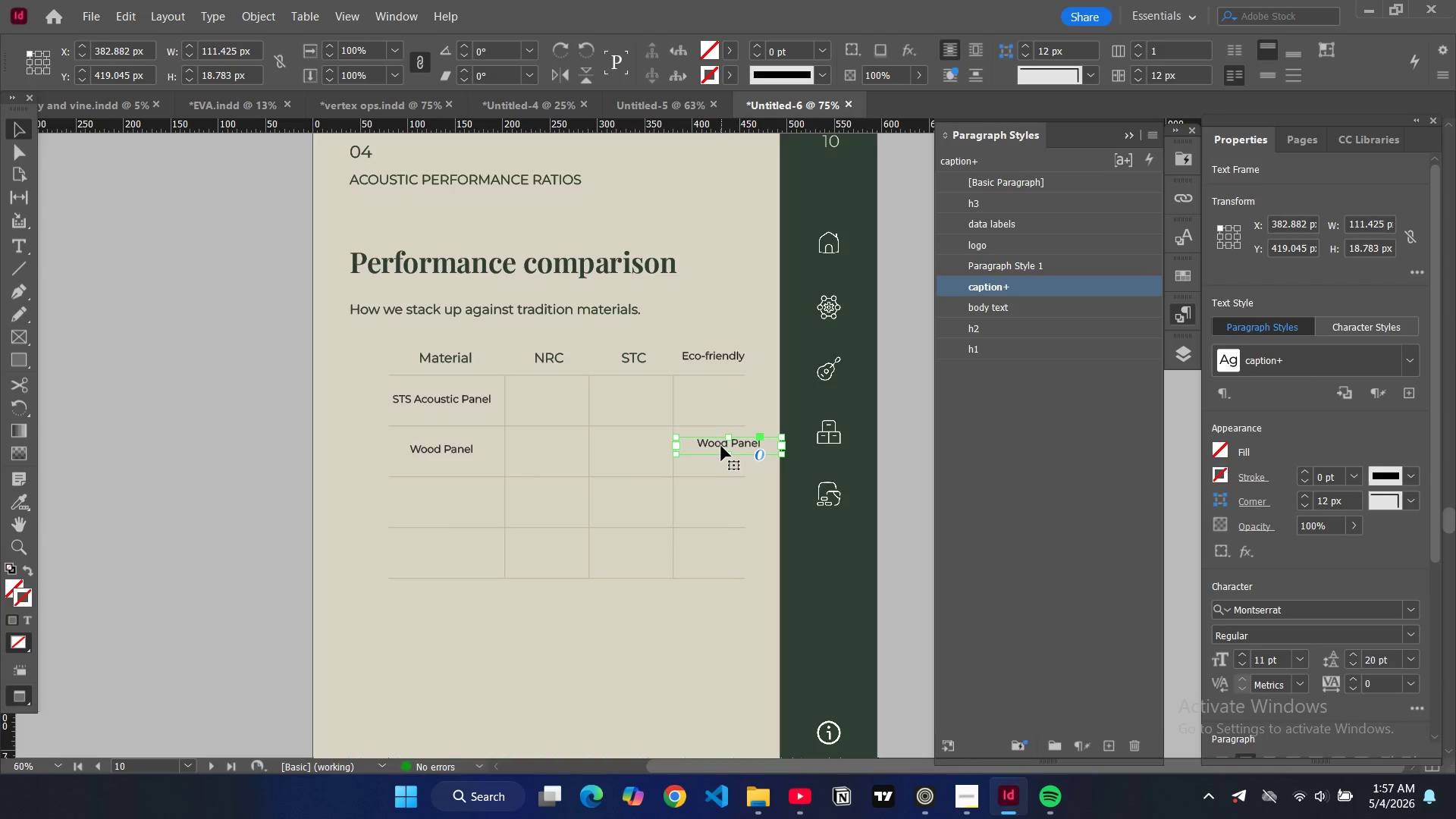 
left_click_drag(start_coordinate=[721, 446], to_coordinate=[437, 500])
 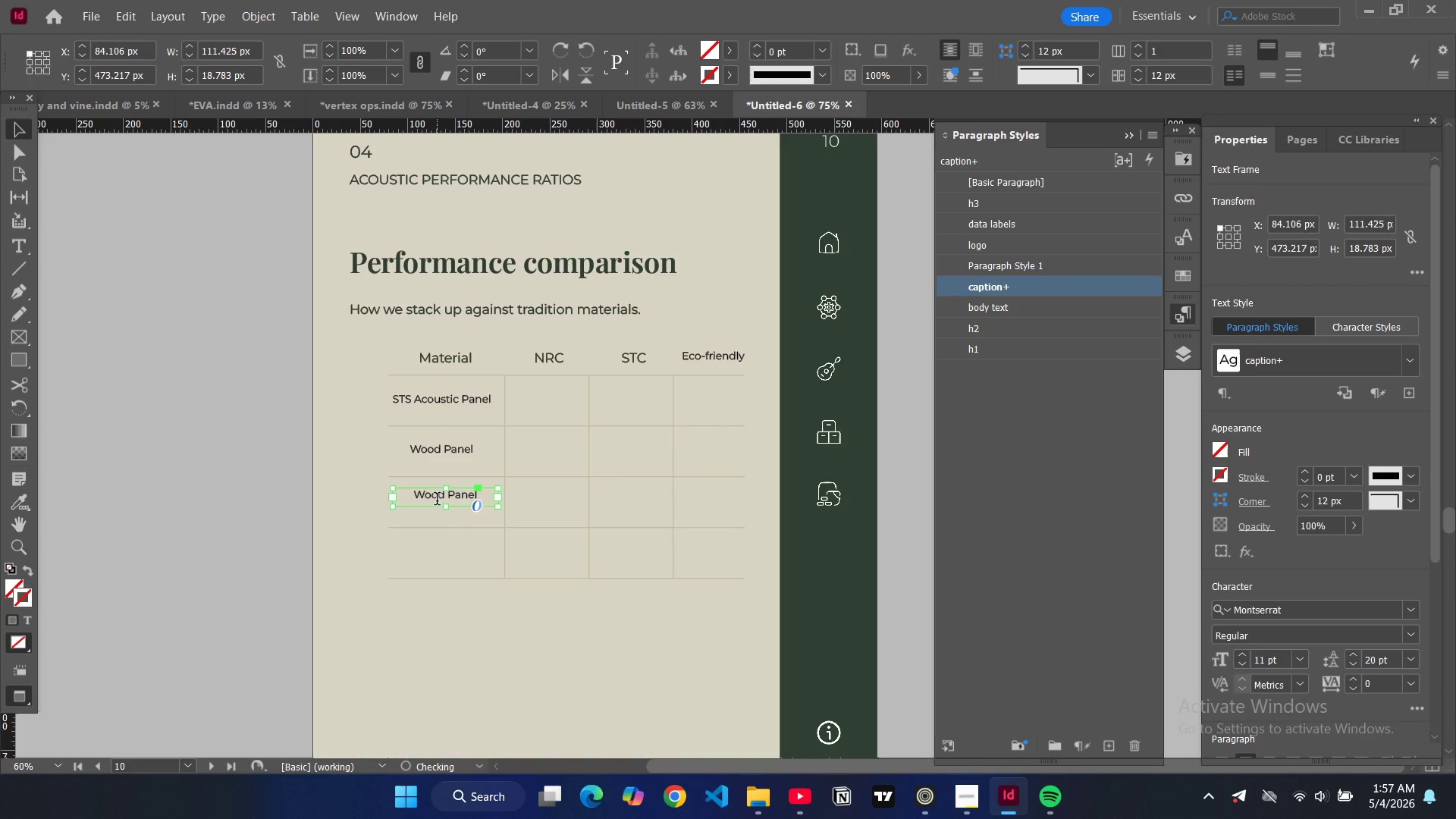 
double_click([437, 500])
 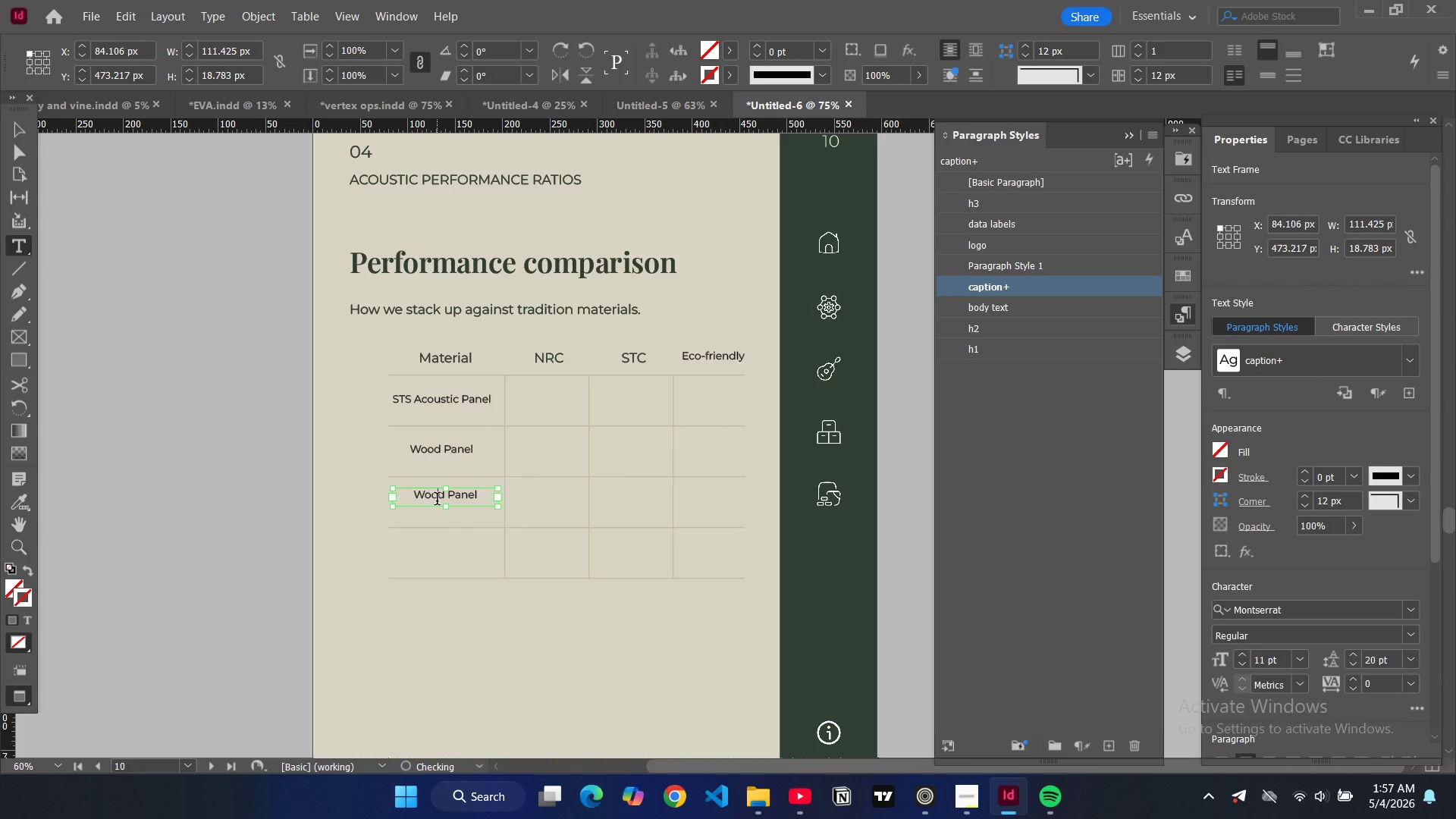 
key(A)
 